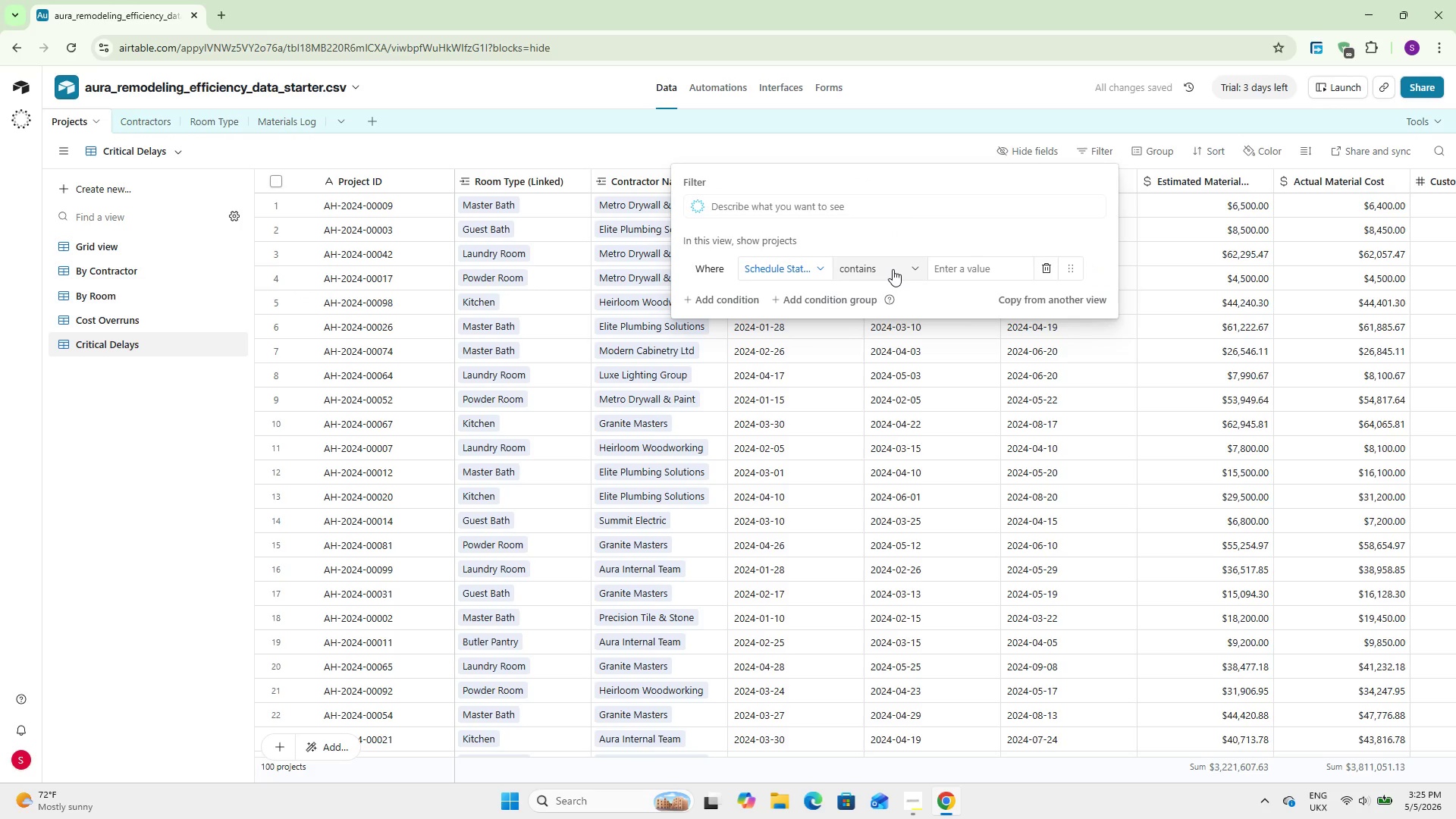 
left_click([966, 274])
 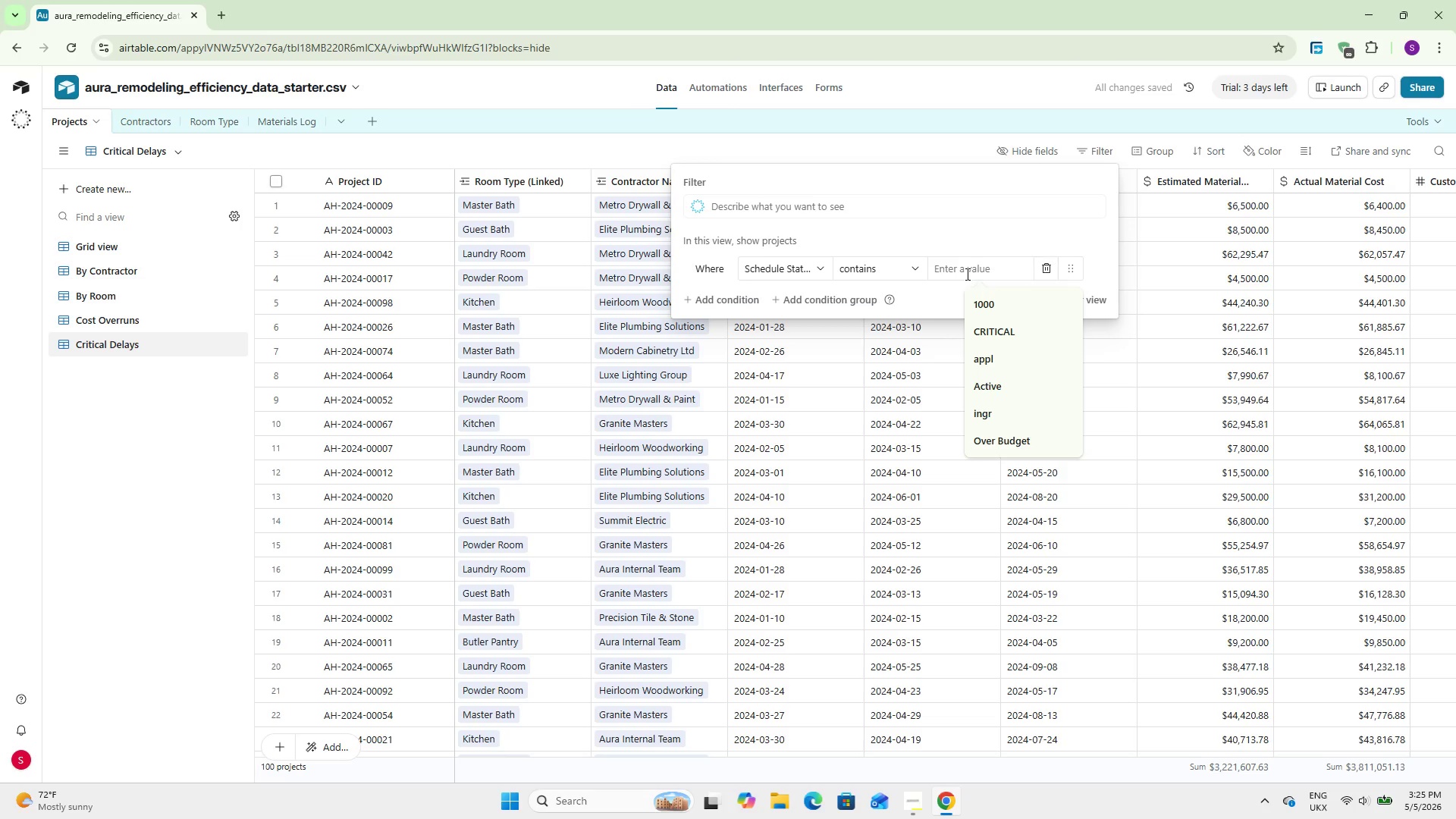 
type(Critical Delay)
key(Backspace)
key(Backspace)
key(Backspace)
key(Backspace)
key(Backspace)
key(Backspace)
 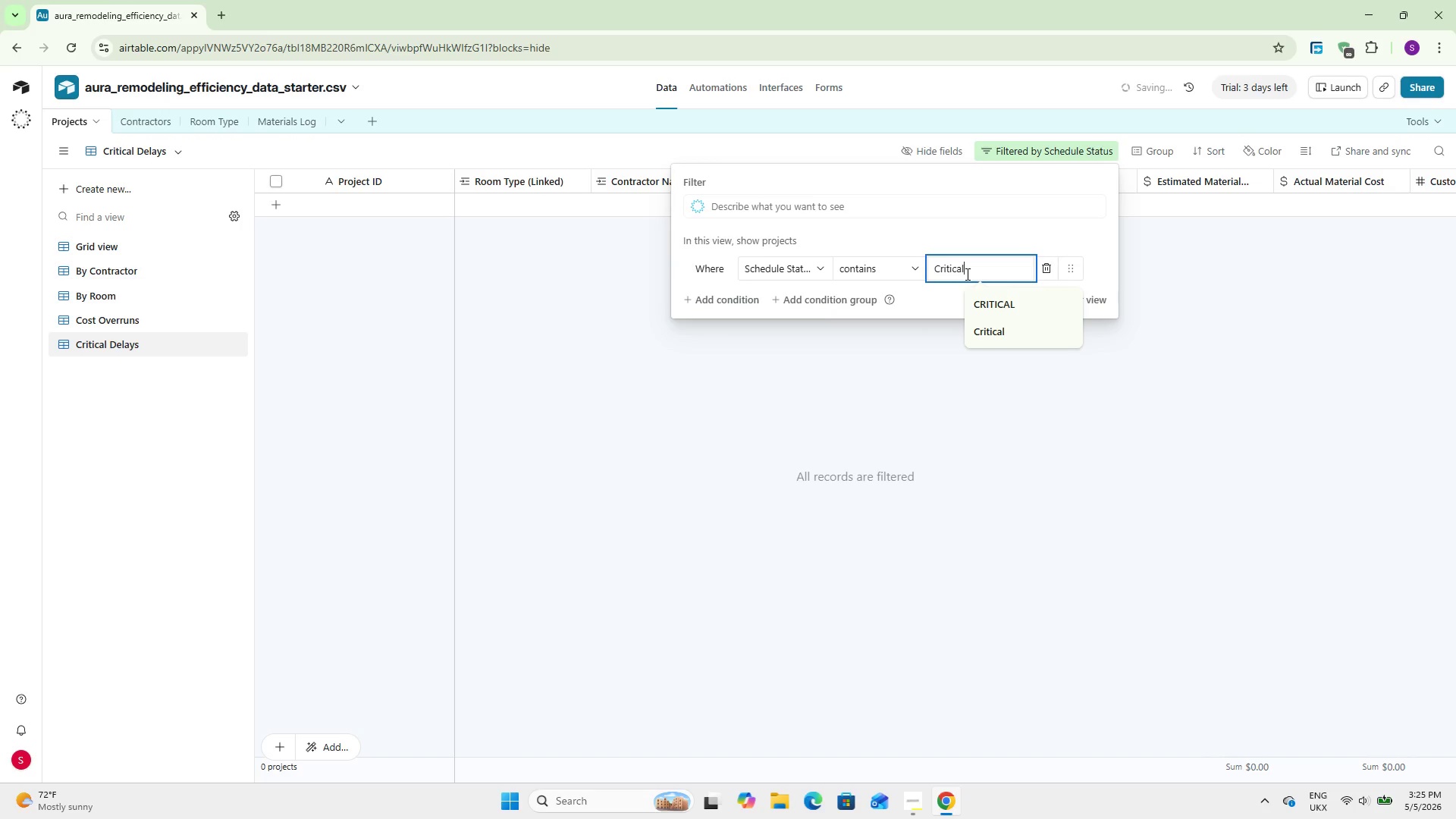 
left_click([666, 447])
 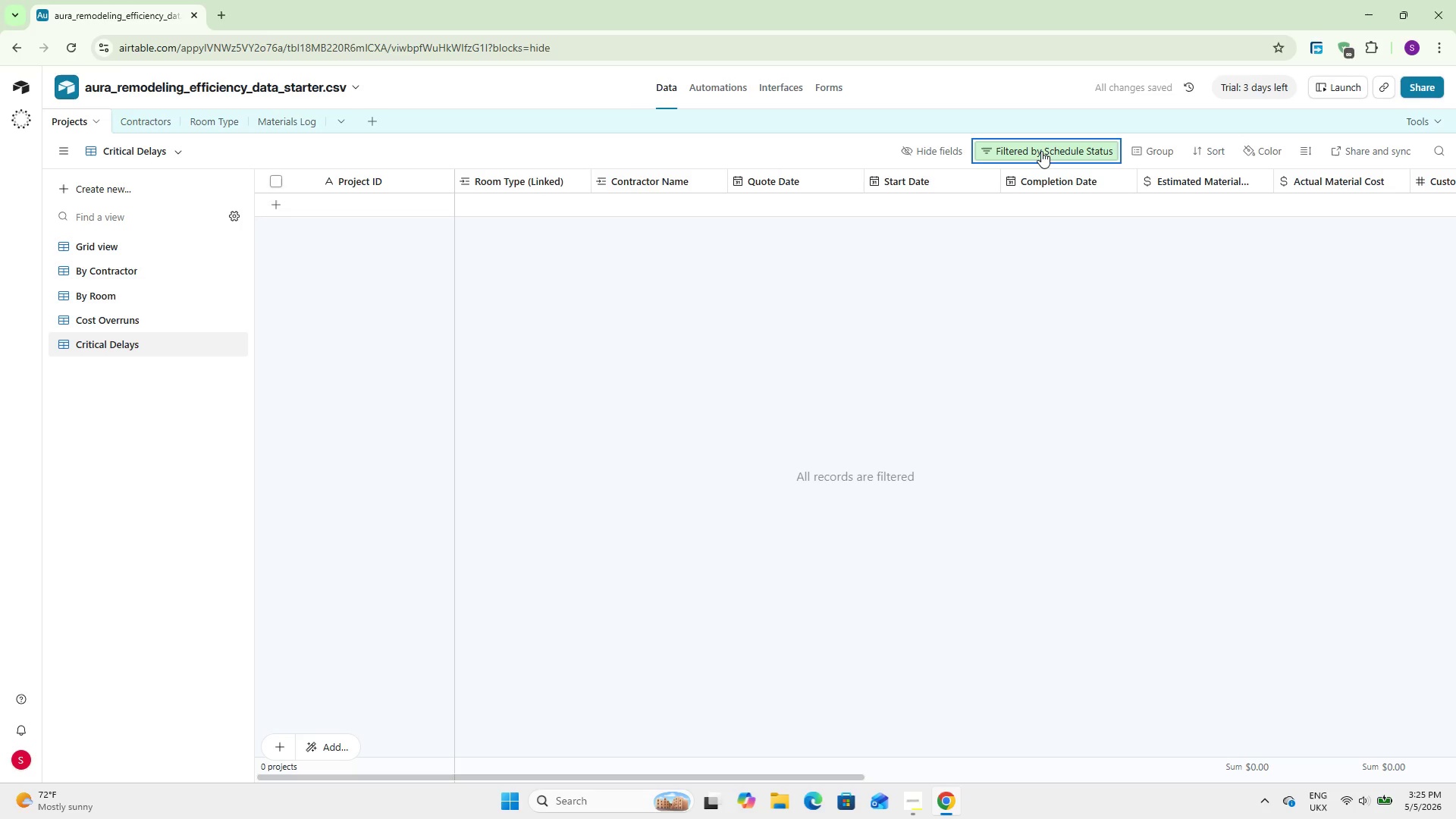 
left_click([1041, 150])
 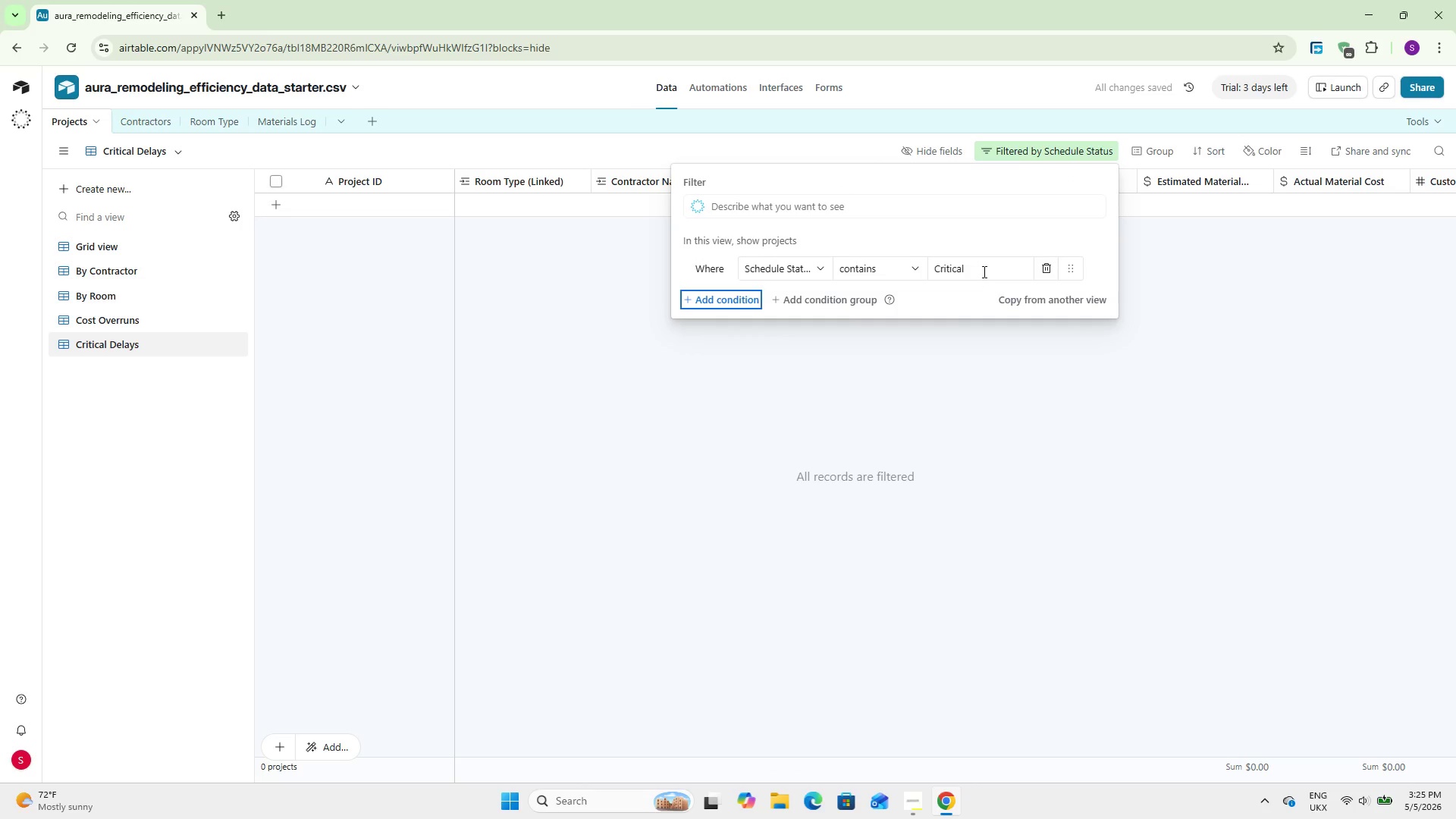 
double_click([782, 410])
 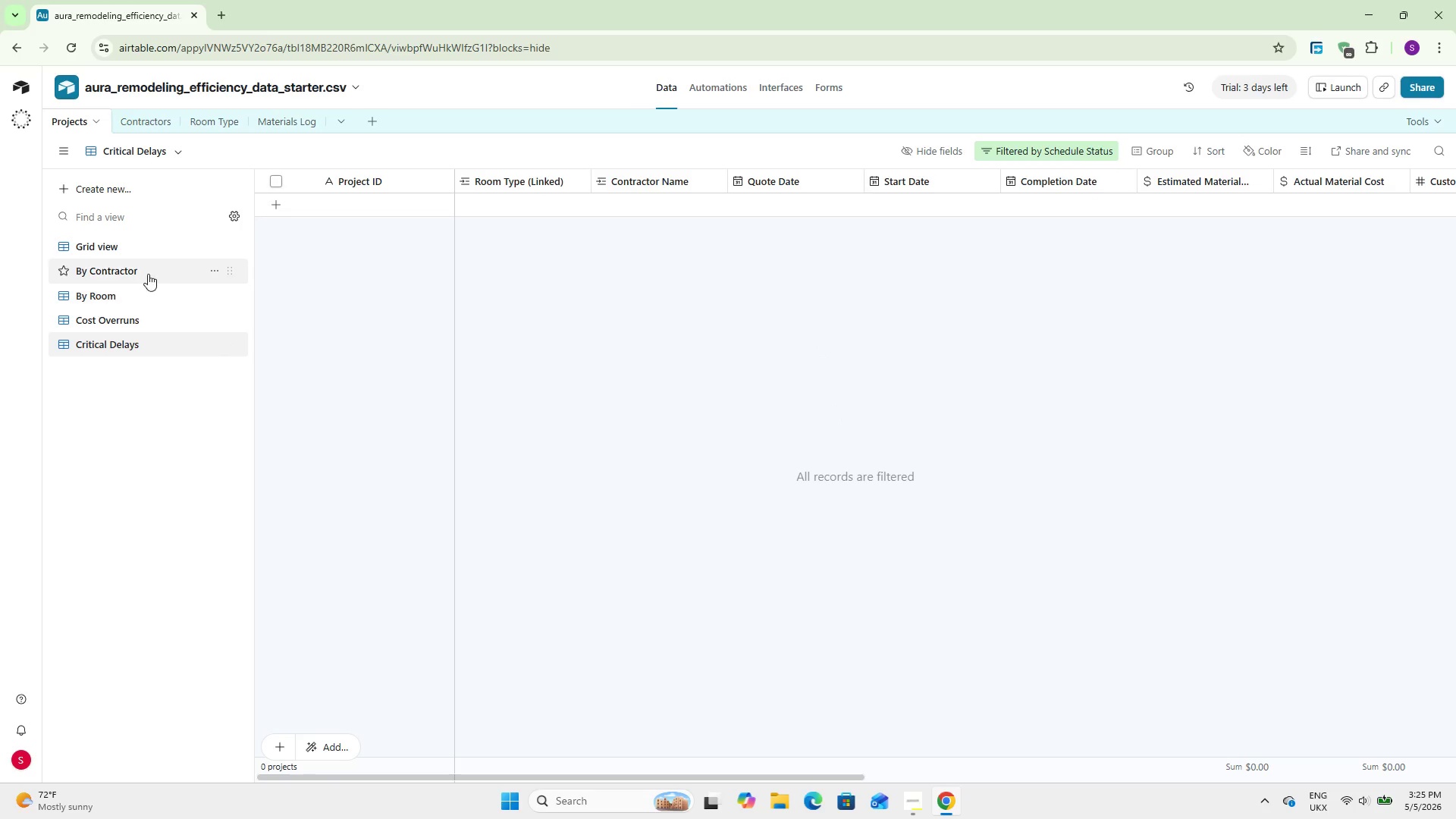 
left_click([159, 246])
 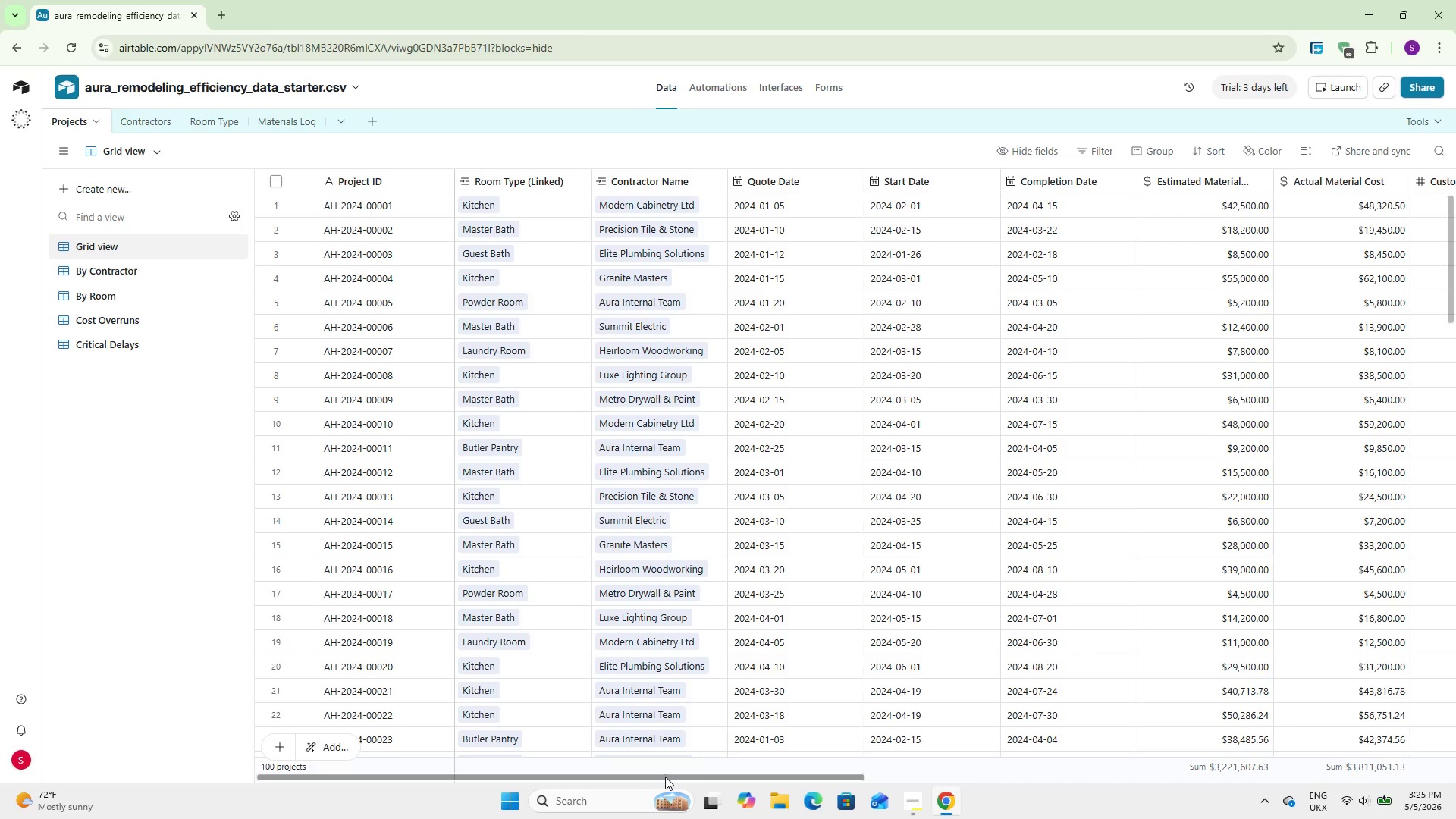 
left_click_drag(start_coordinate=[664, 777], to_coordinate=[1175, 777])
 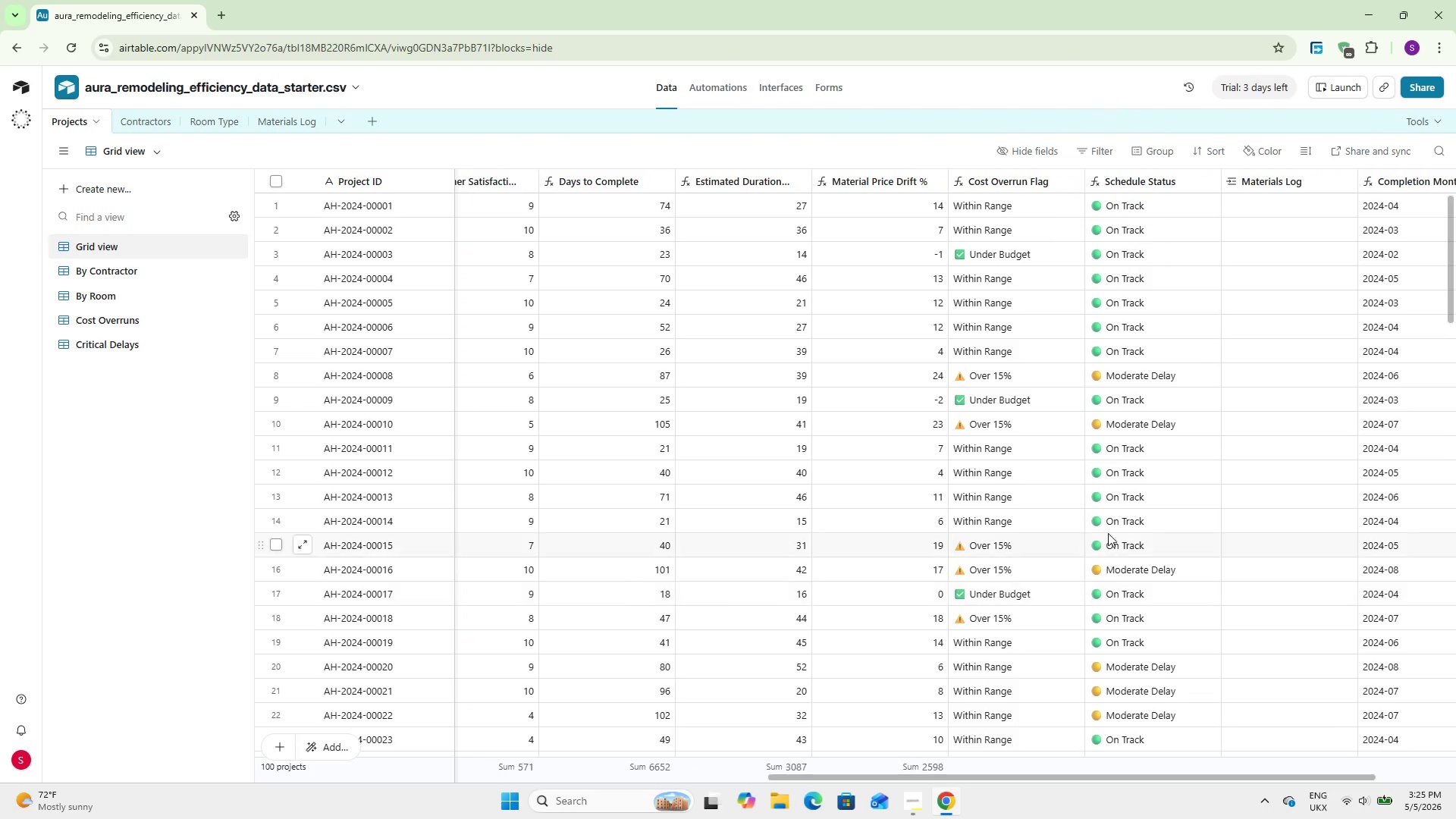 
scroll: coordinate [1109, 532], scroll_direction: down, amount: 8.0
 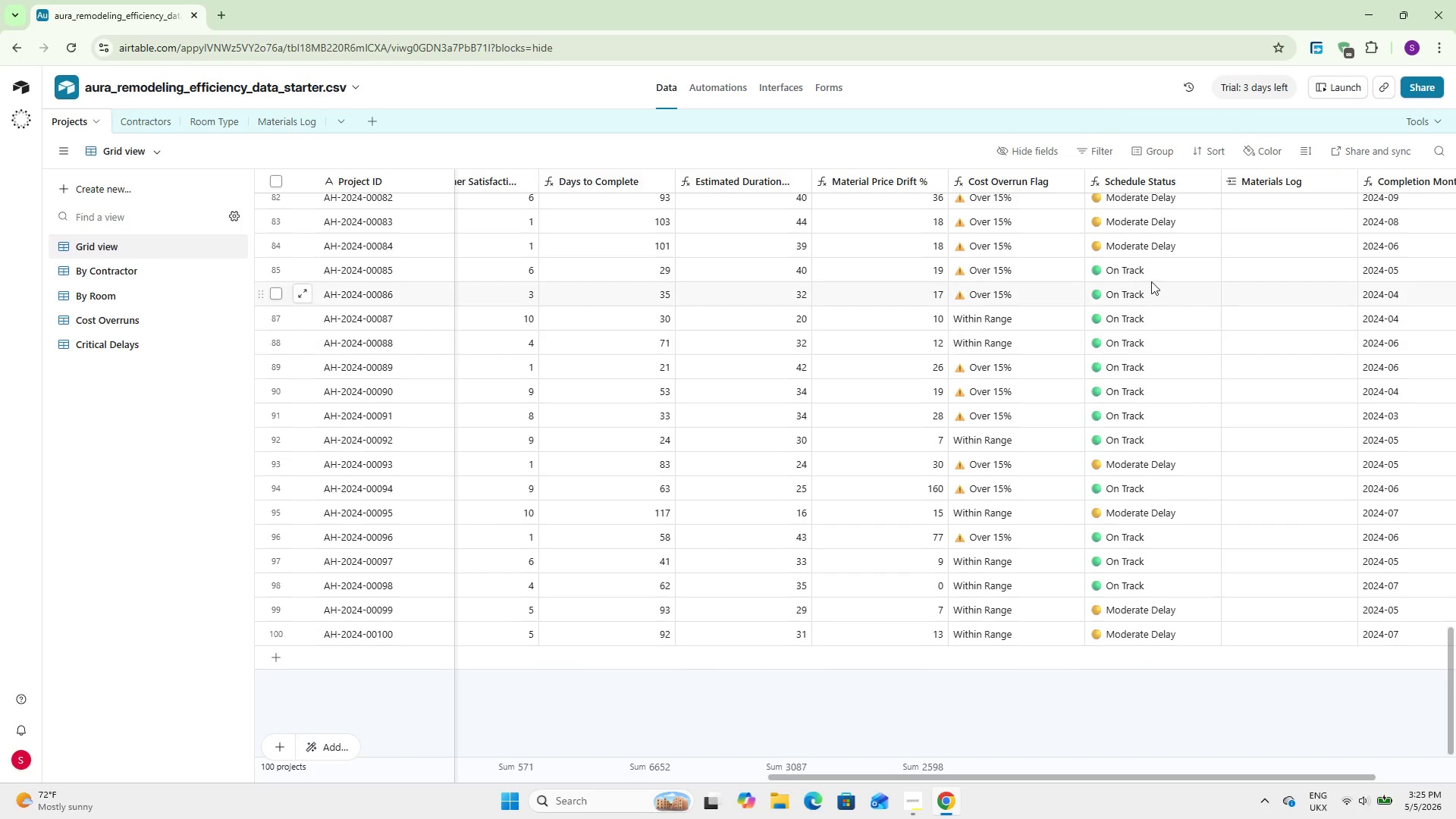 
double_click([1151, 184])
 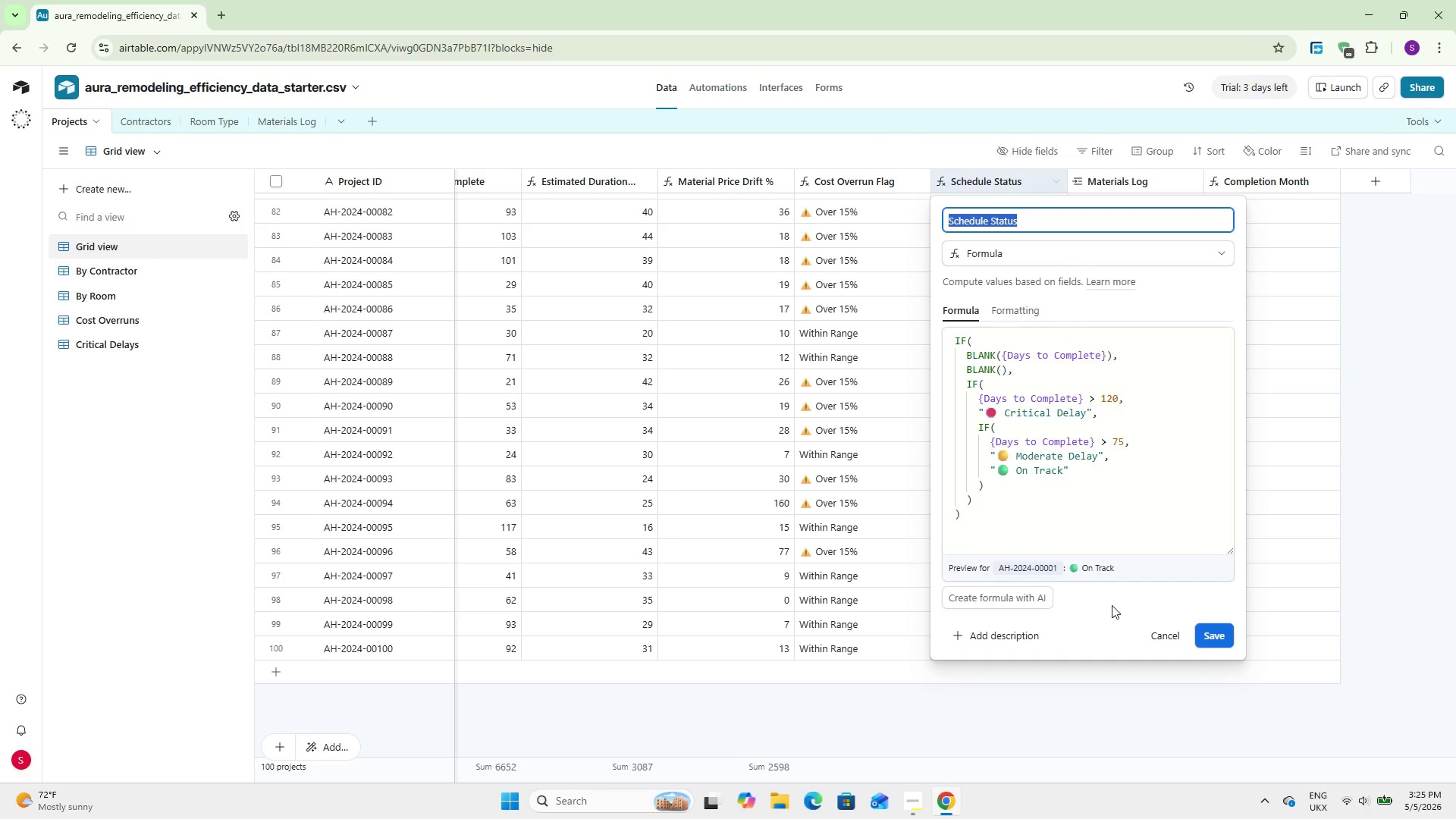 
wait(6.11)
 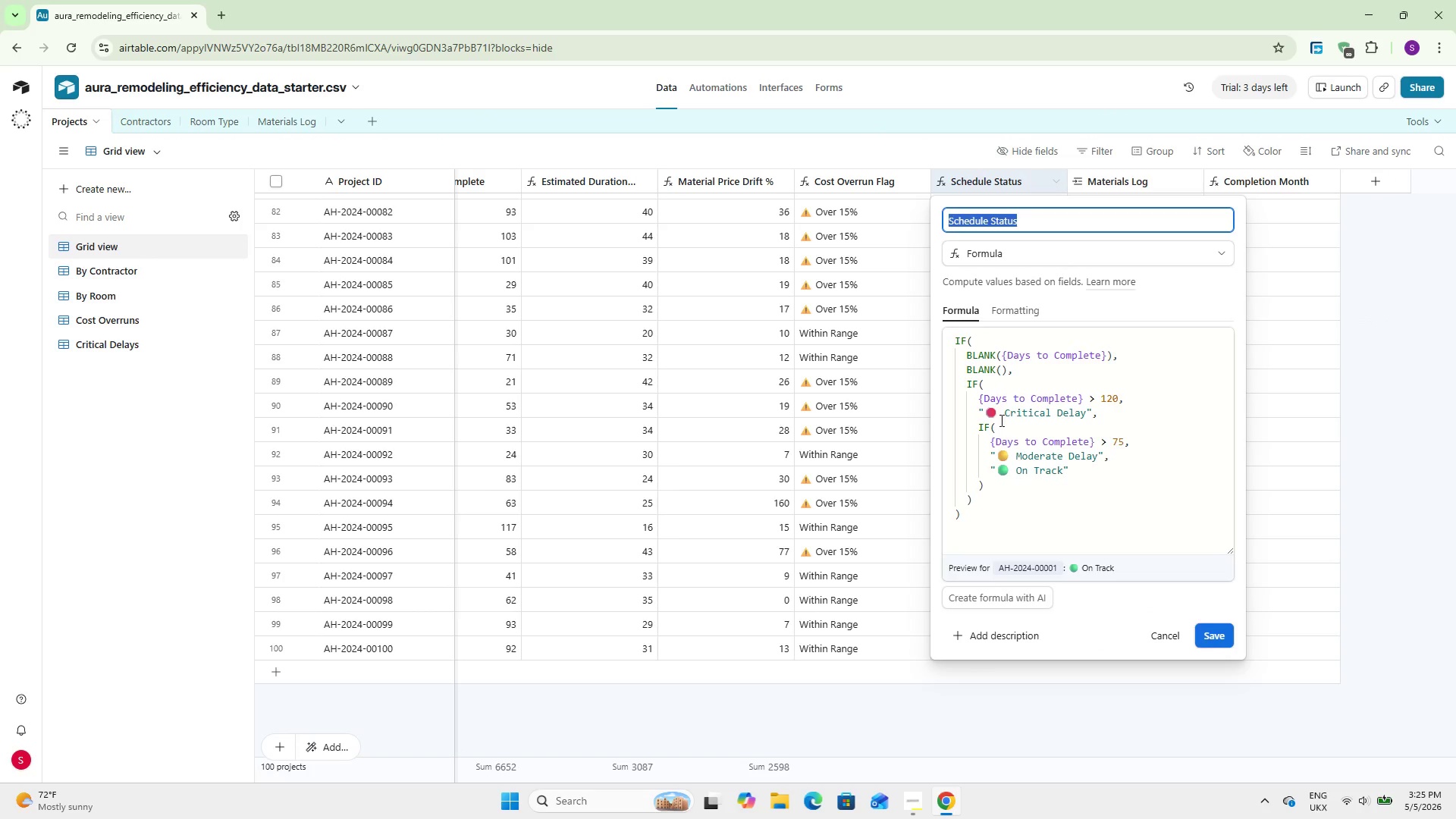 
left_click([124, 347])
 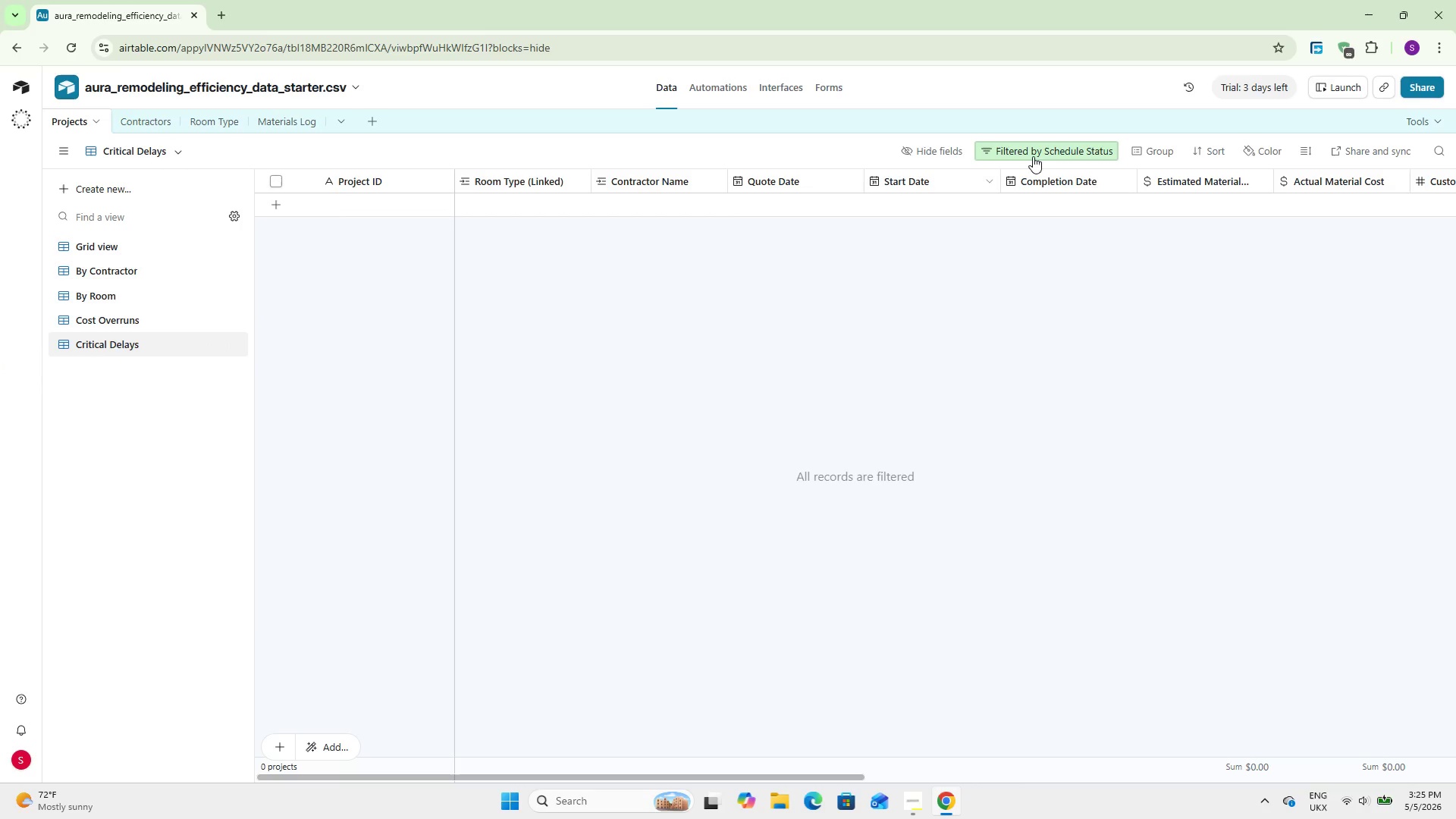 
left_click([1050, 147])
 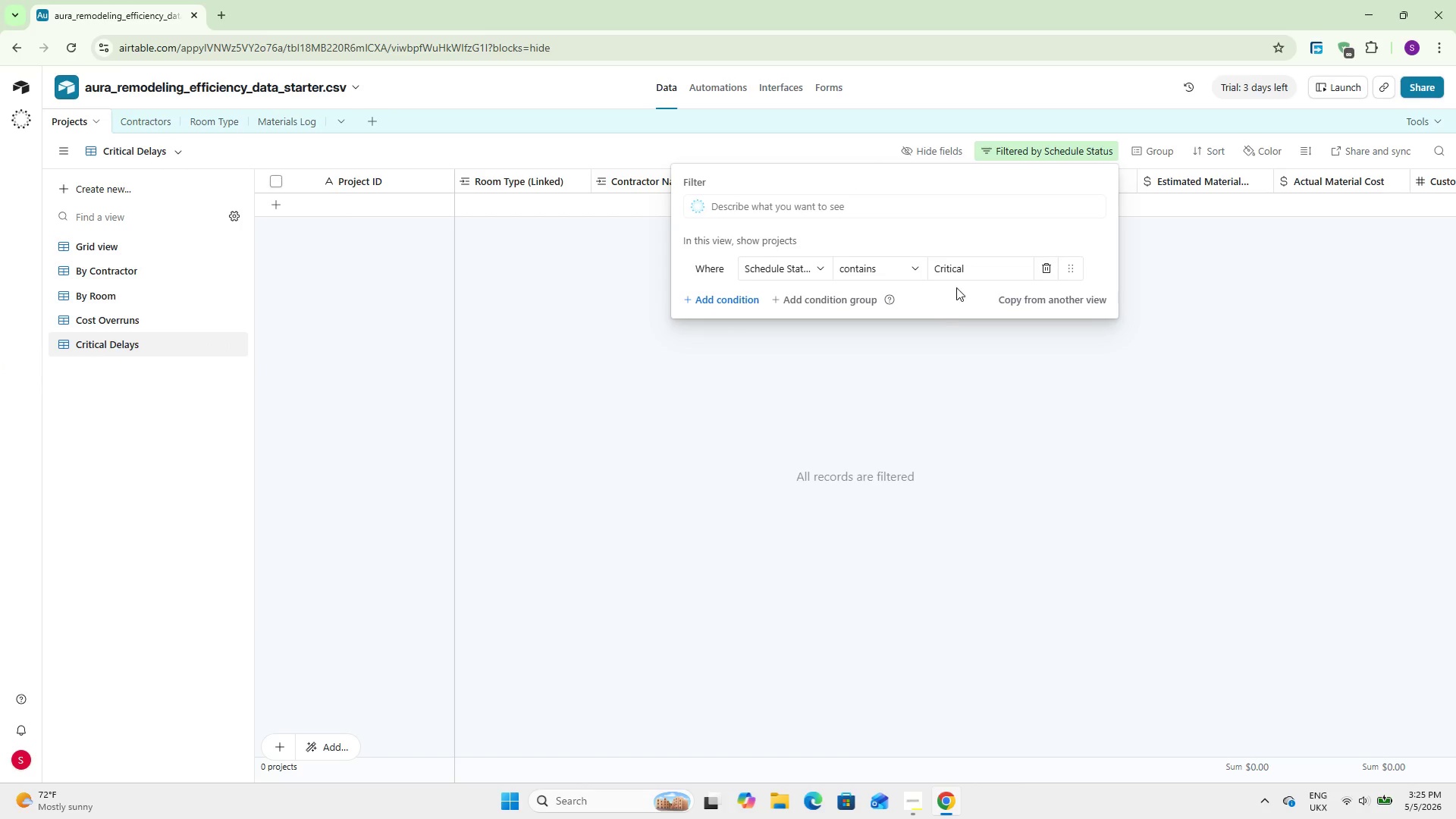 
left_click([964, 280])
 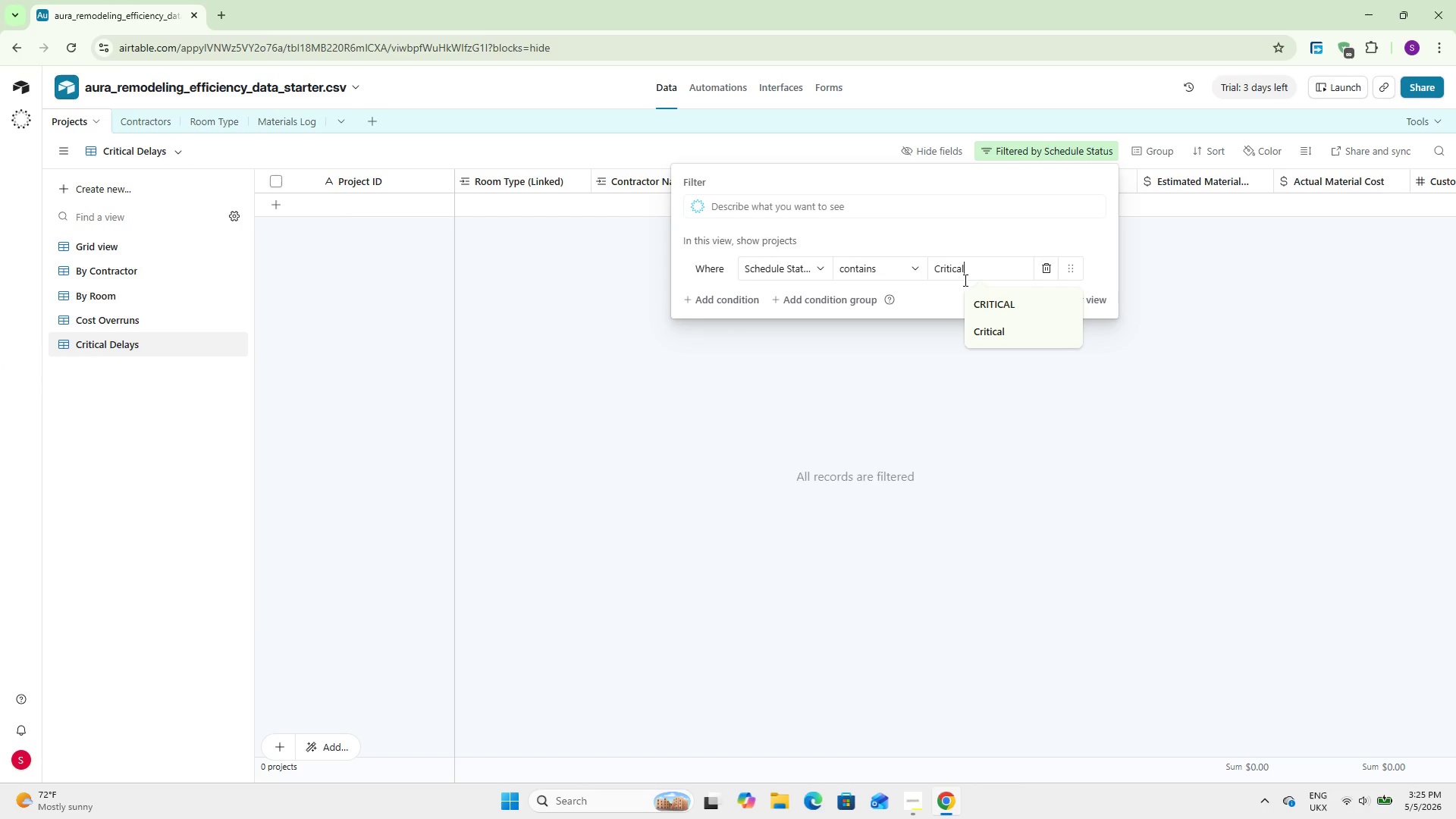 
type( Delay)
 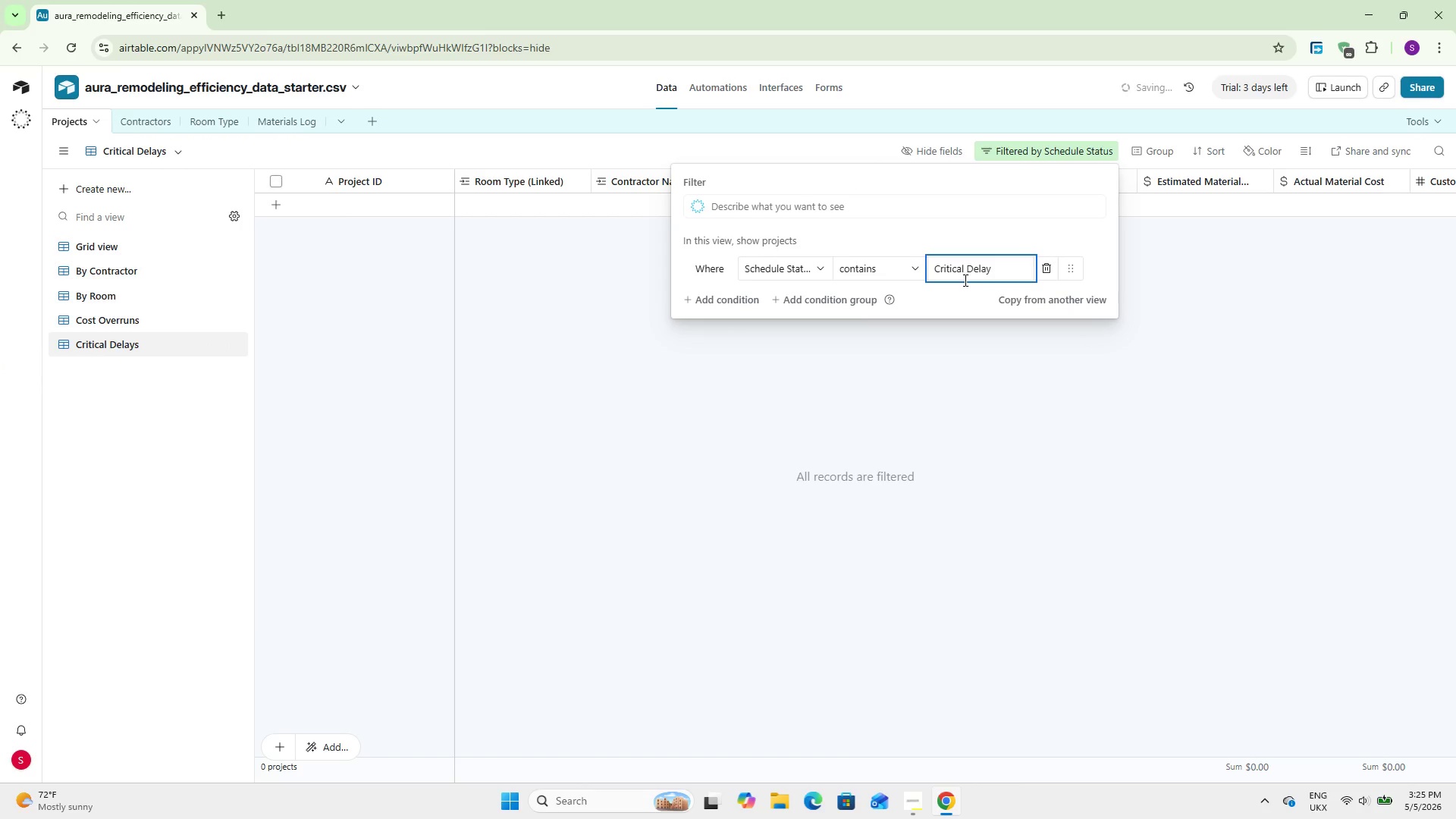 
left_click([933, 373])
 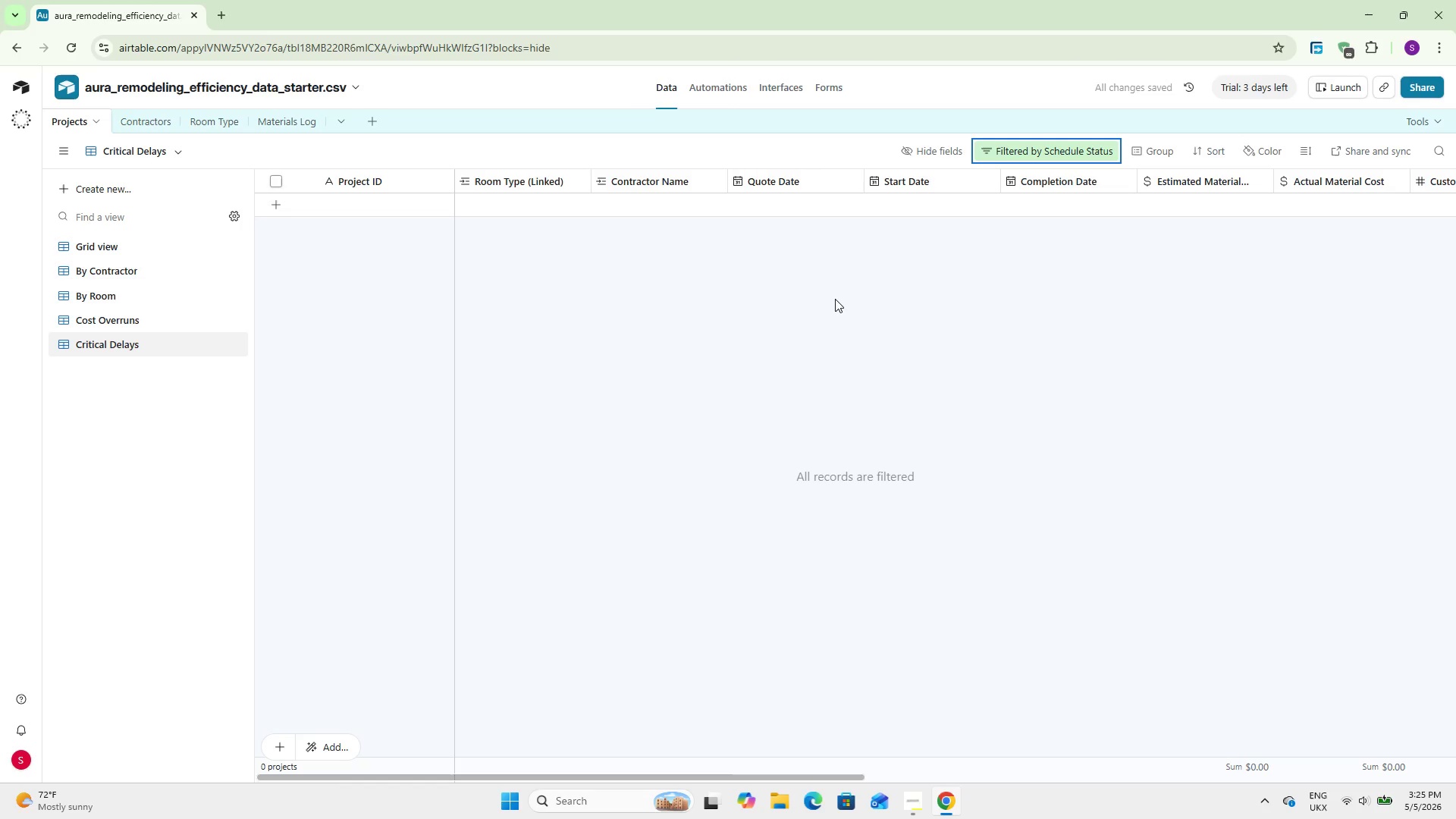 
wait(8.77)
 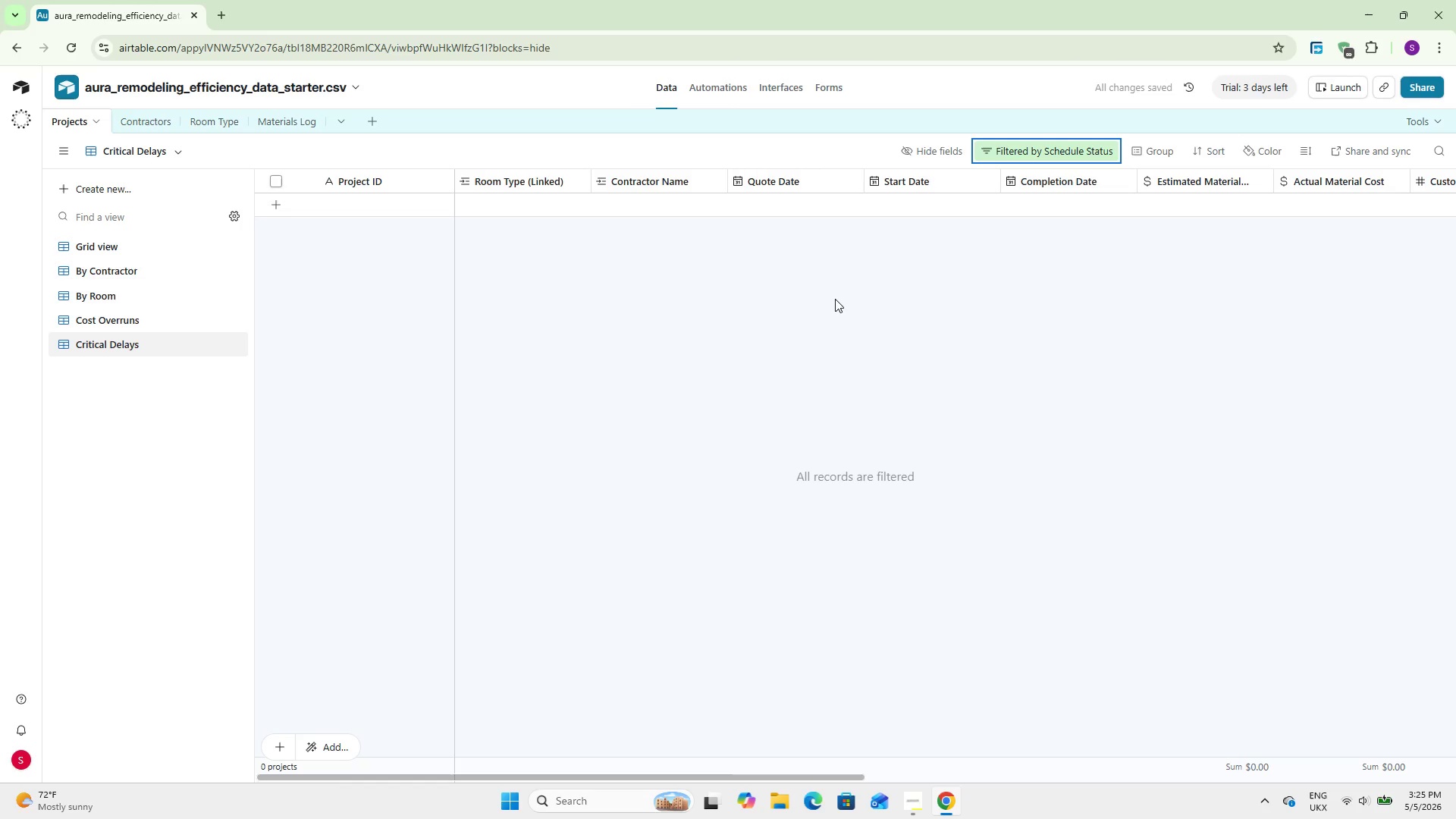 
left_click([1219, 149])
 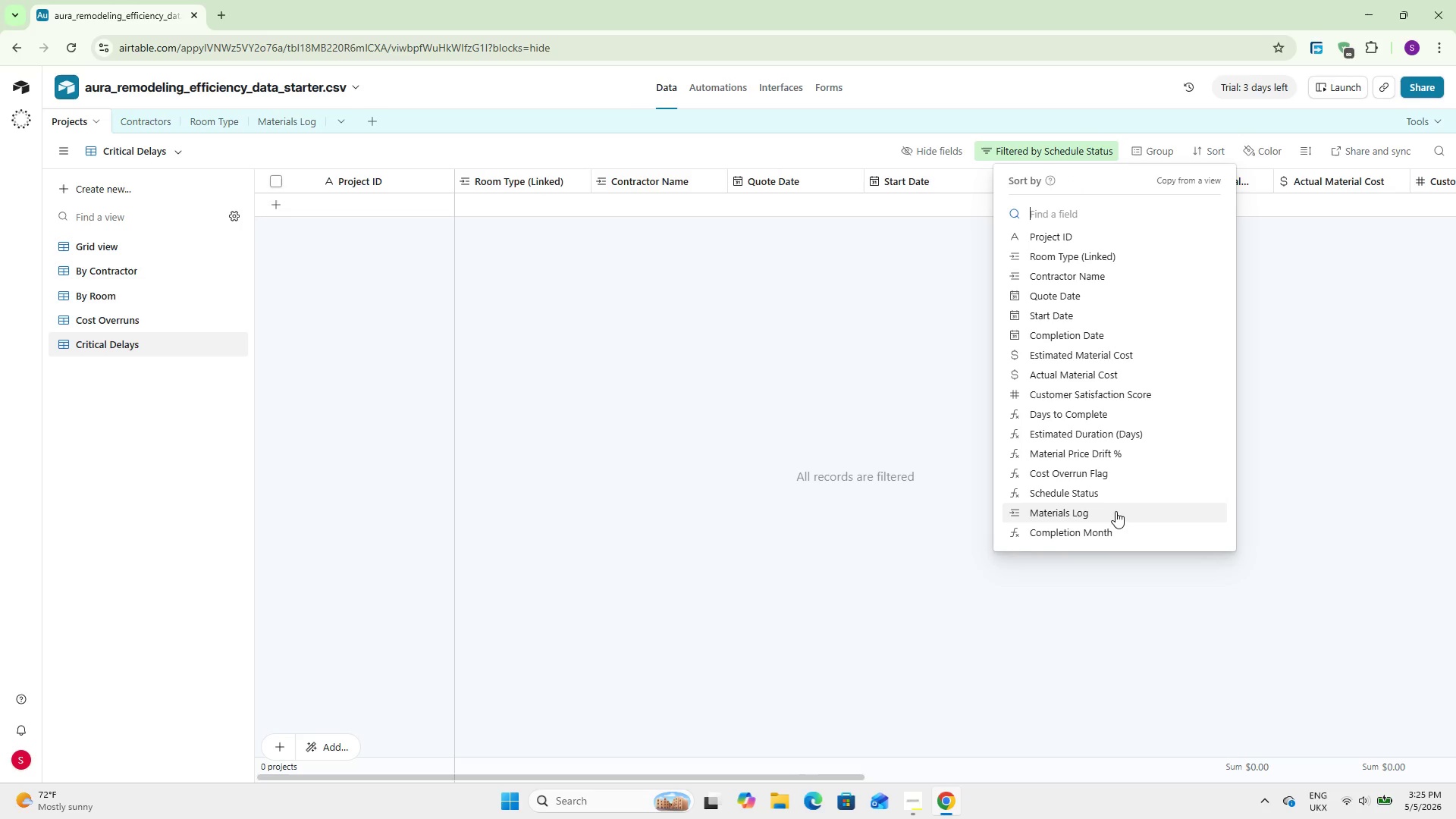 
left_click([1086, 416])
 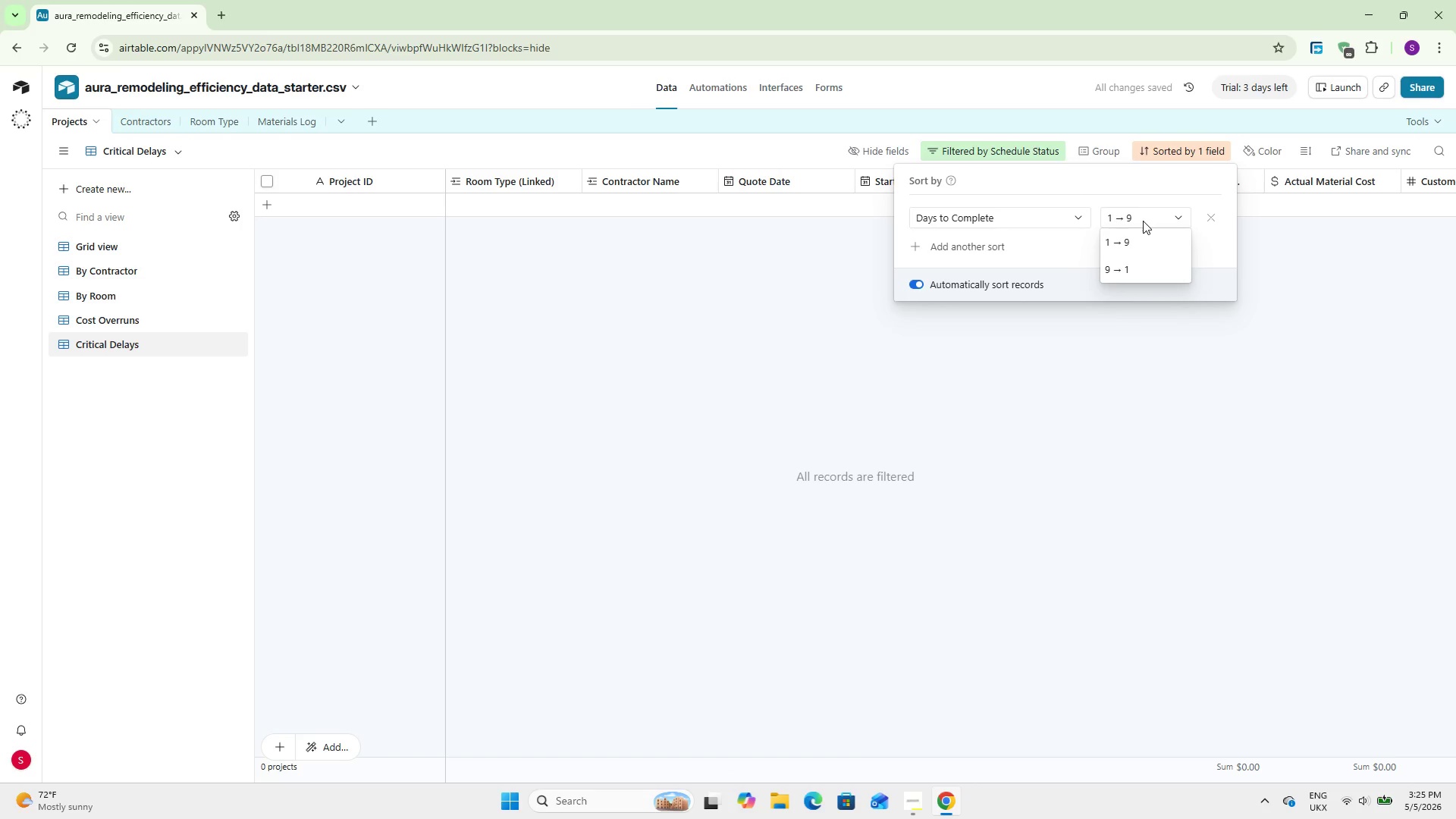 
left_click([1139, 267])
 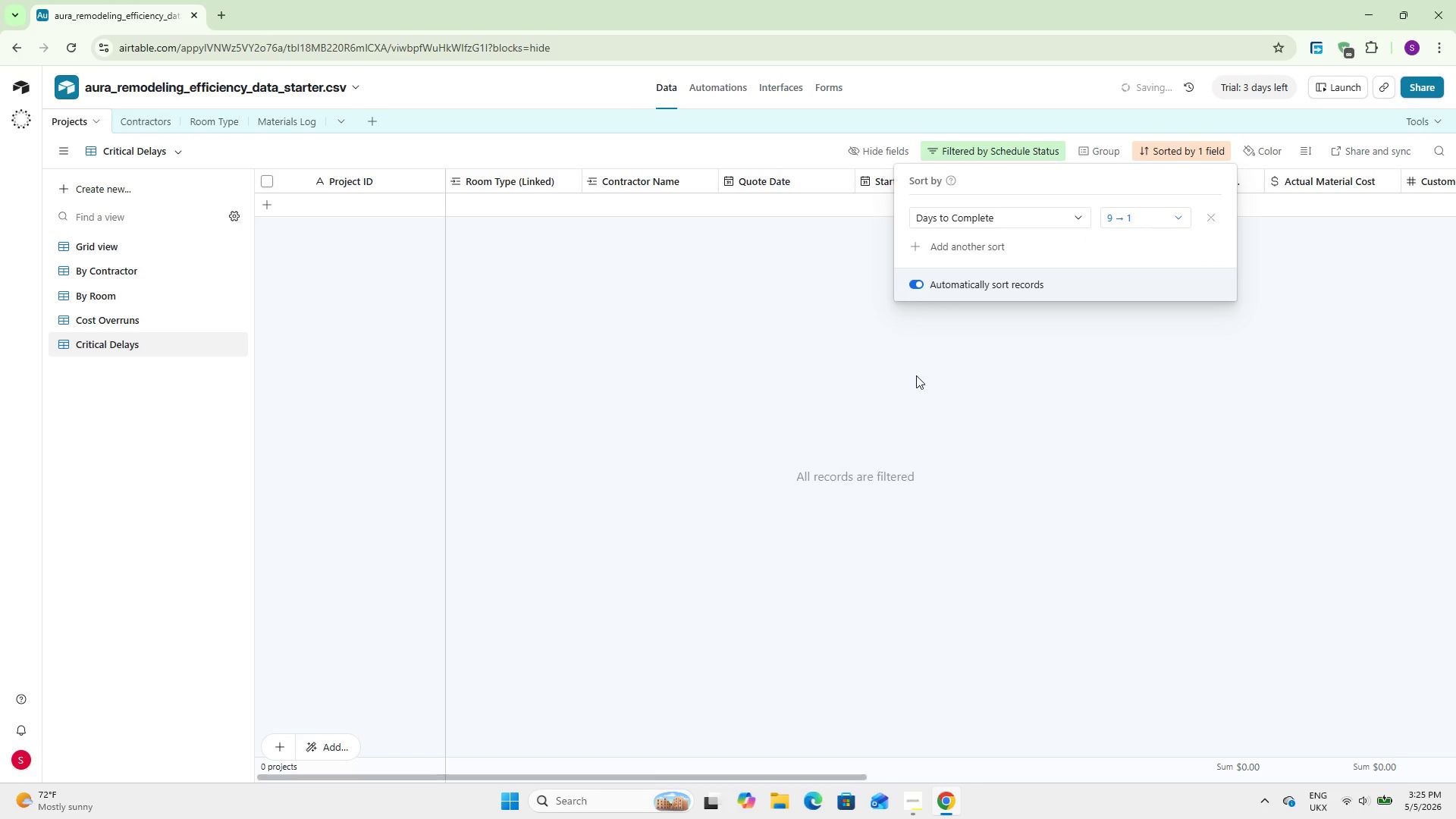 
left_click_drag(start_coordinate=[915, 375], to_coordinate=[908, 375])
 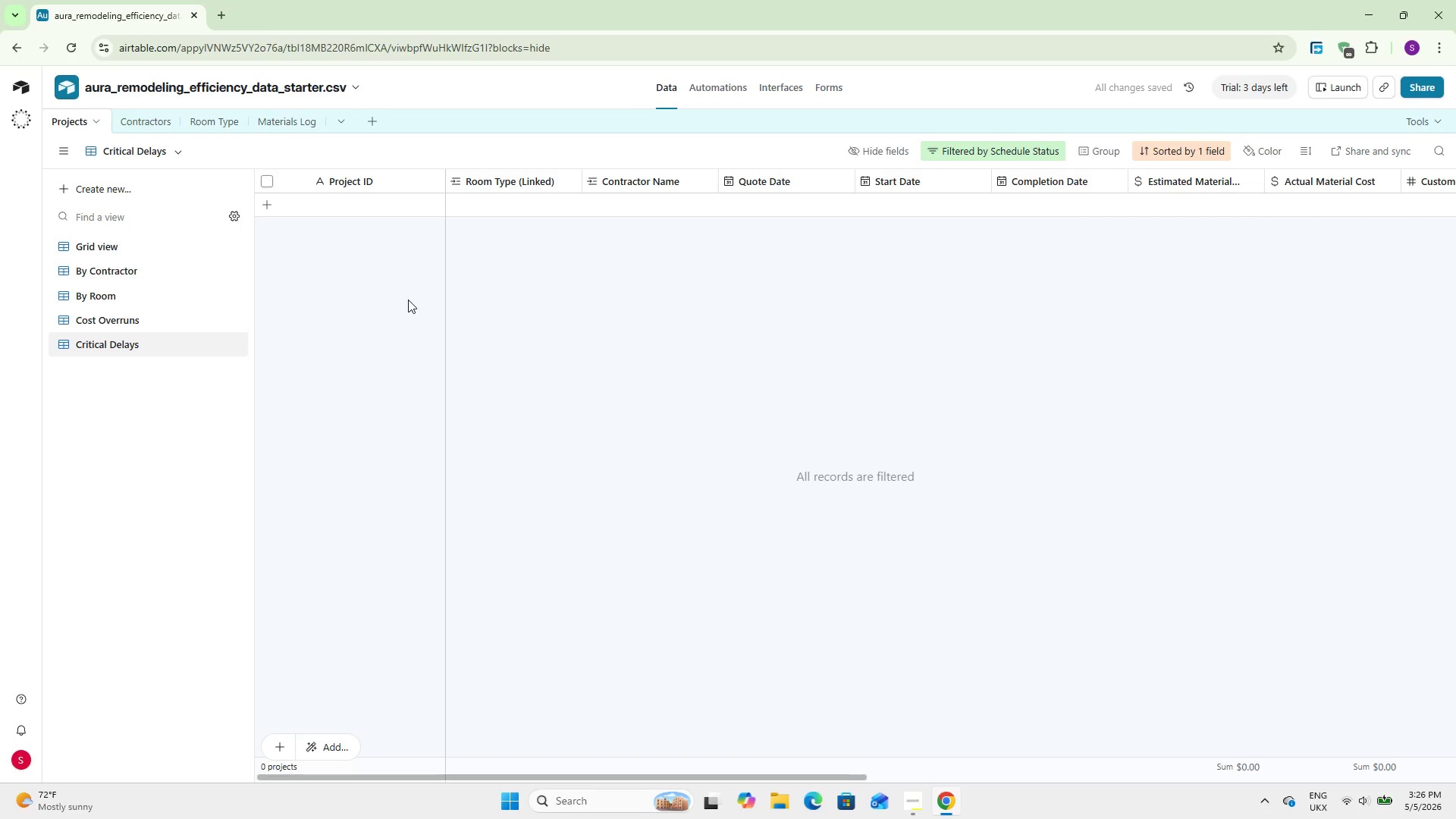 
wait(8.42)
 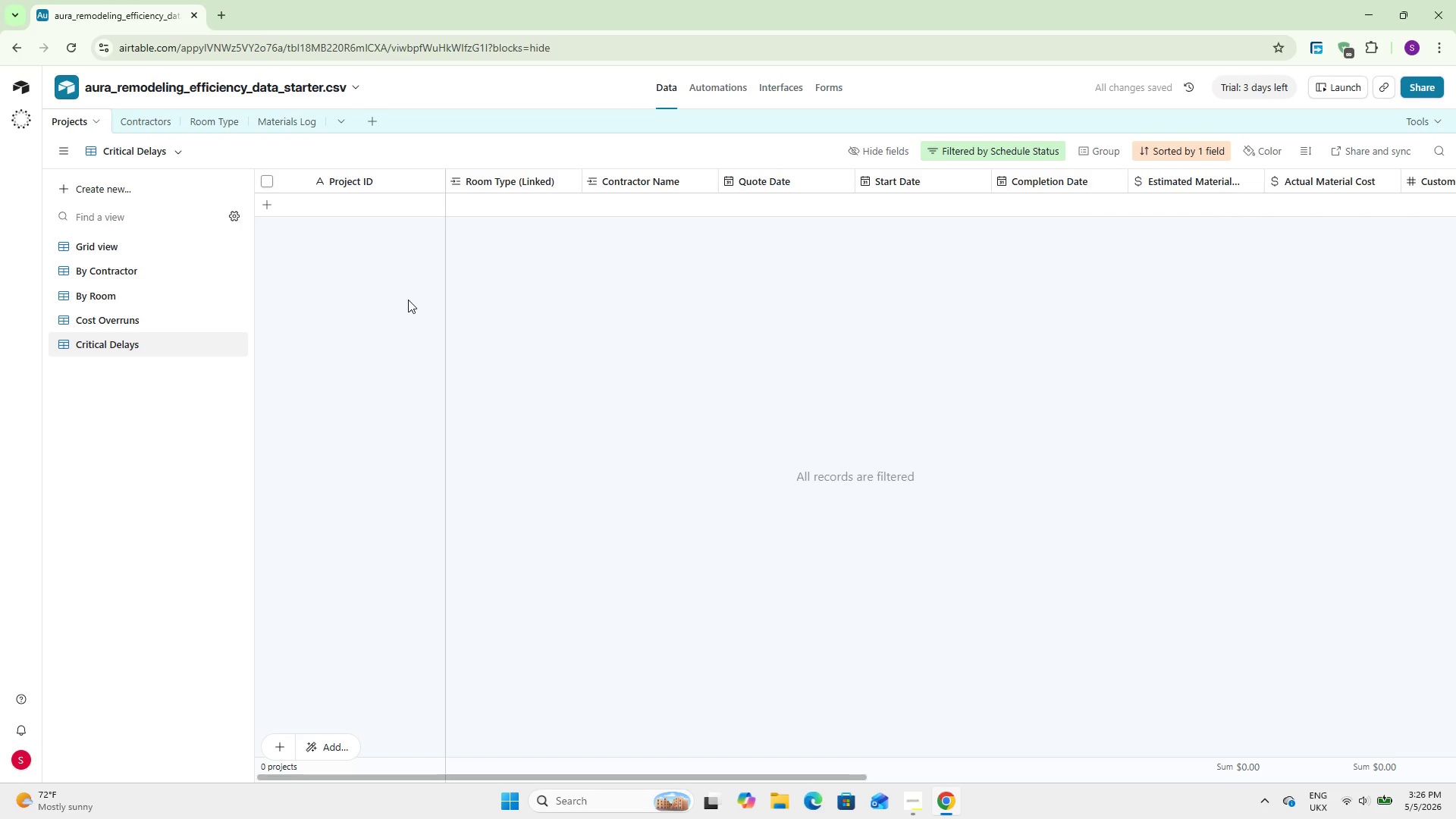 
left_click([133, 195])
 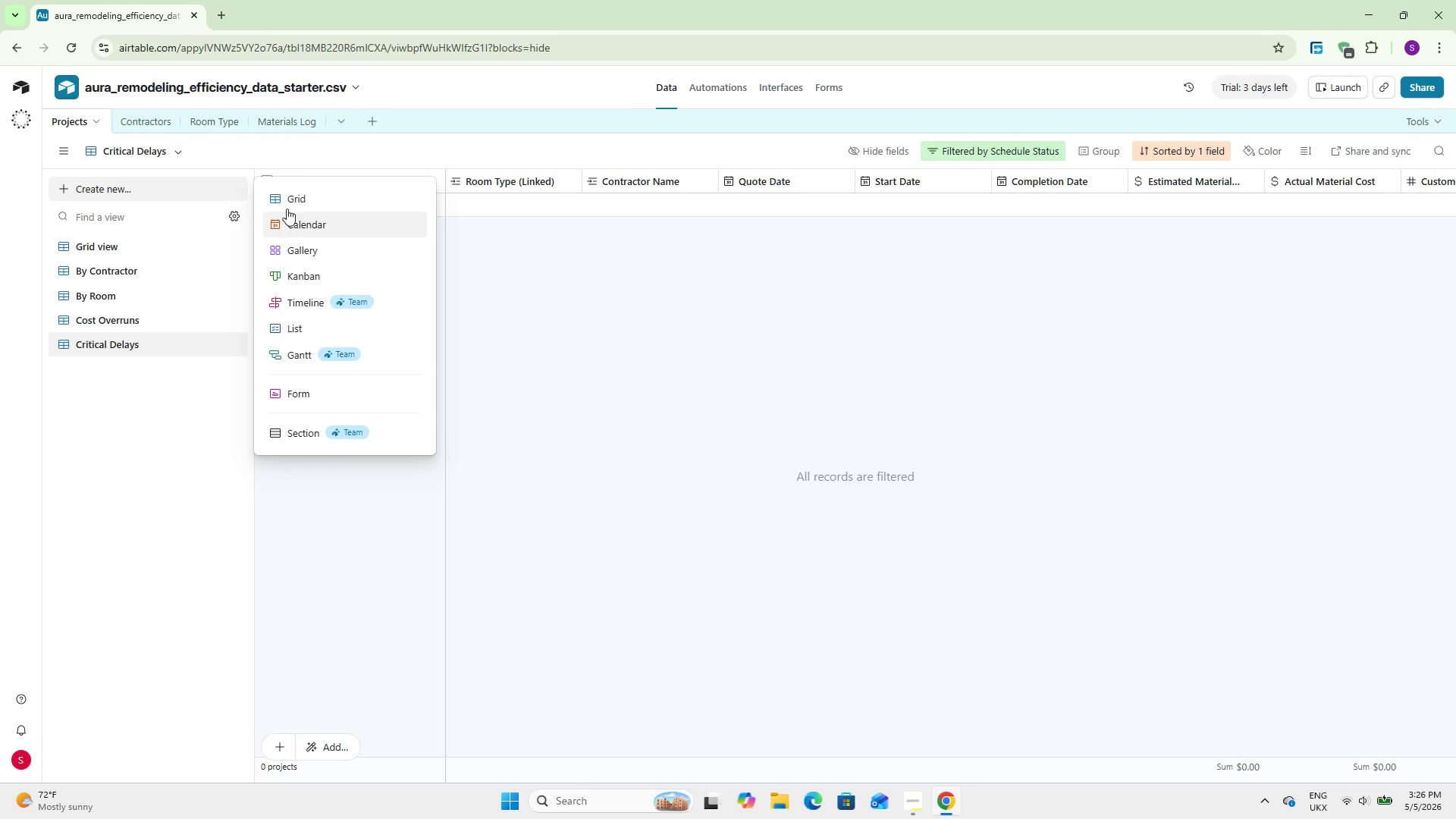 
left_click([288, 200])
 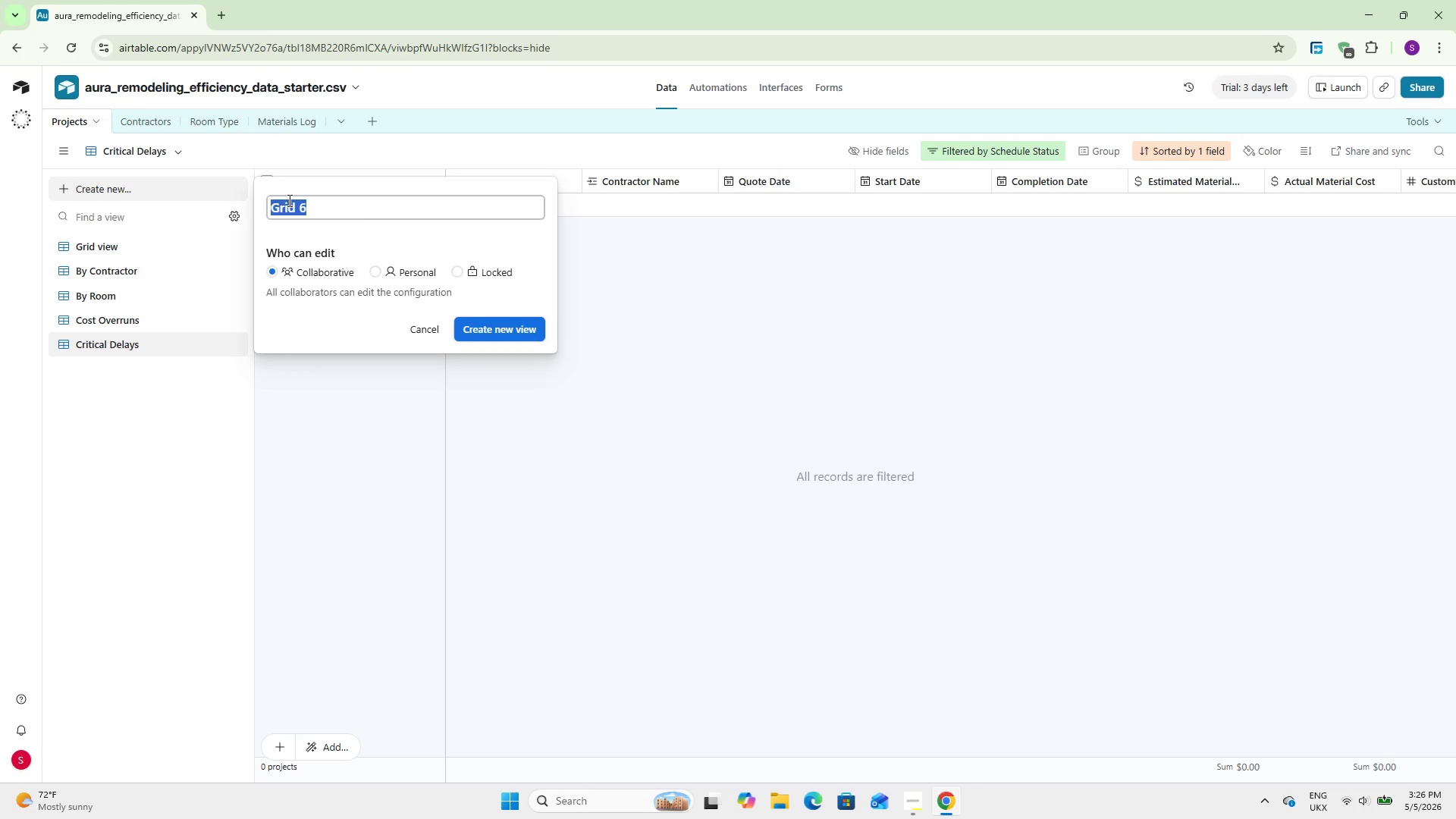 
type(Timeline Trend)
 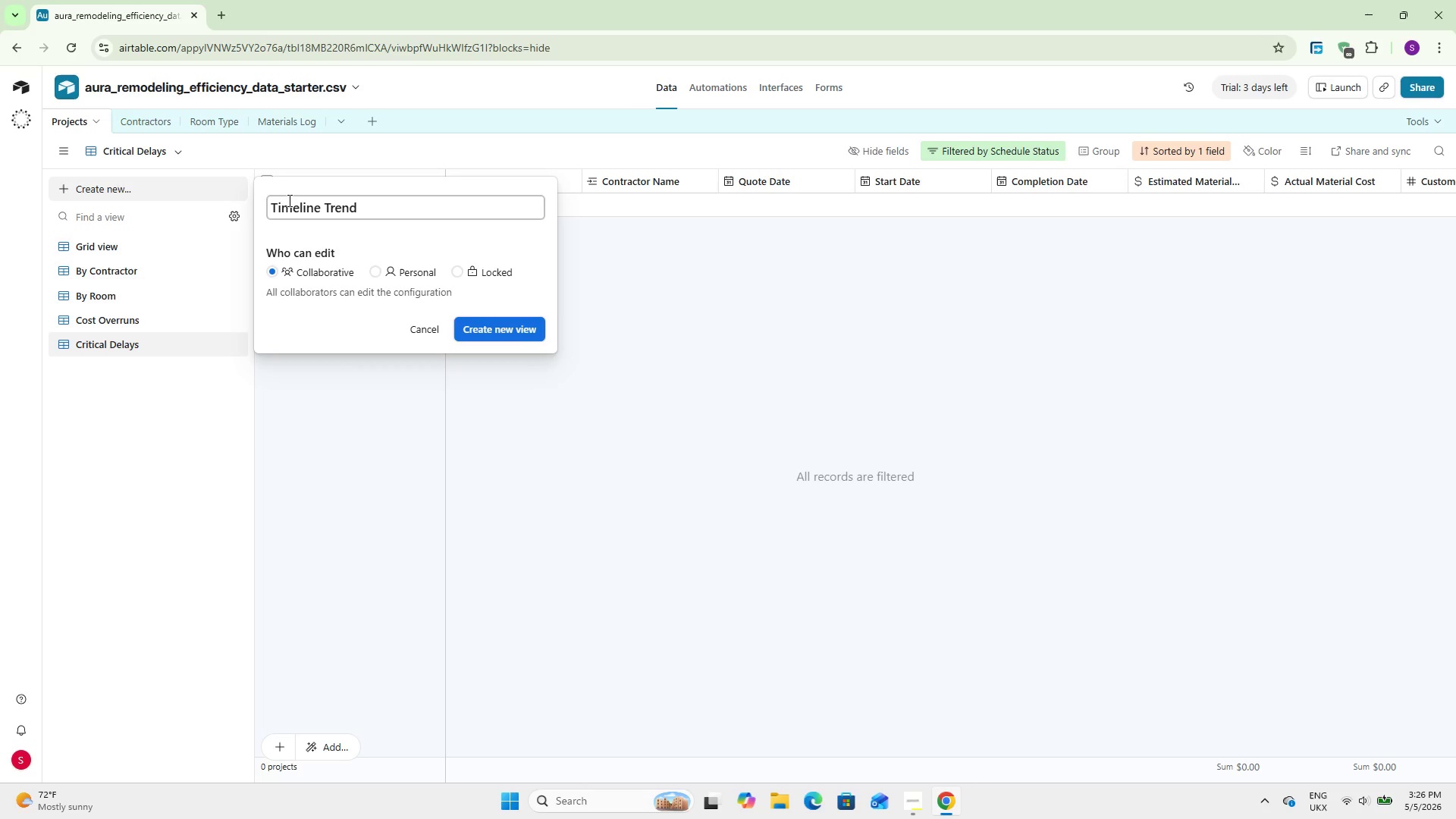 
left_click([478, 334])
 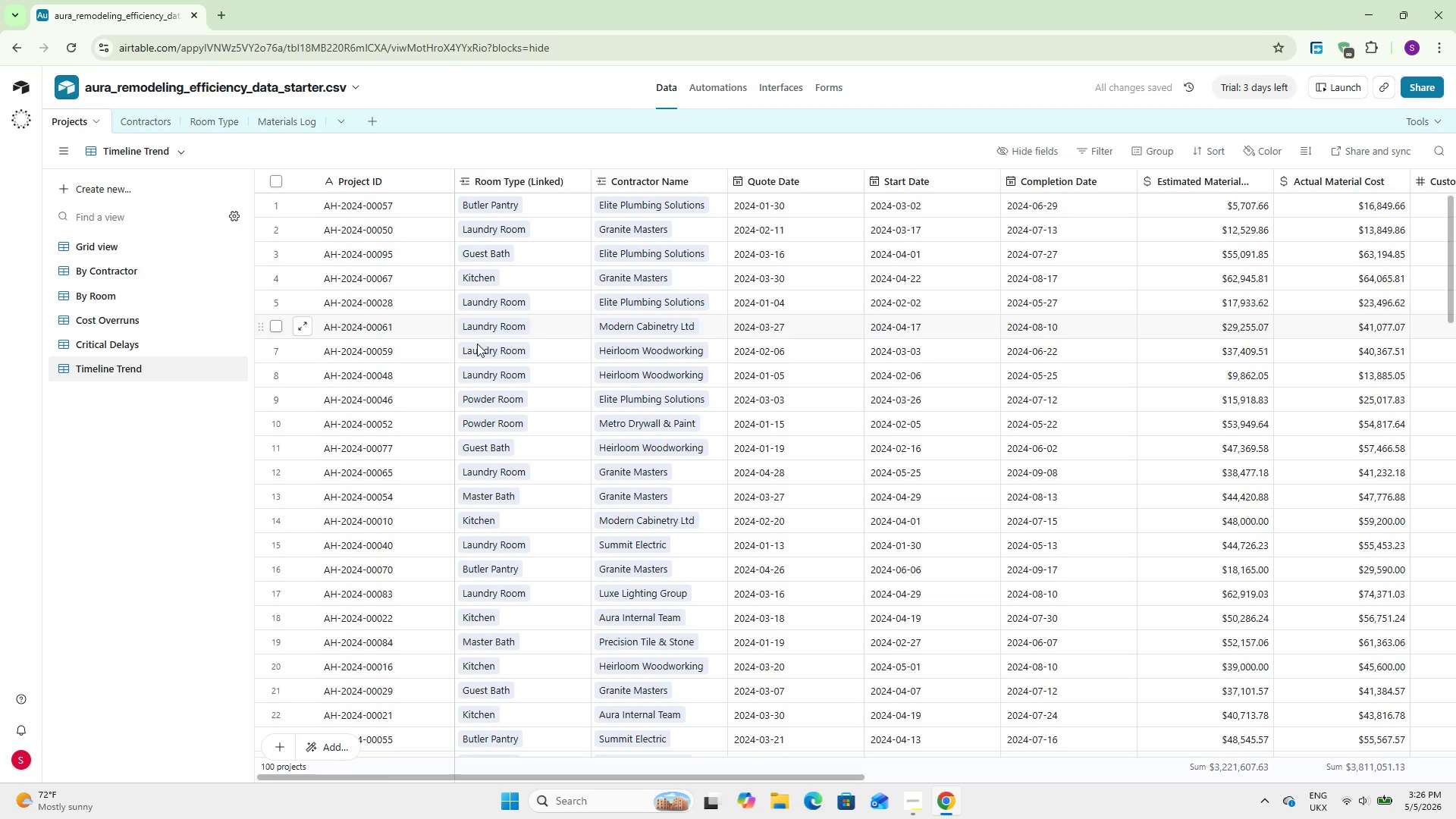 
left_click([1213, 146])
 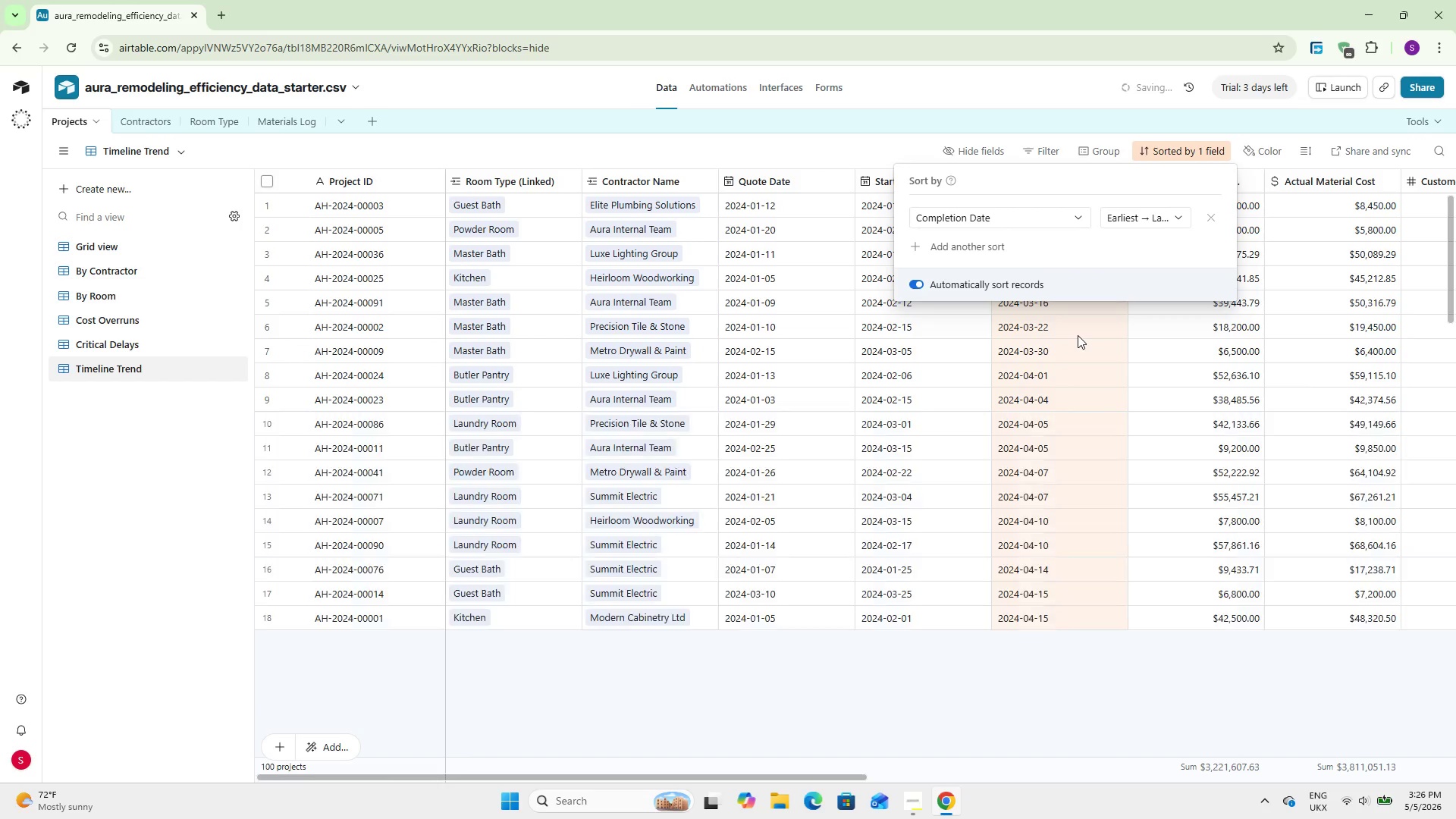 
left_click([827, 158])
 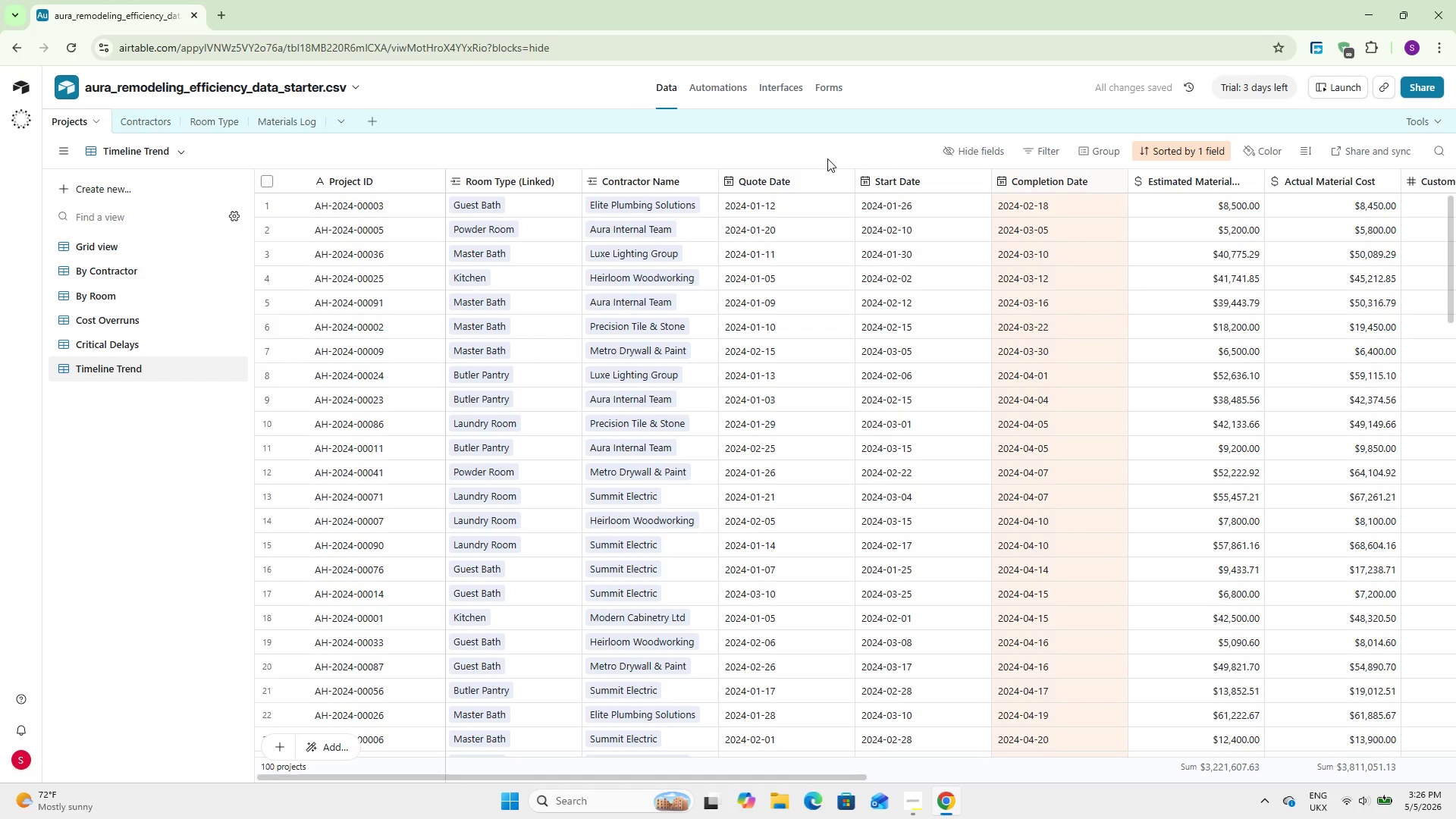 
wait(8.91)
 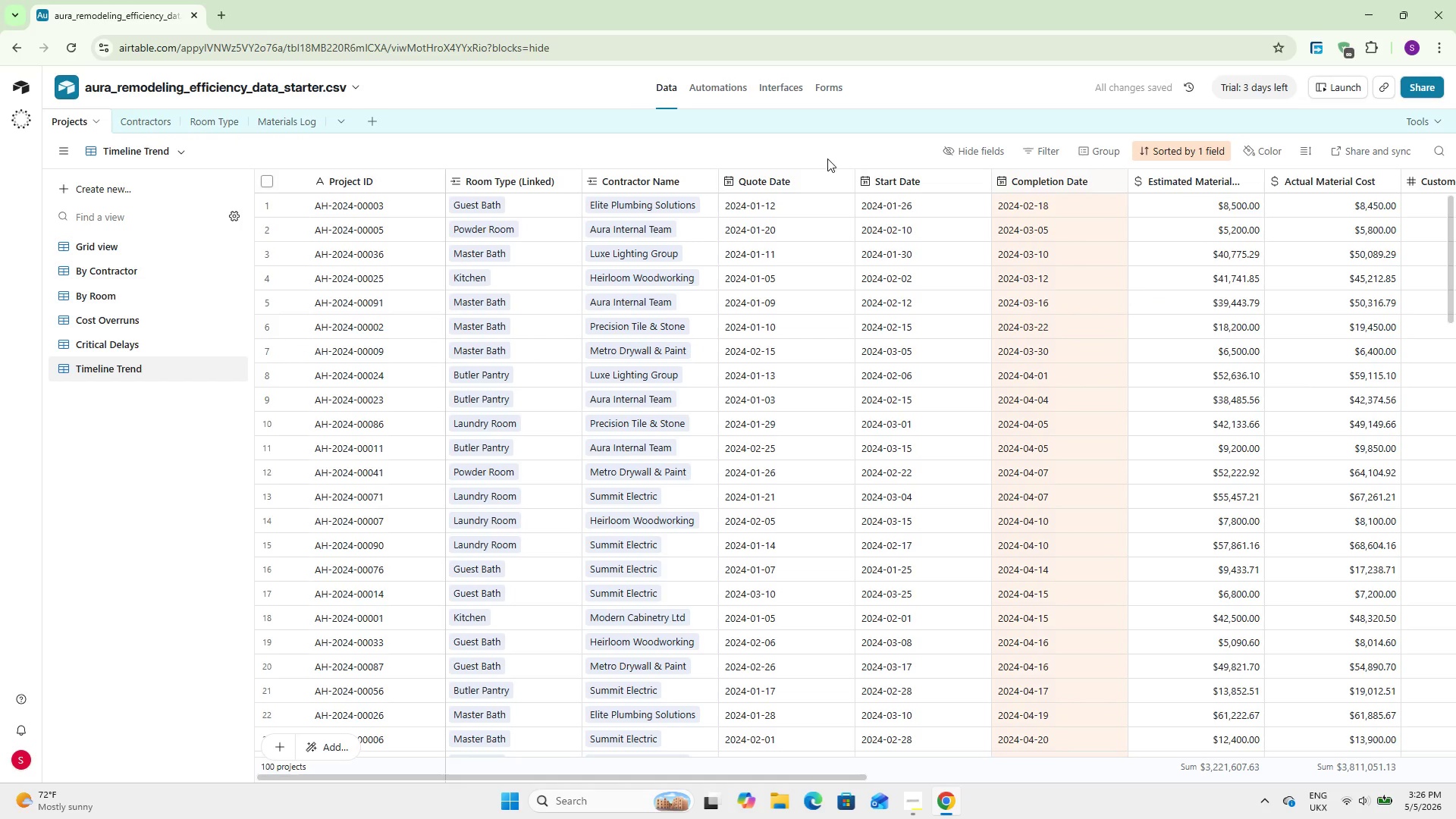 
left_click([1163, 214])
 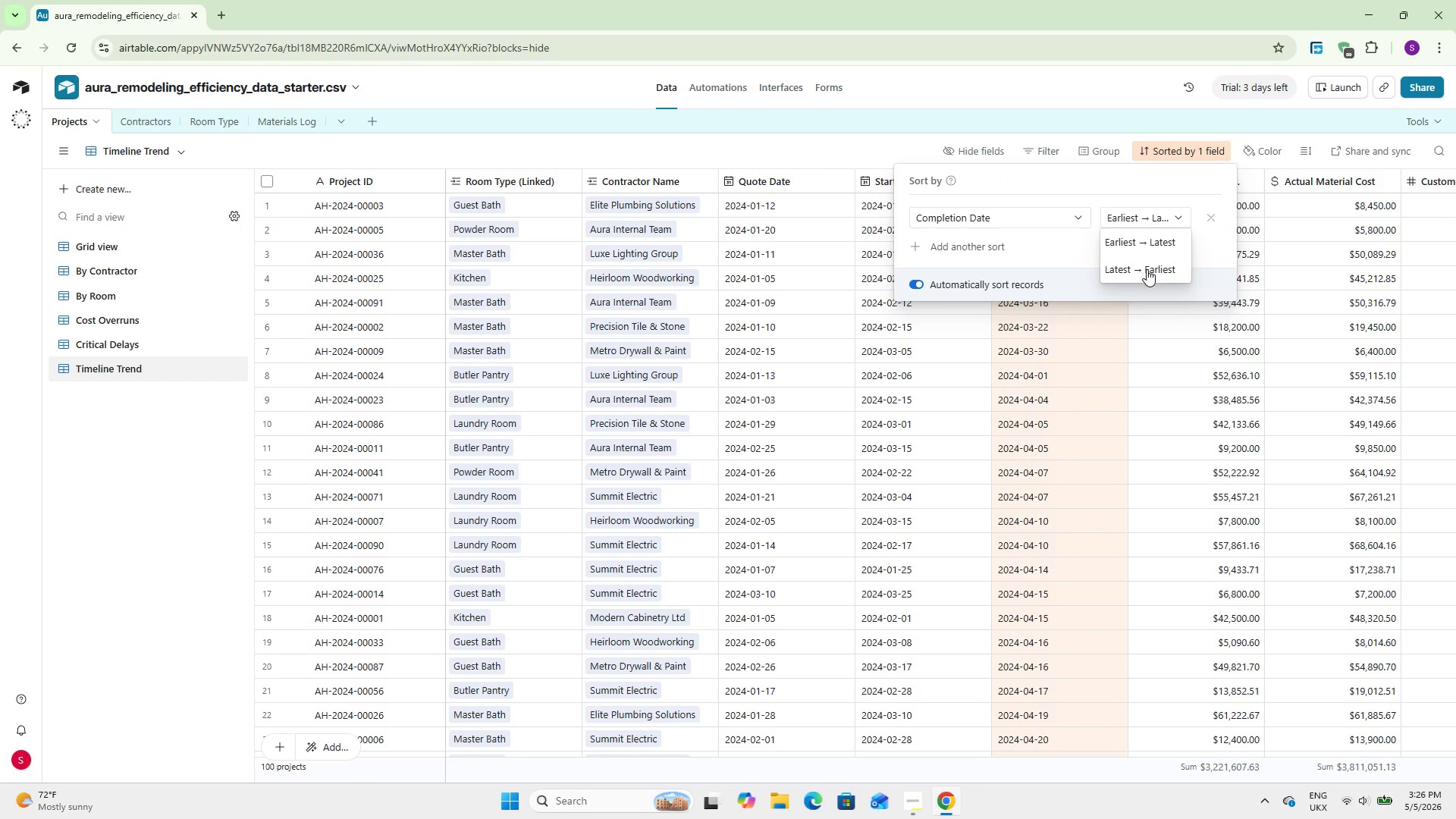 
left_click([1147, 269])
 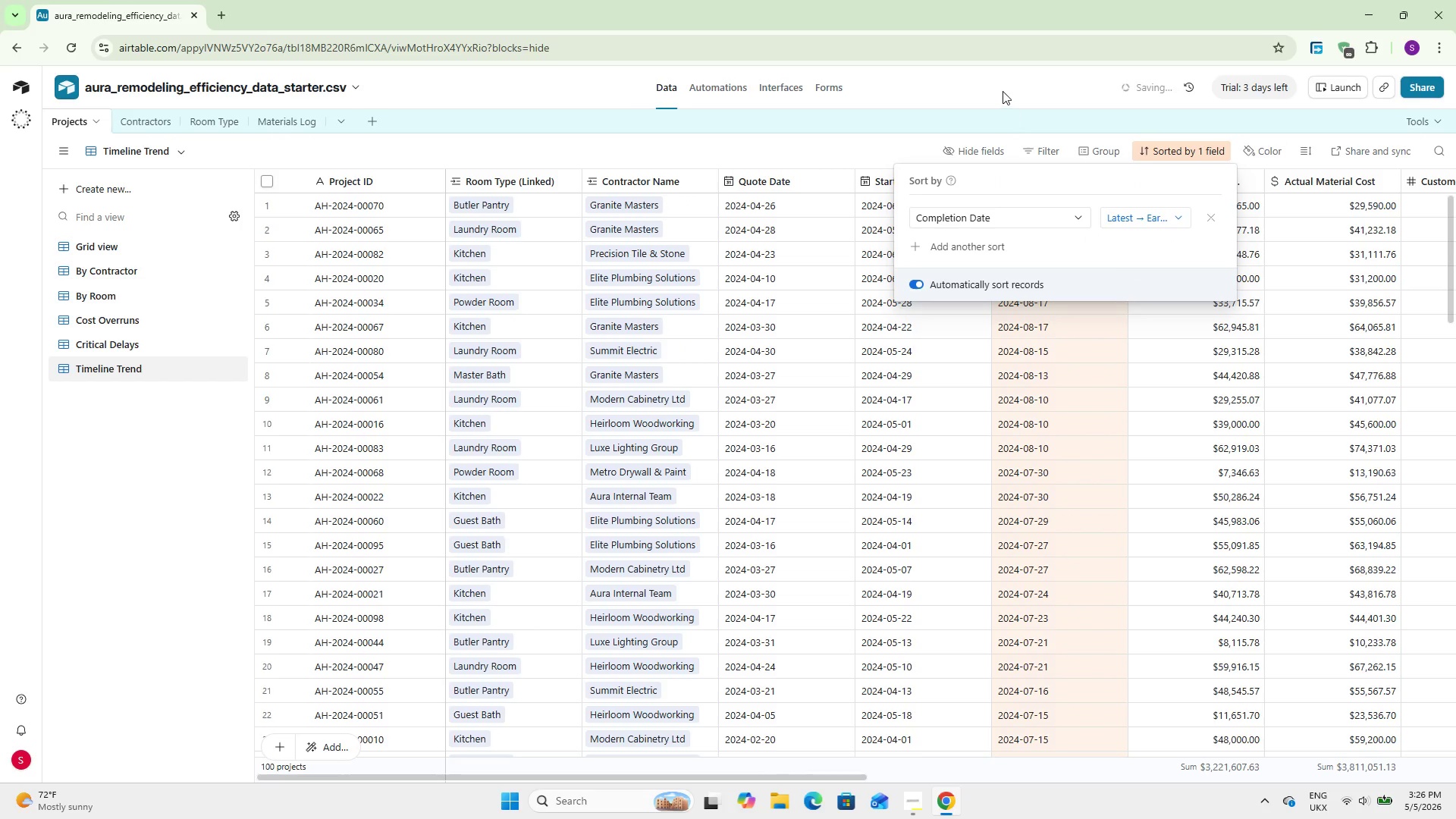 
left_click([999, 94])
 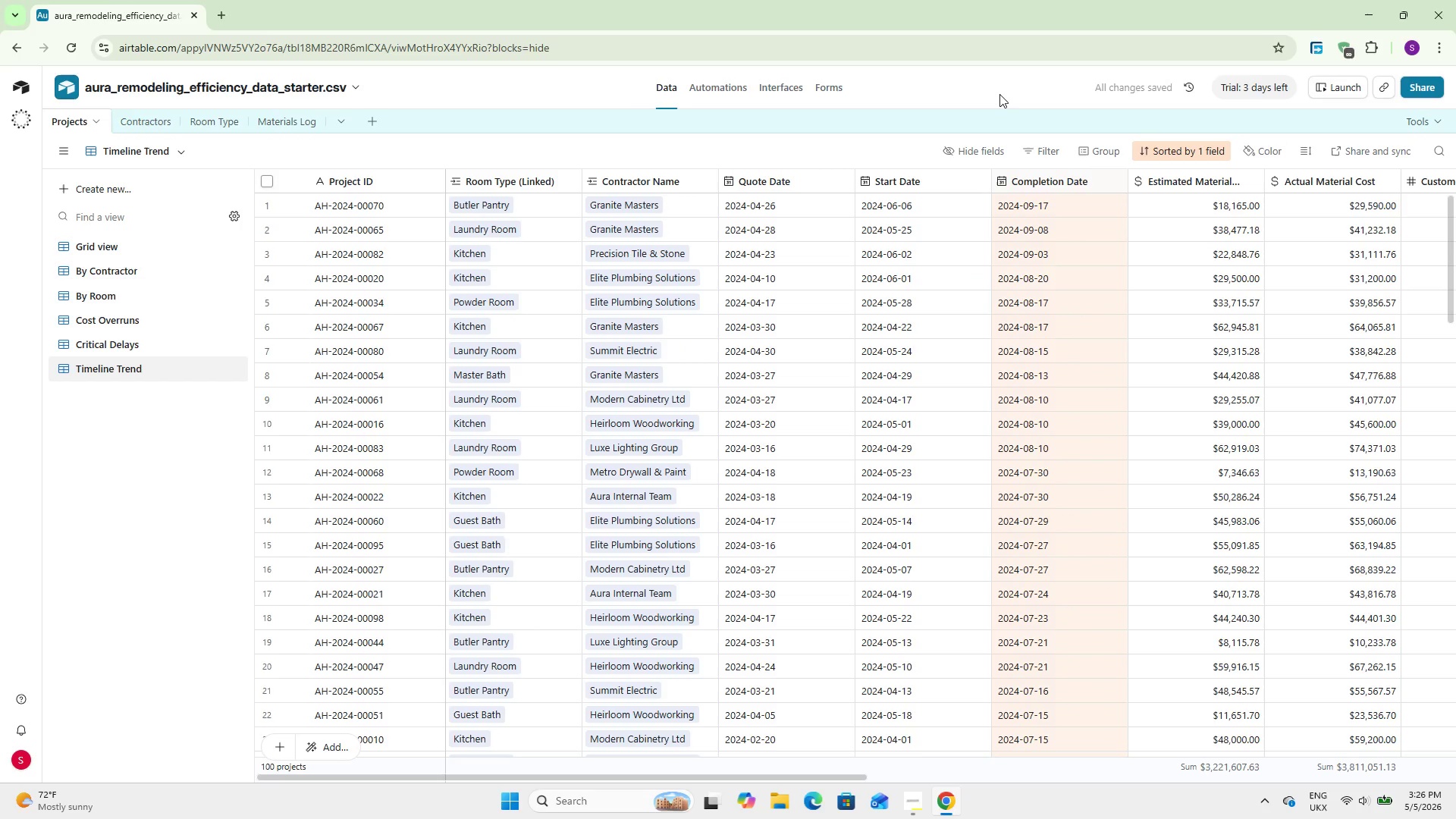 
left_click([1106, 140])
 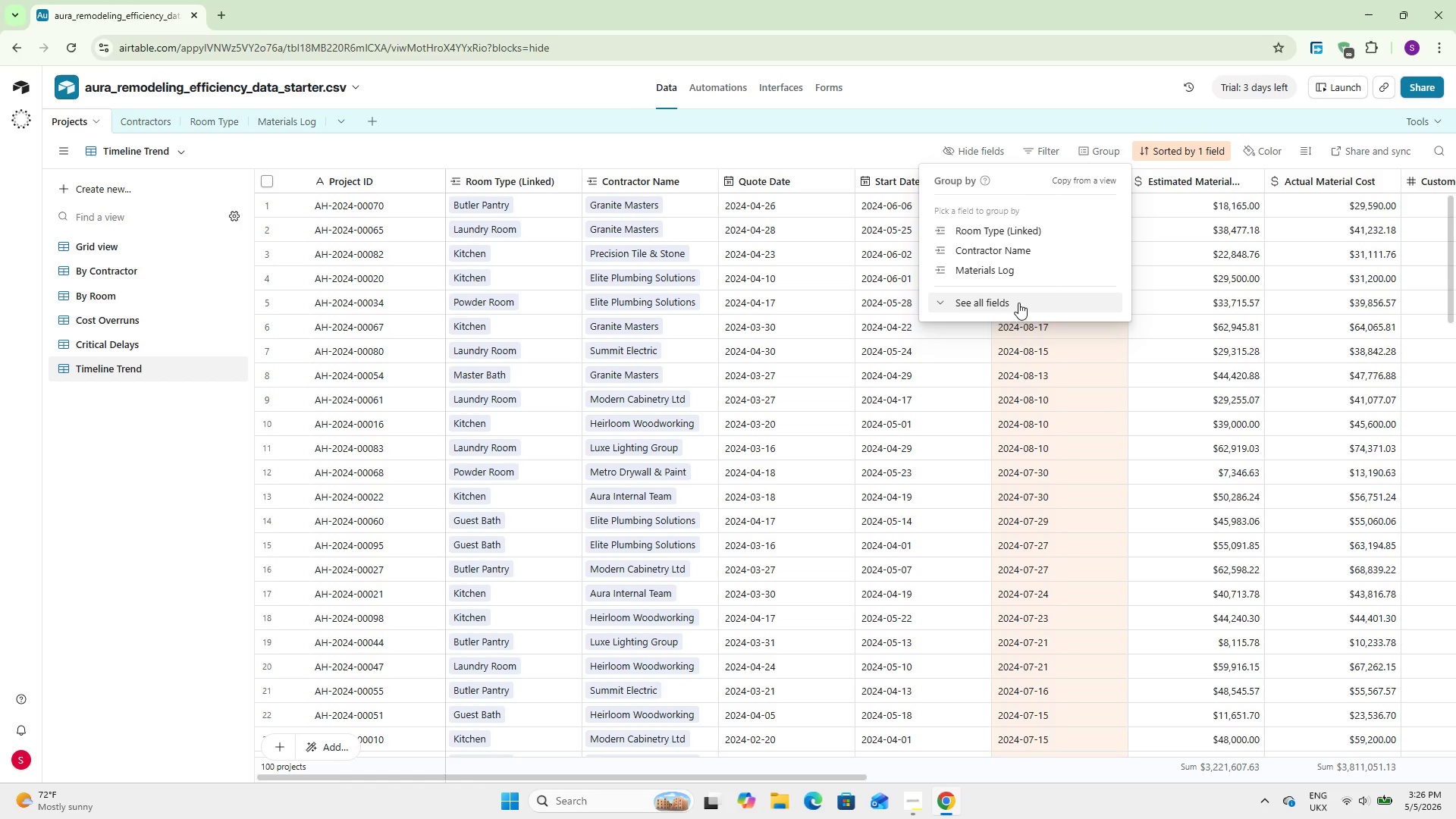 
left_click([1006, 310])
 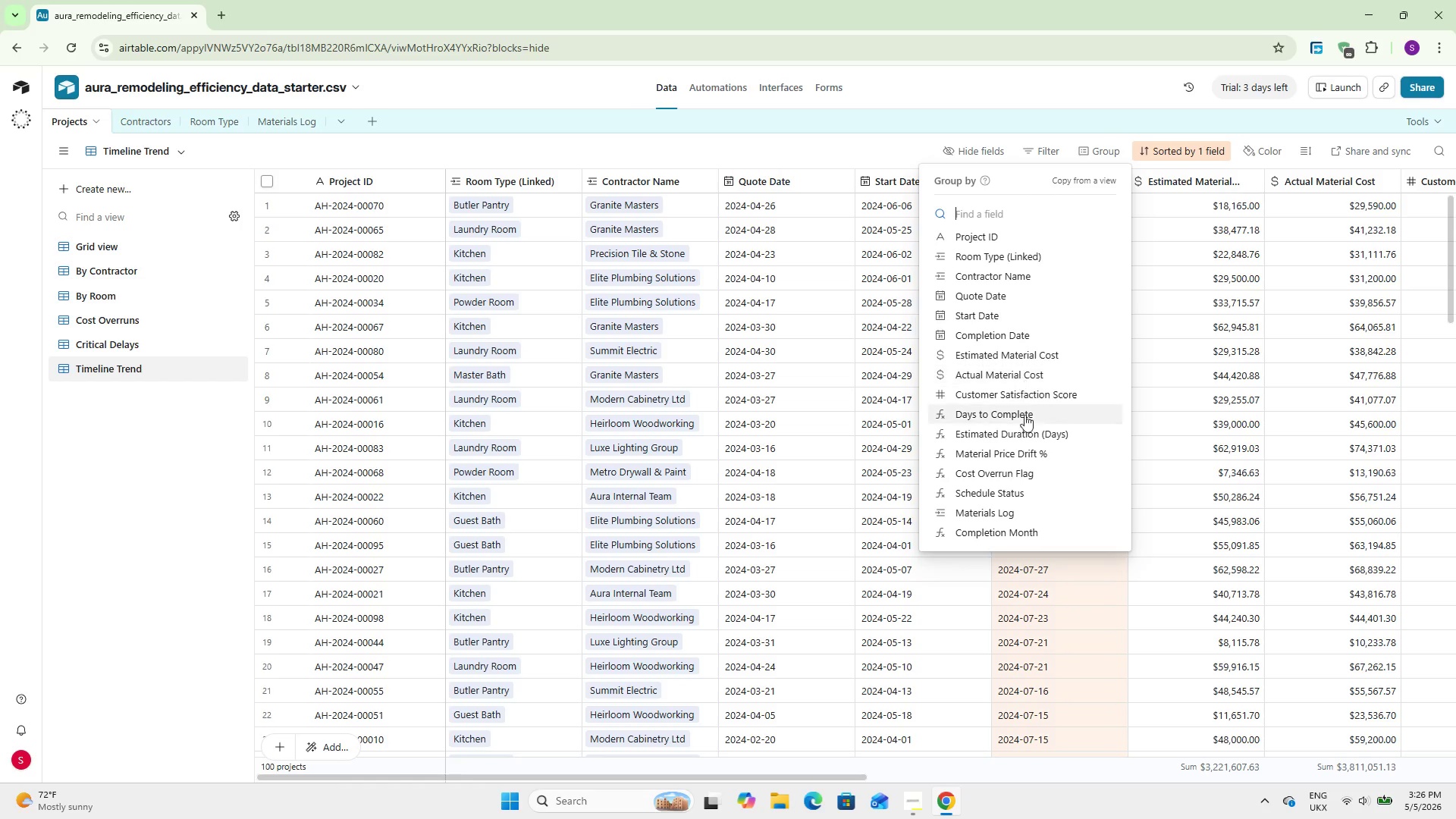 
left_click([1012, 532])
 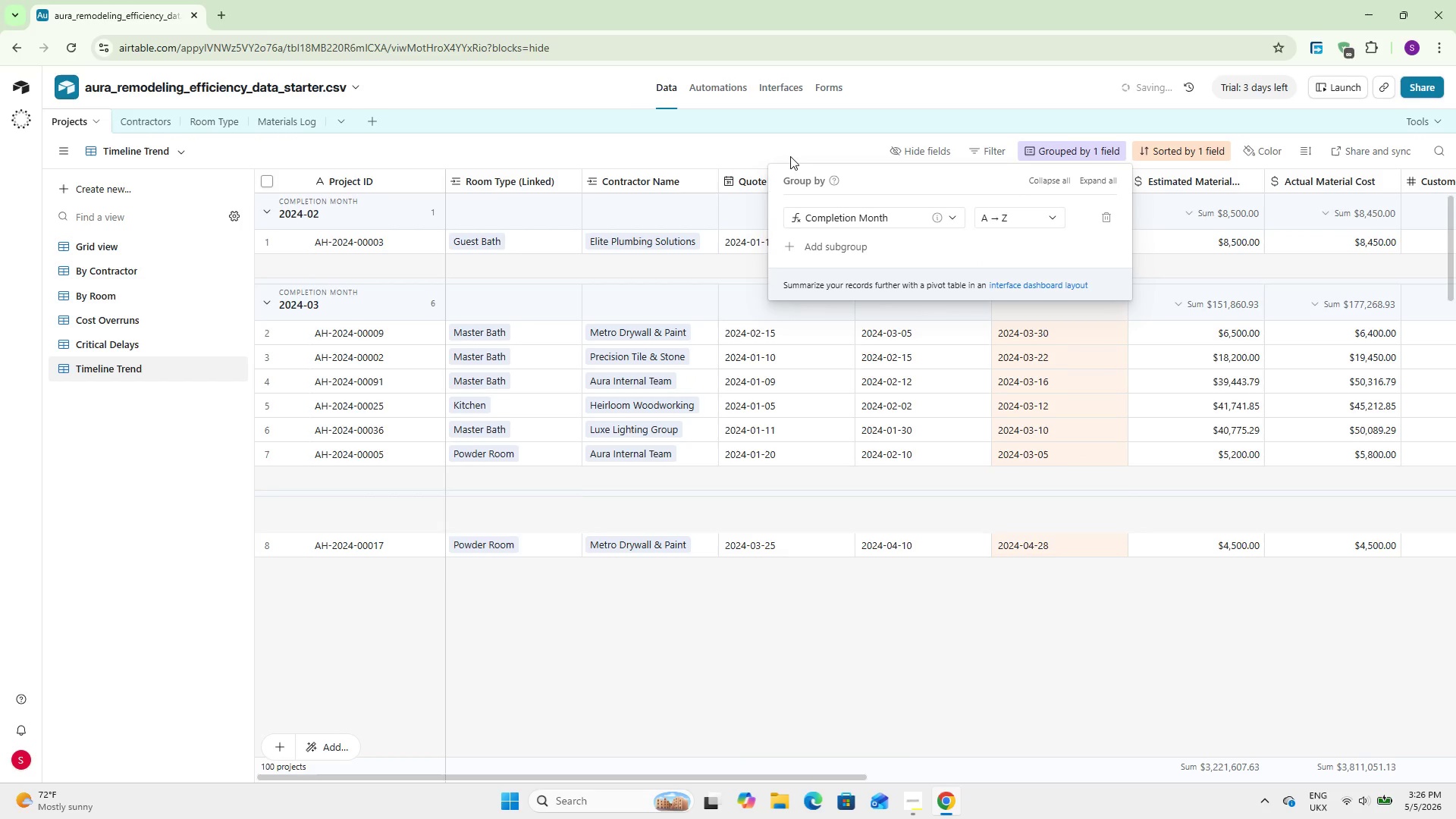 
left_click([790, 148])
 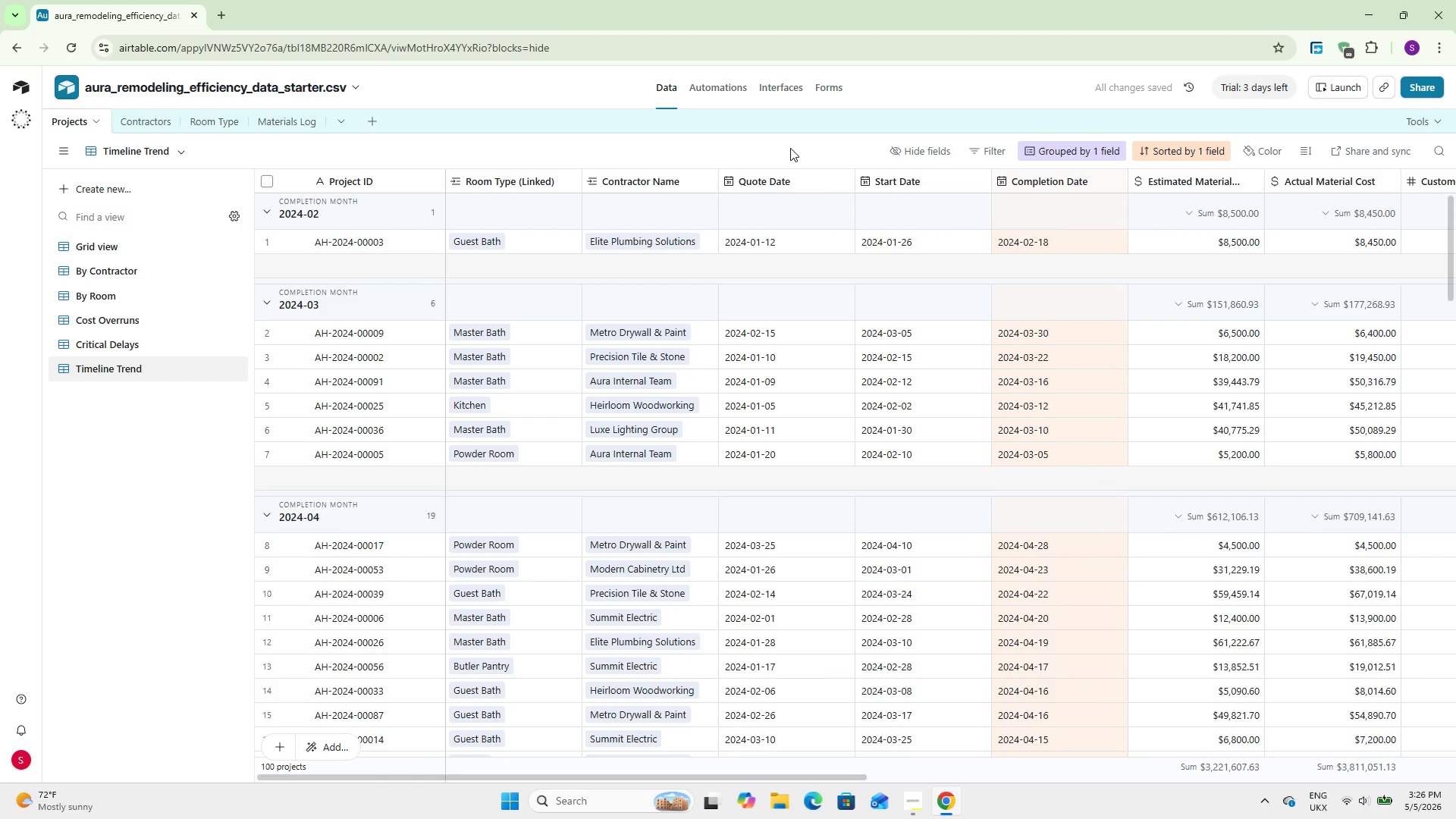 
wait(8.16)
 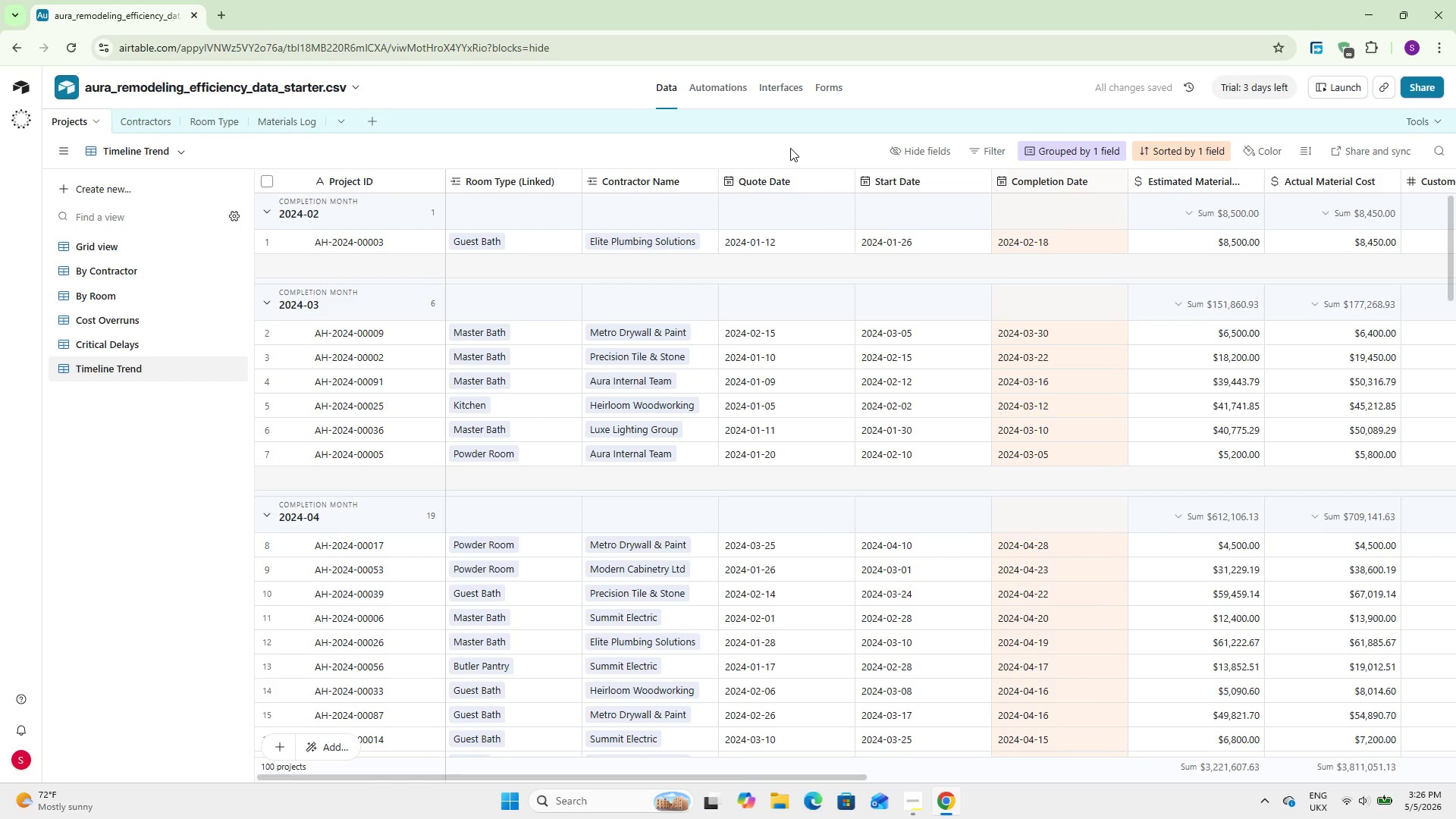 
left_click([723, 83])
 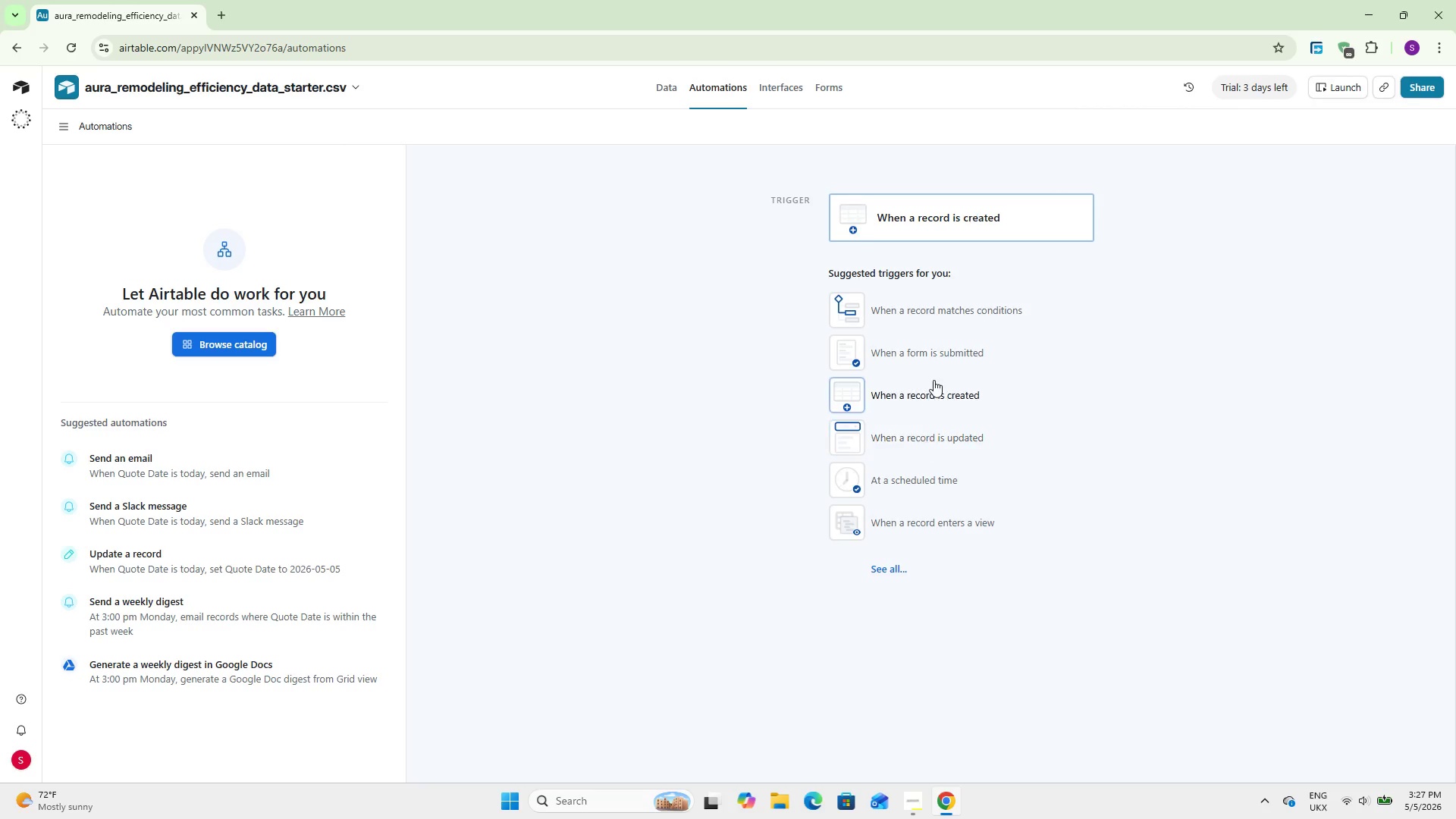 
wait(33.88)
 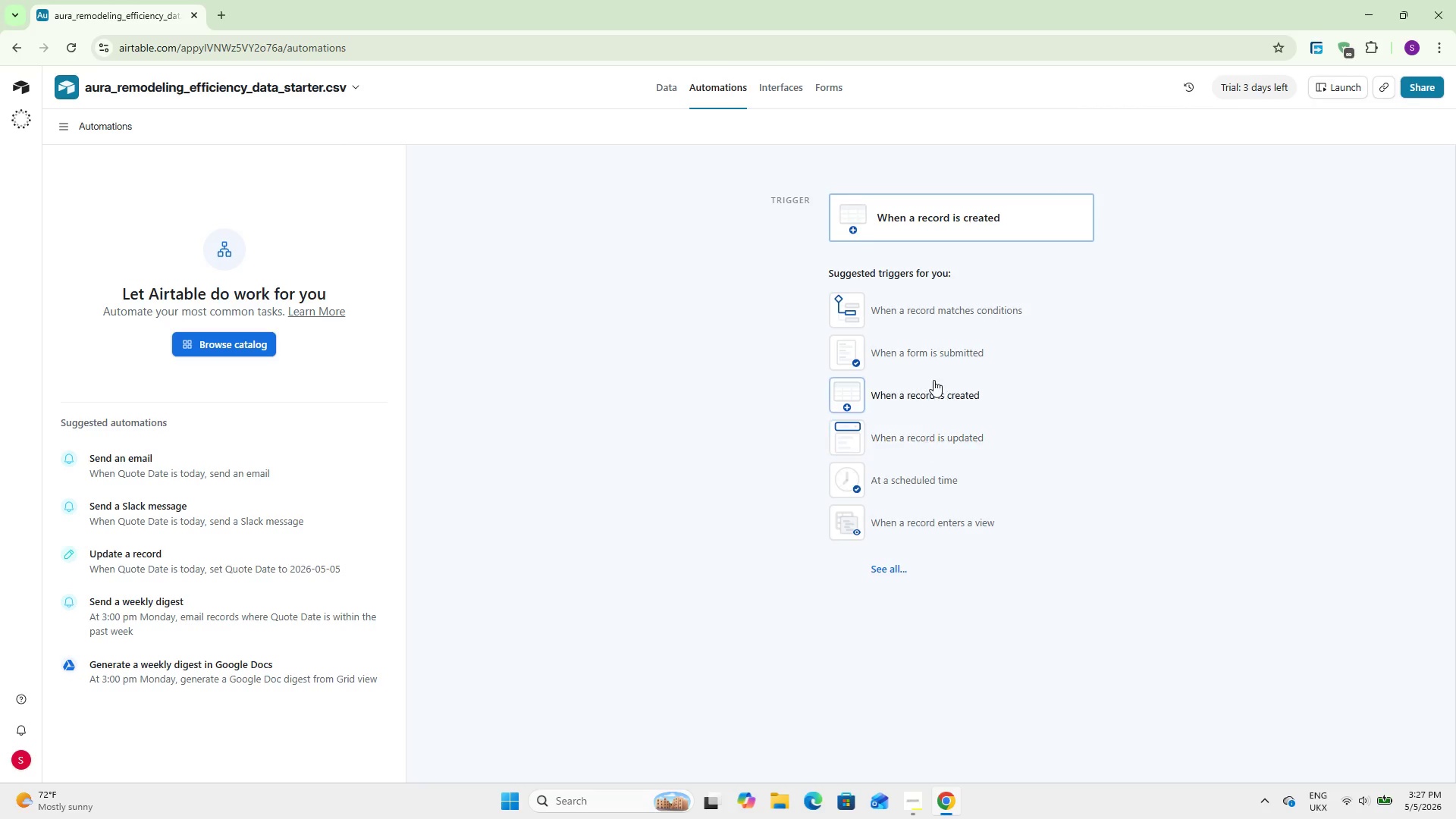 
double_click([1298, 347])
 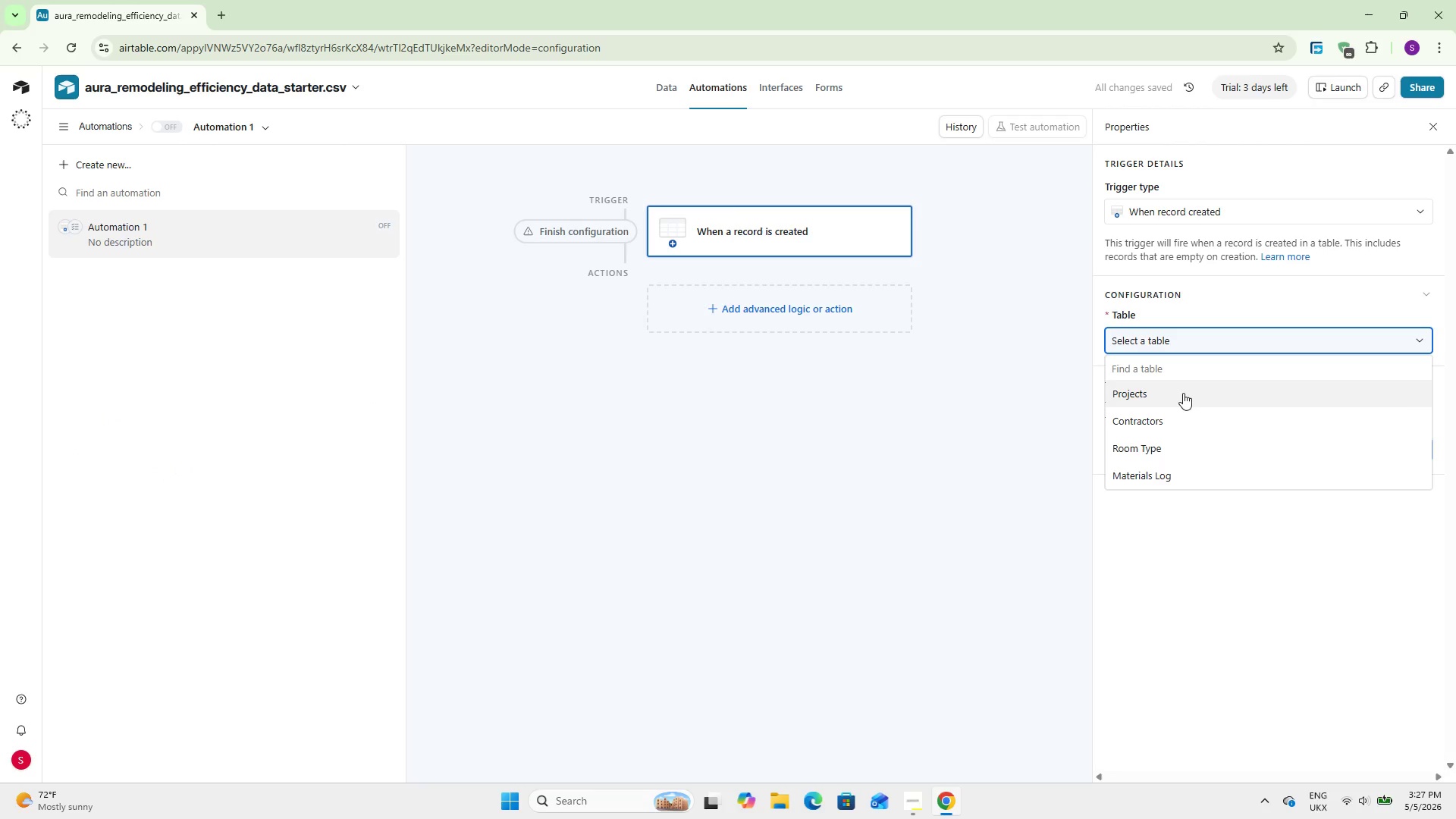 
left_click([1183, 393])
 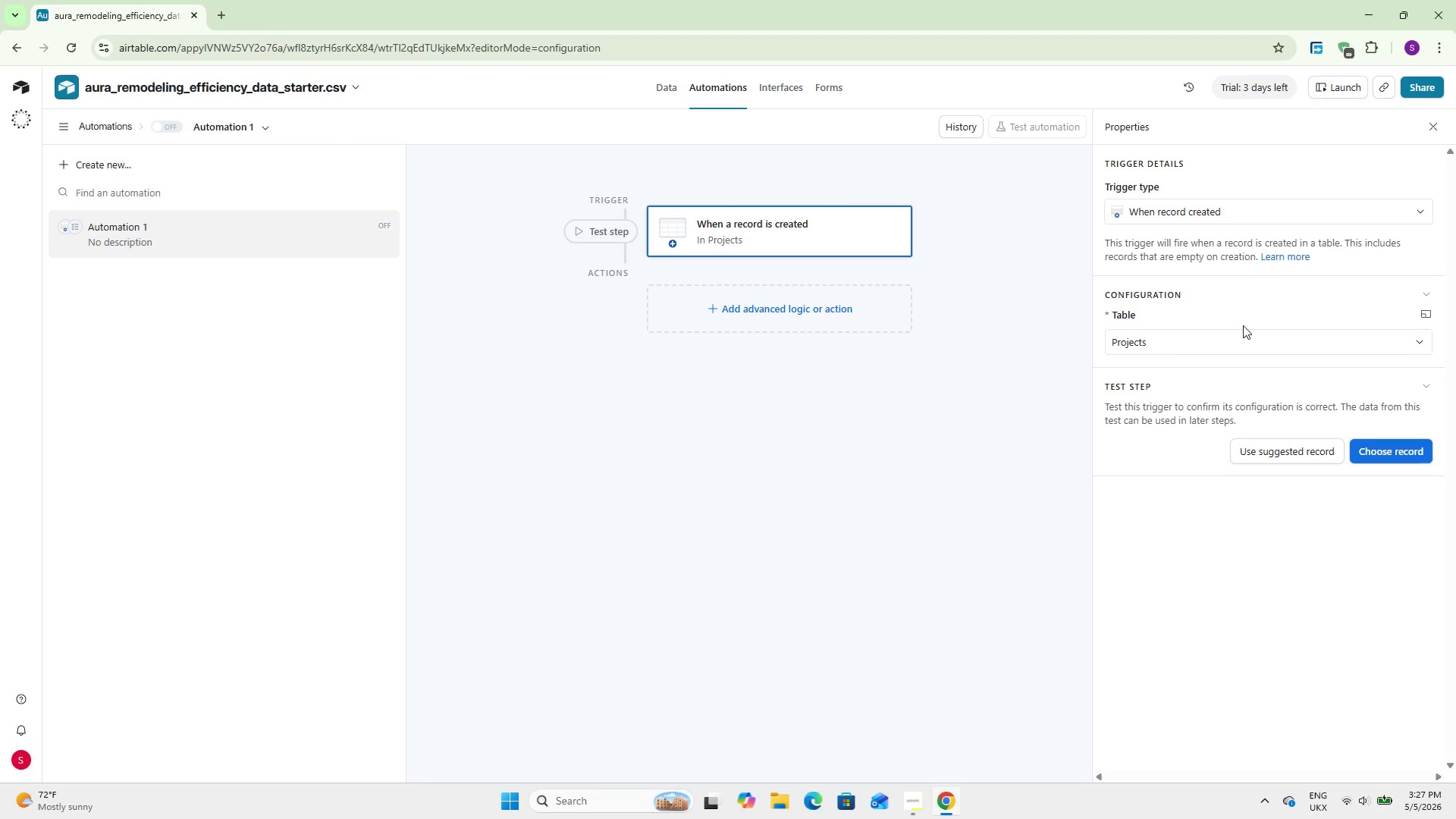 
wait(20.81)
 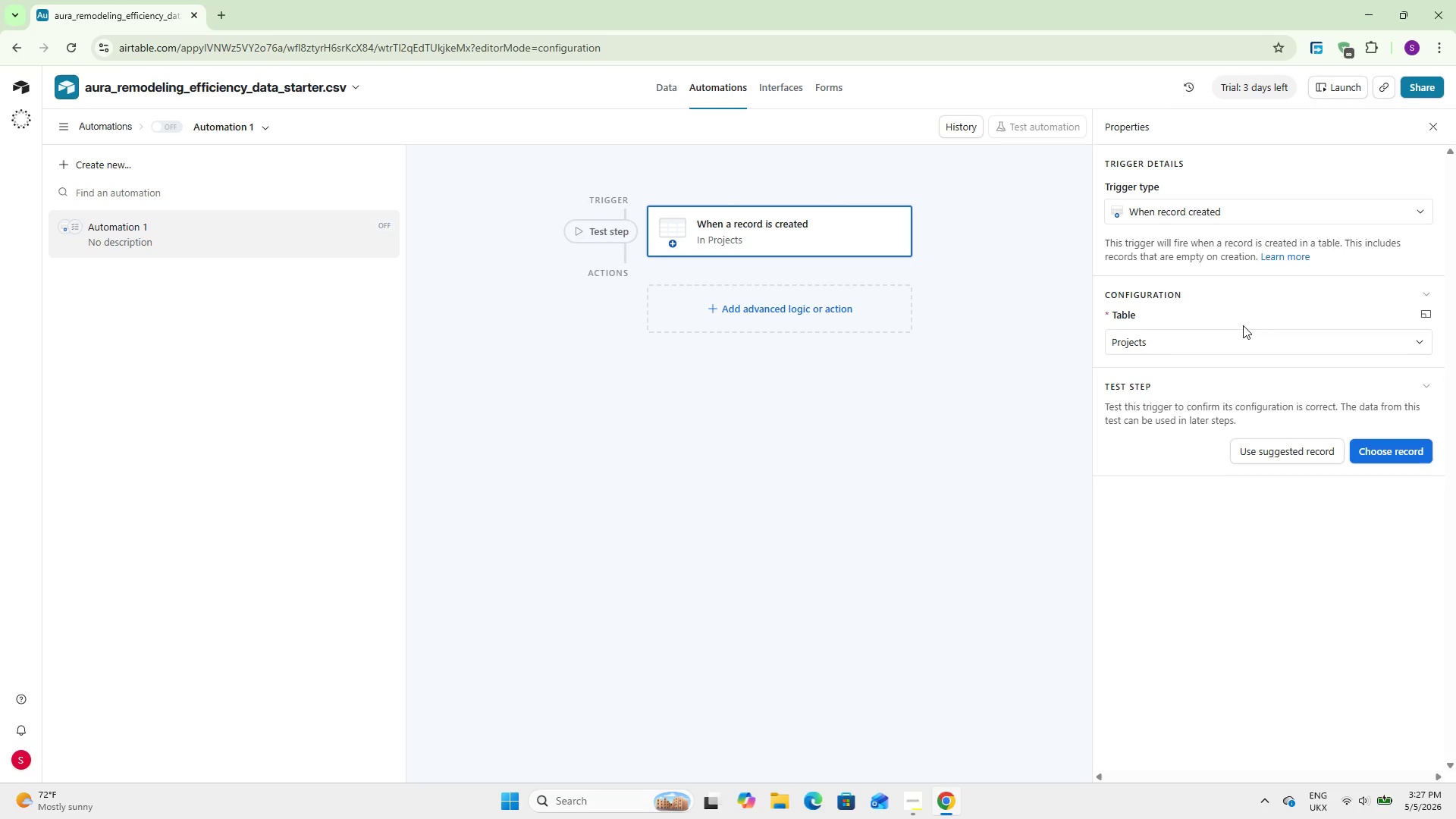 
scroll: coordinate [1181, 320], scroll_direction: down, amount: 3.0
 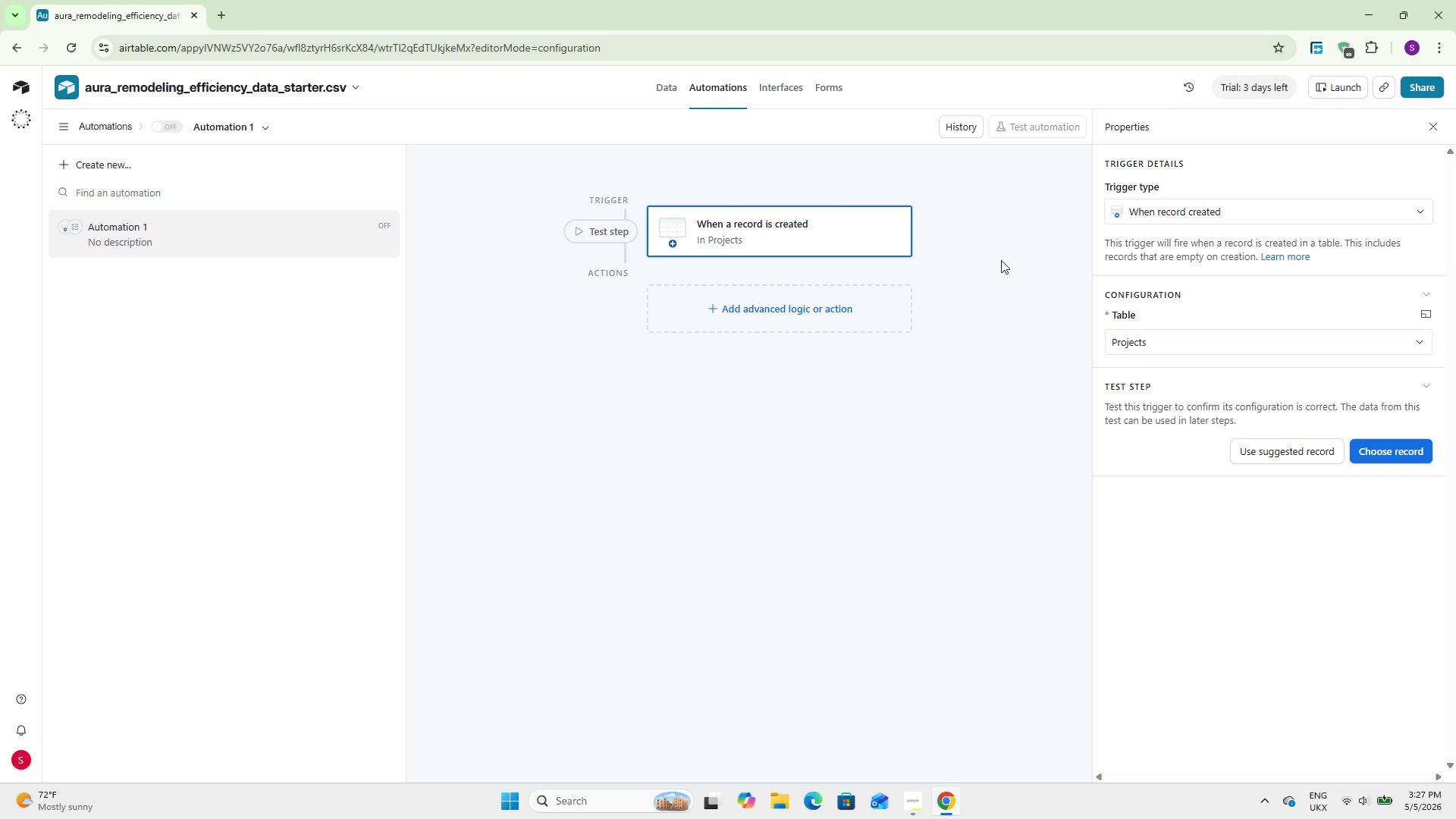 
wait(5.68)
 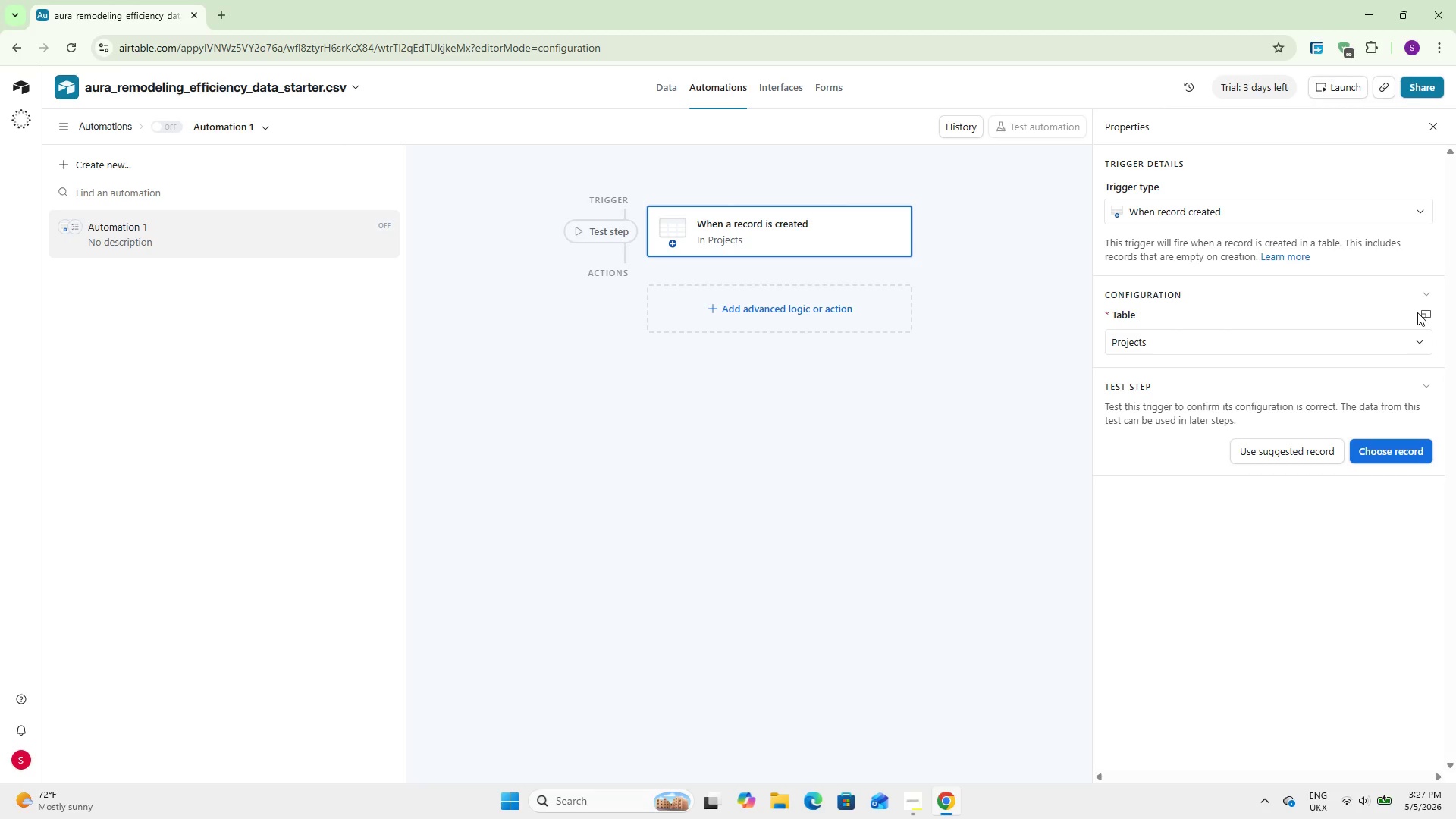 
left_click([1205, 209])
 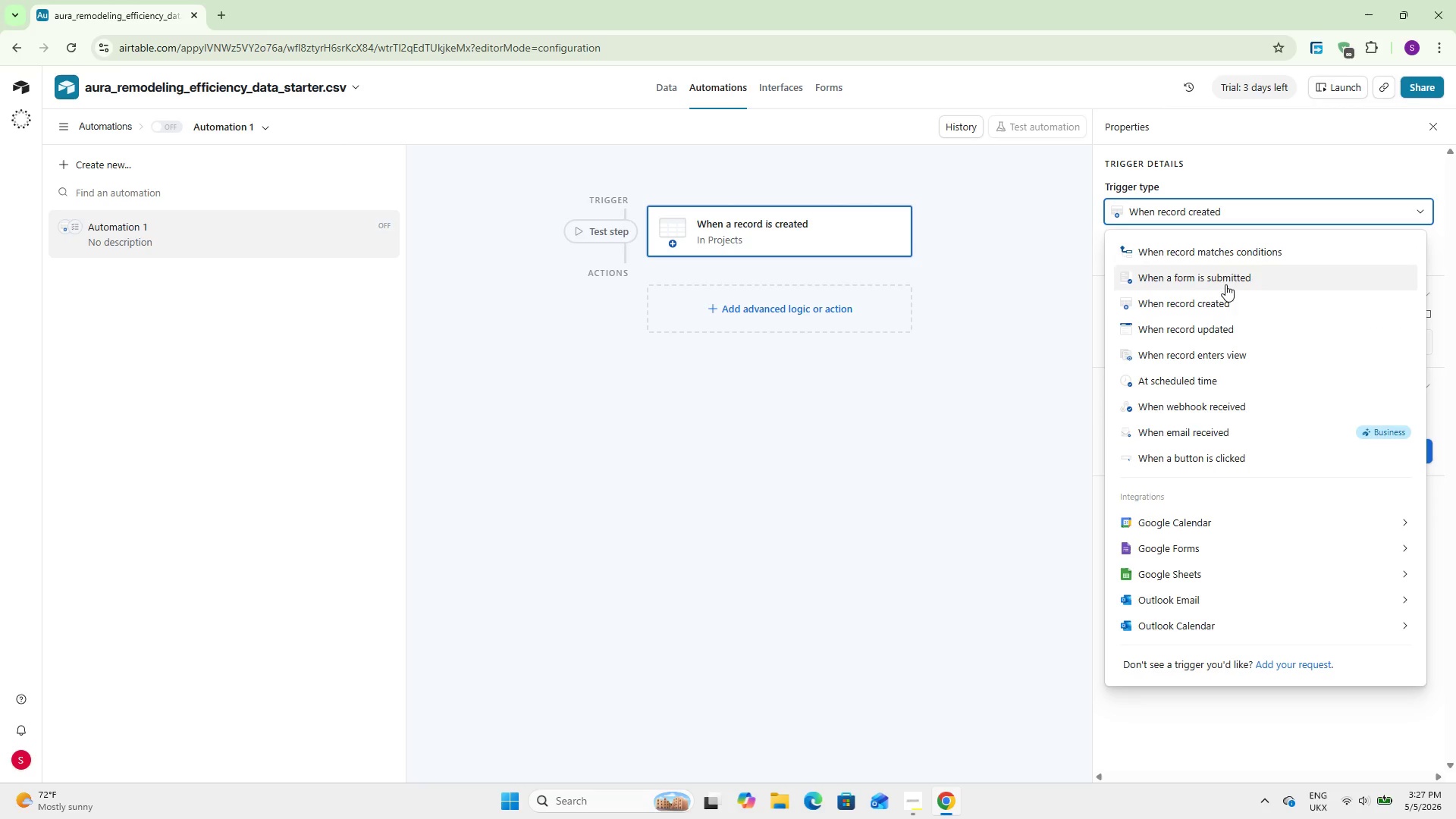 
left_click([1234, 325])
 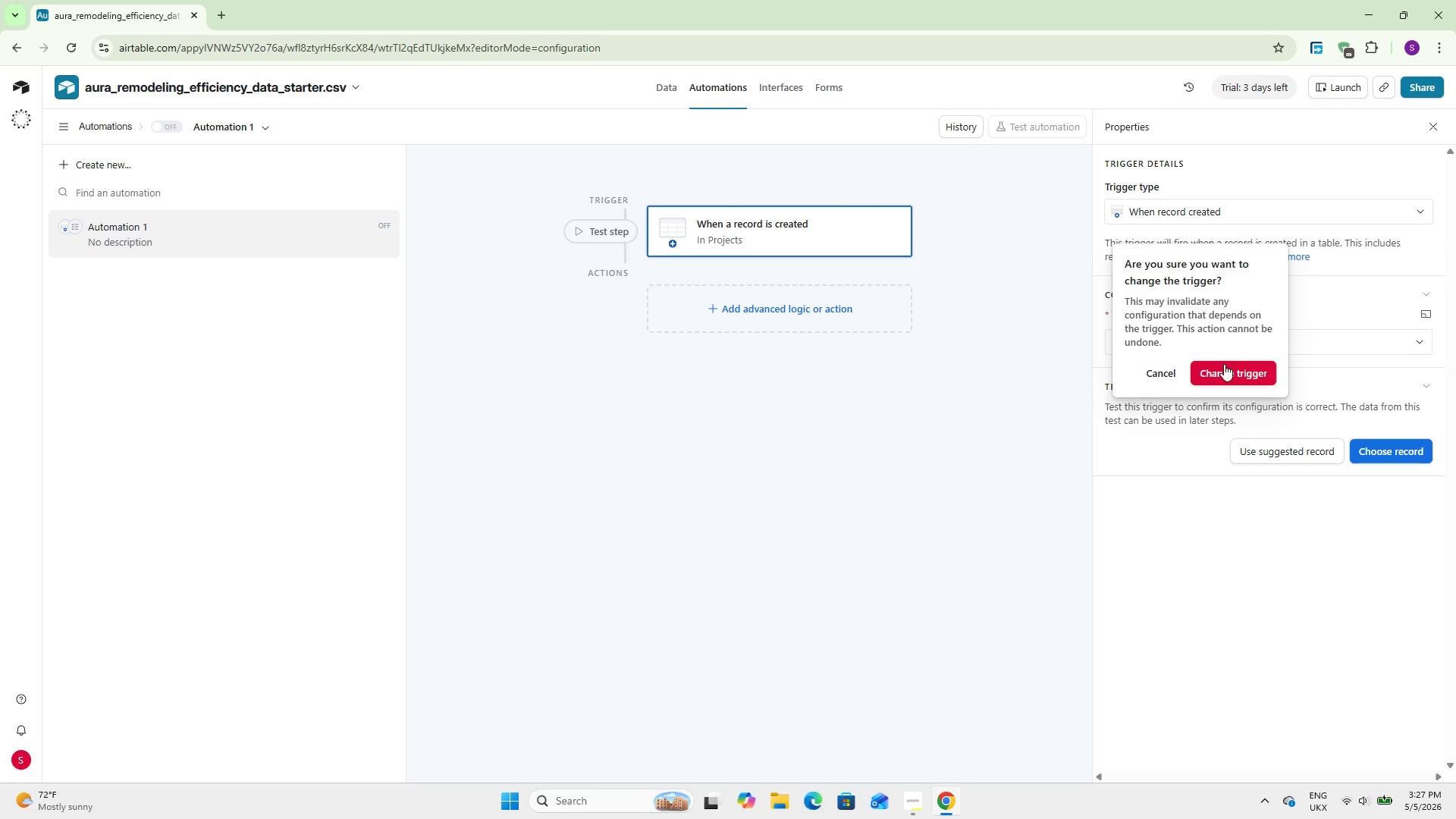 
left_click([1224, 365])
 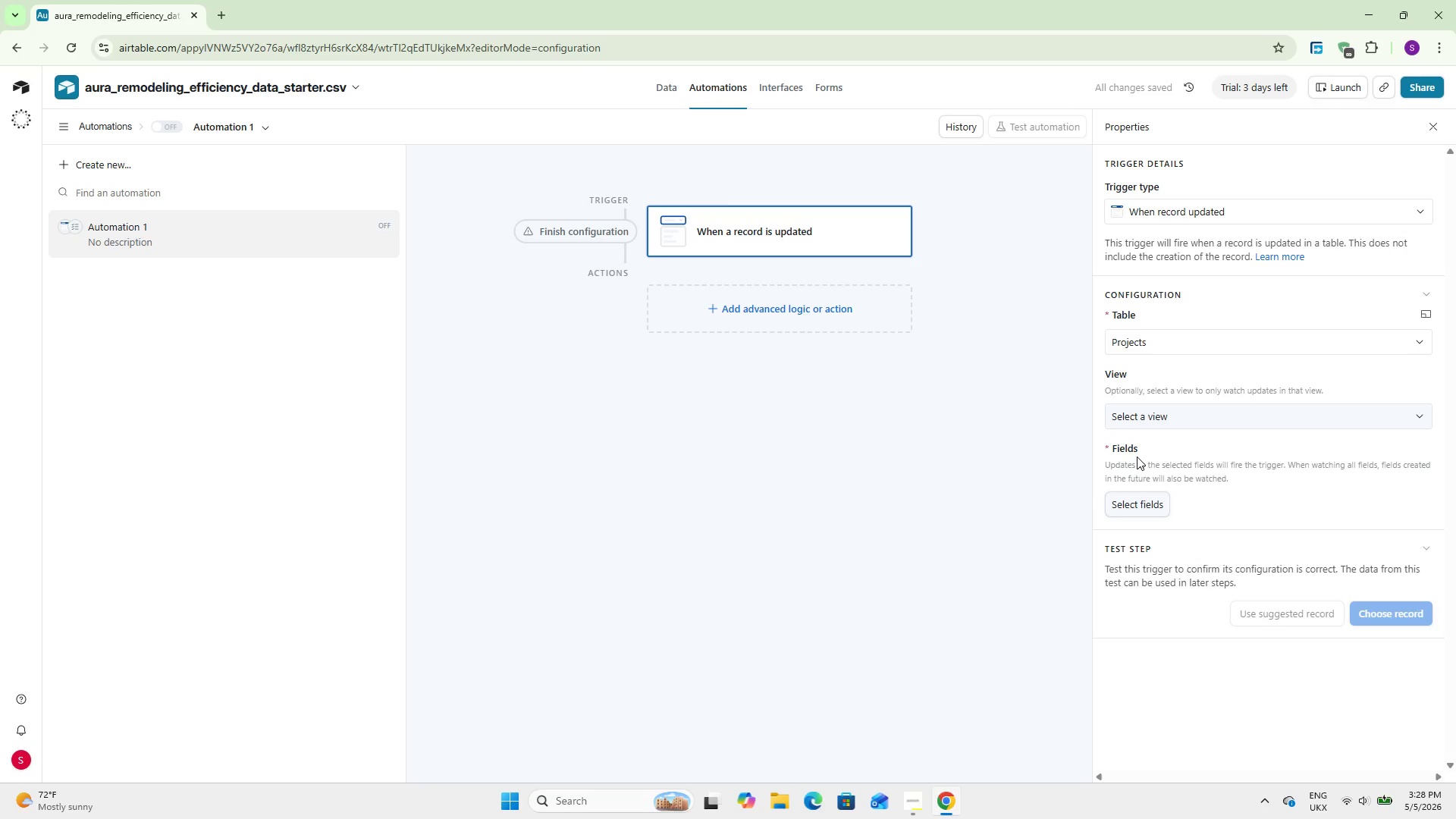 
wait(6.89)
 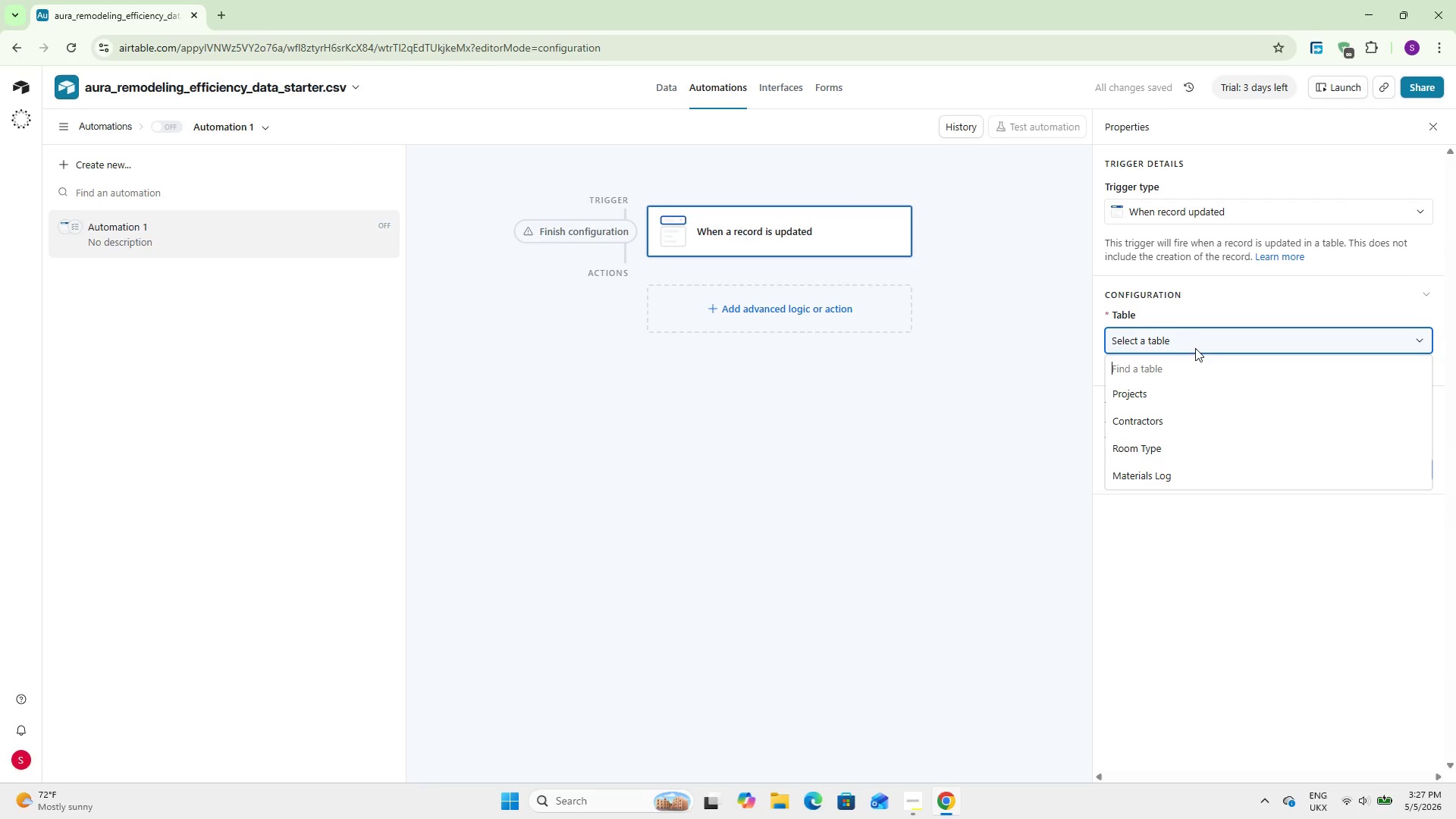 
left_click([1150, 492])
 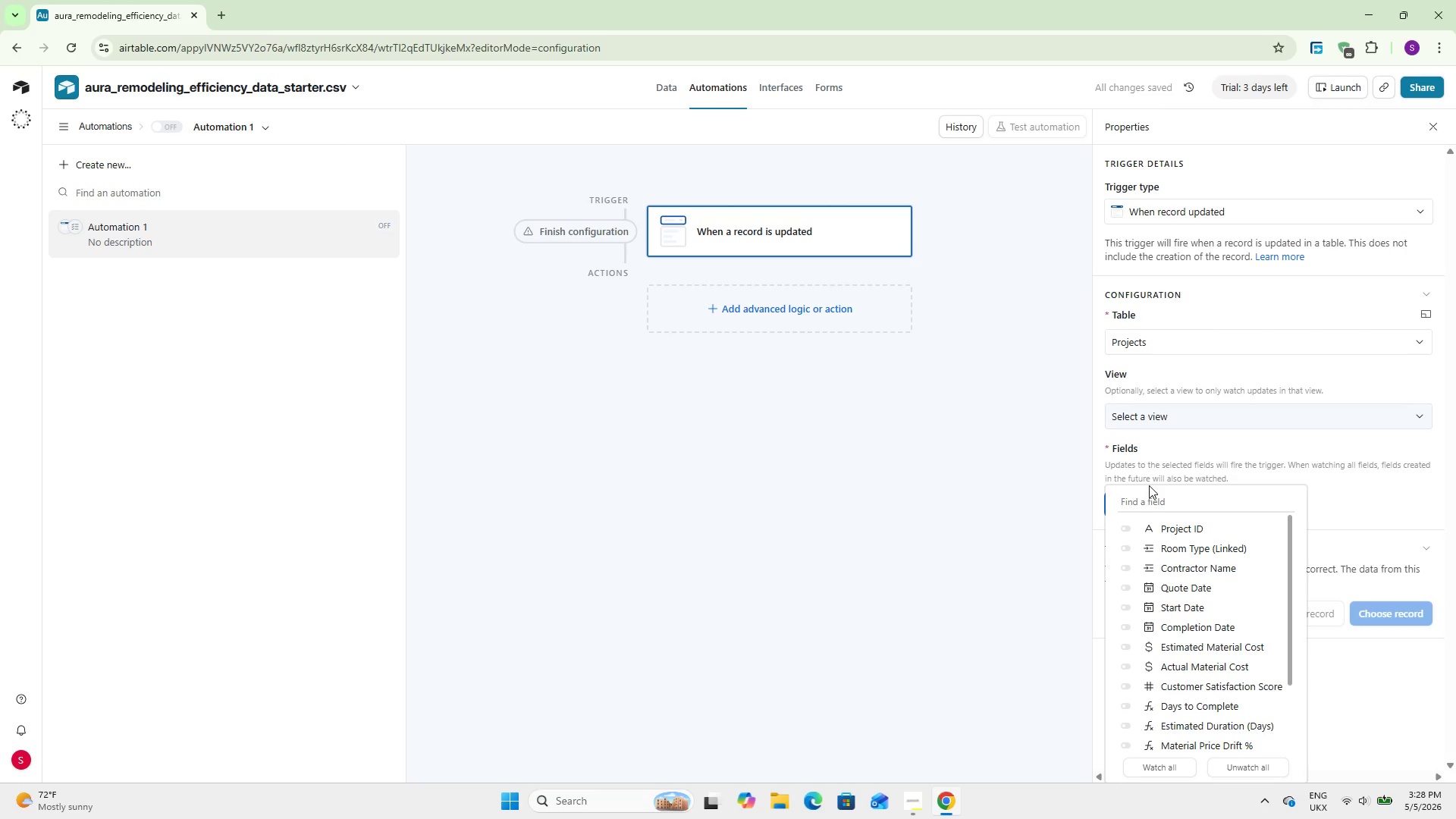 
type(act)
 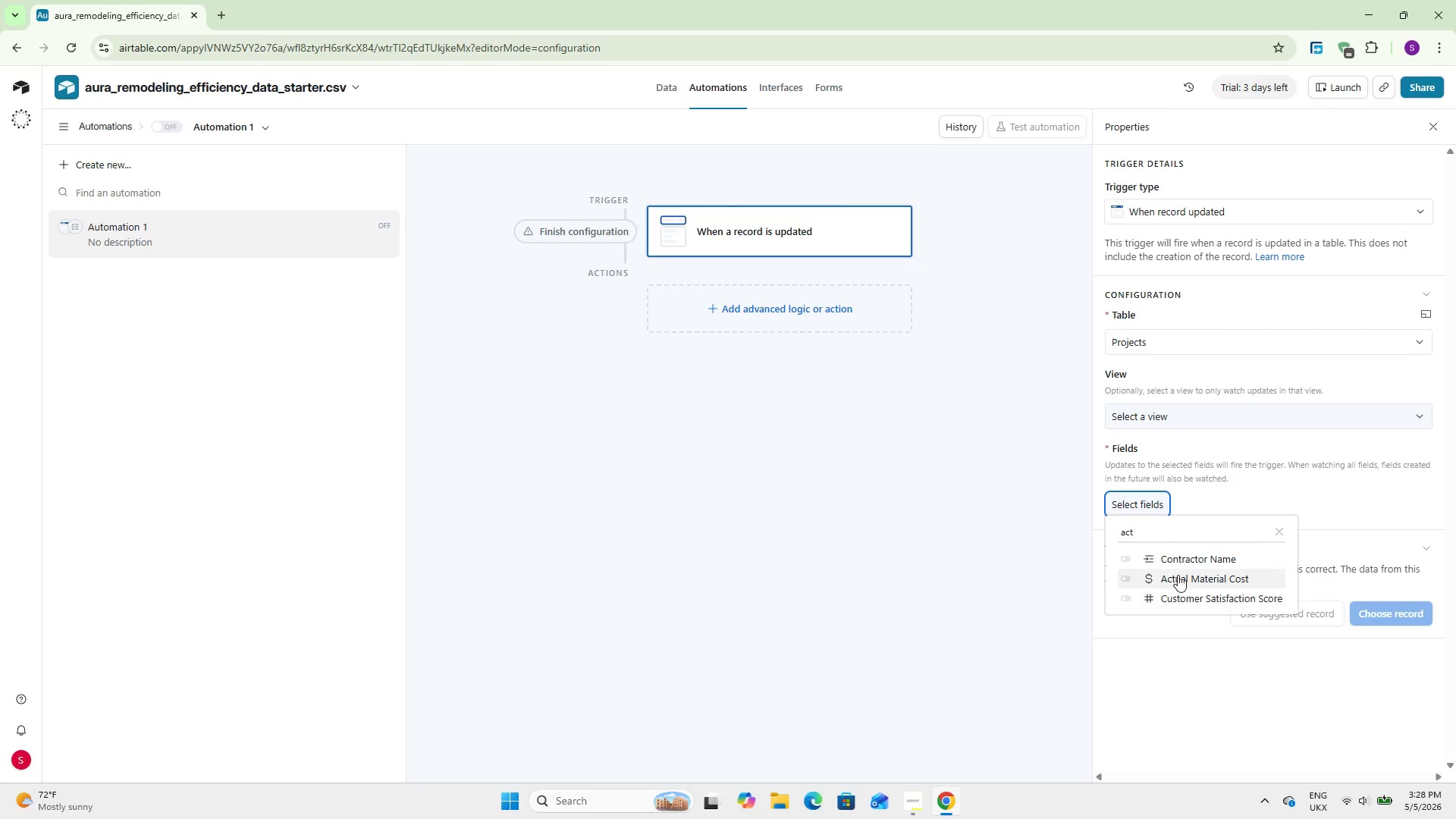 
left_click([1178, 572])
 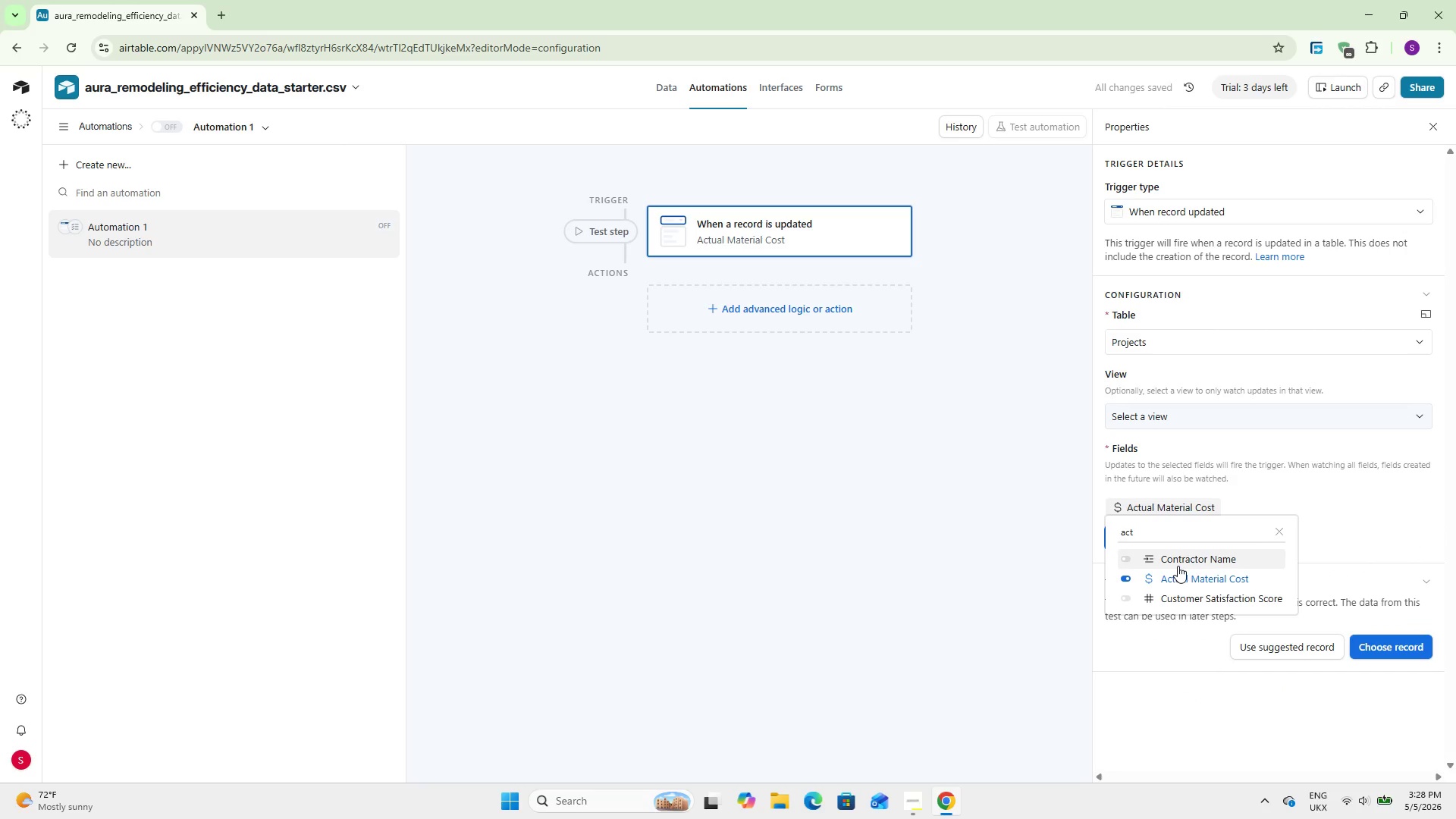 
key(Backspace)
 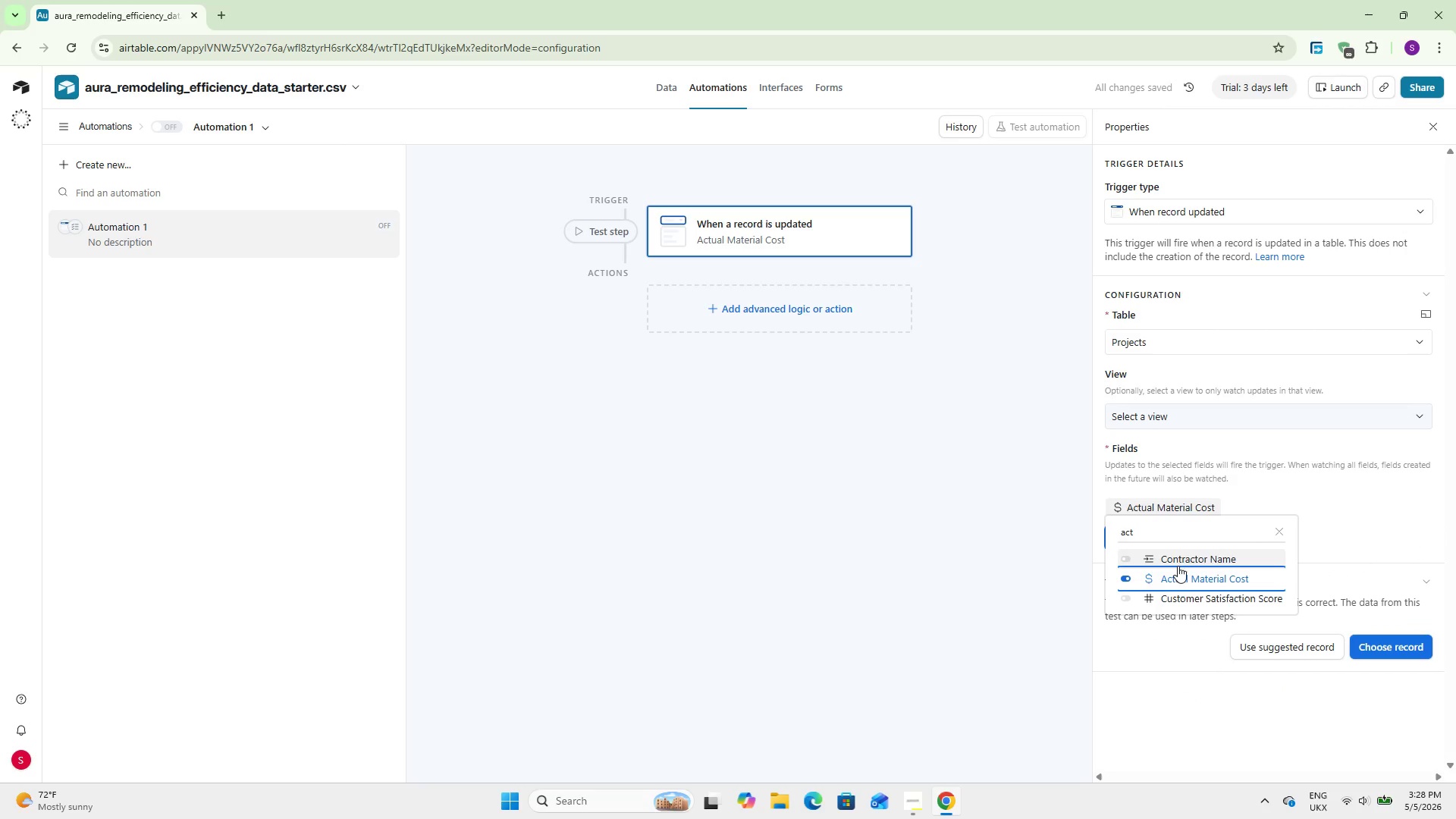 
key(Backspace)
 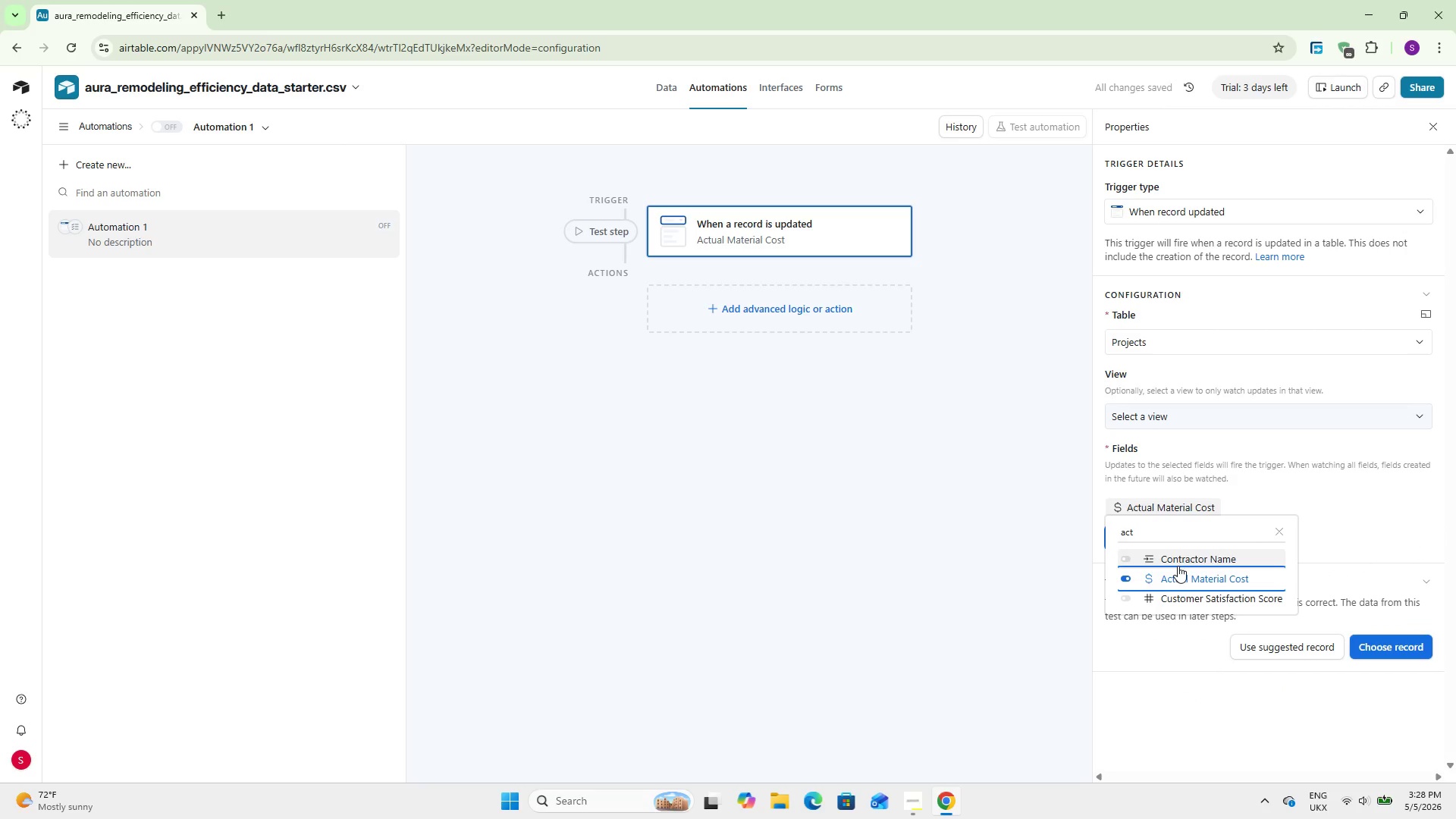 
key(Backspace)
 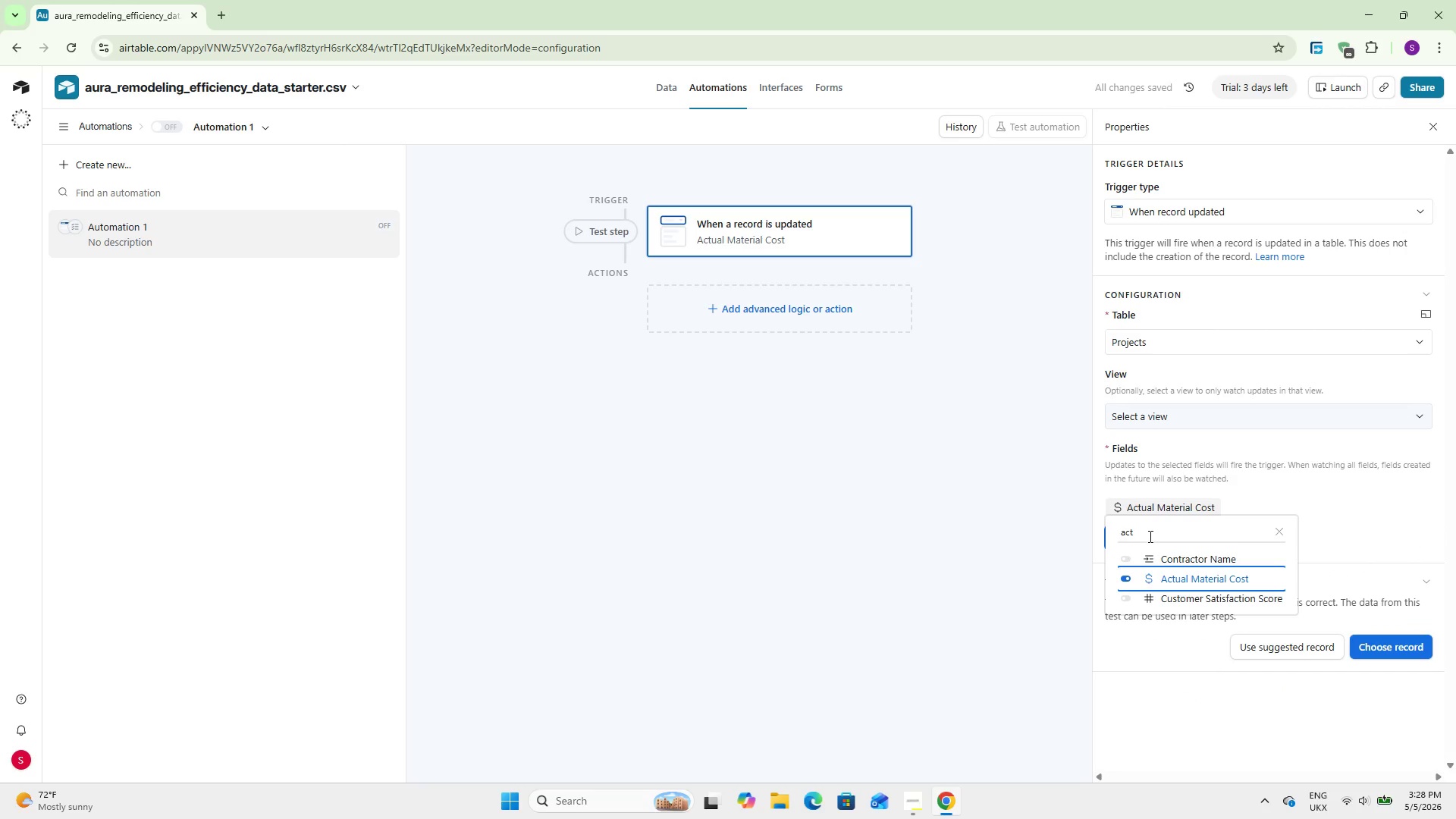 
left_click([1149, 536])
 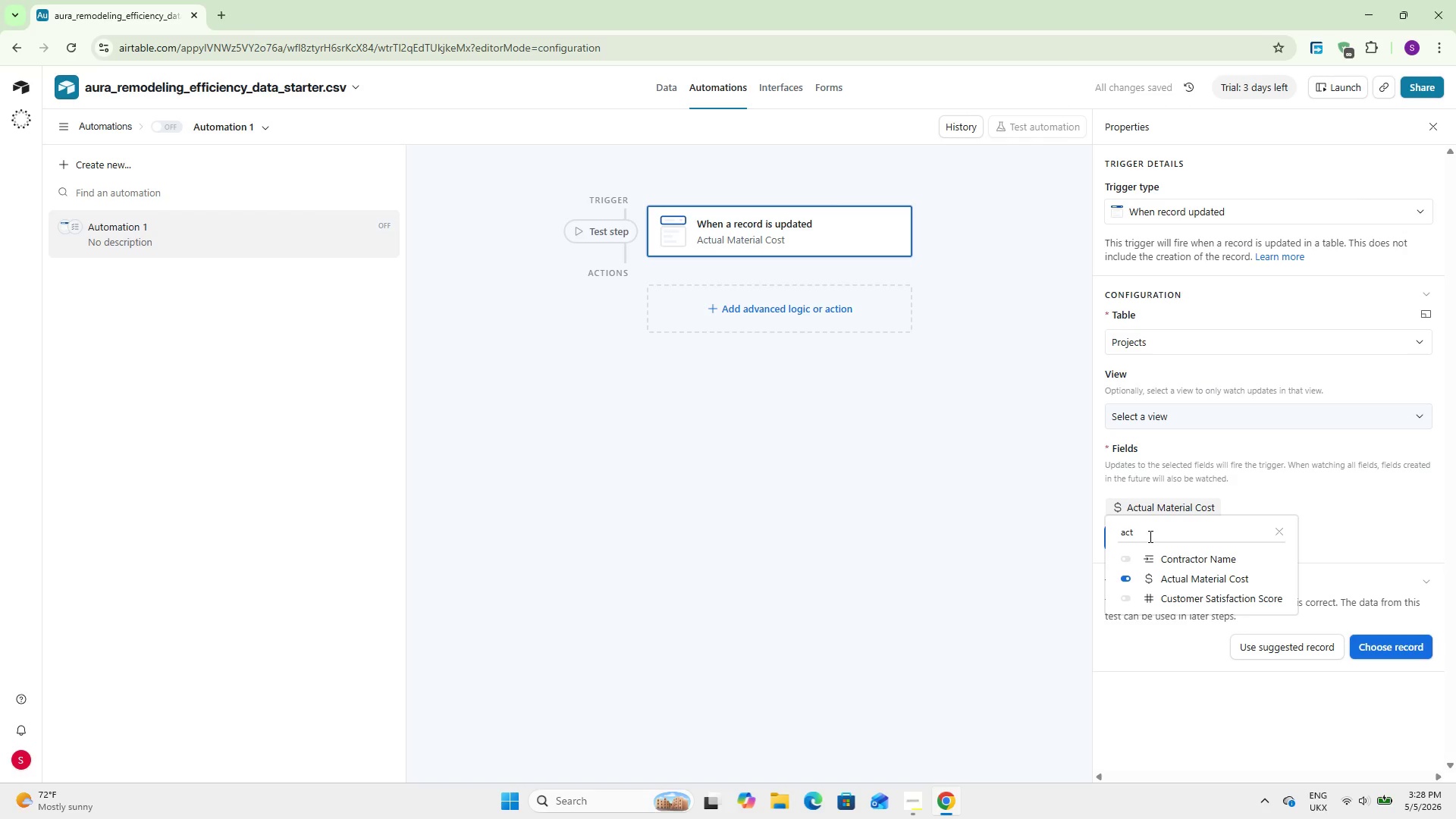 
key(Backspace)
key(Backspace)
key(Backspace)
type(est)
 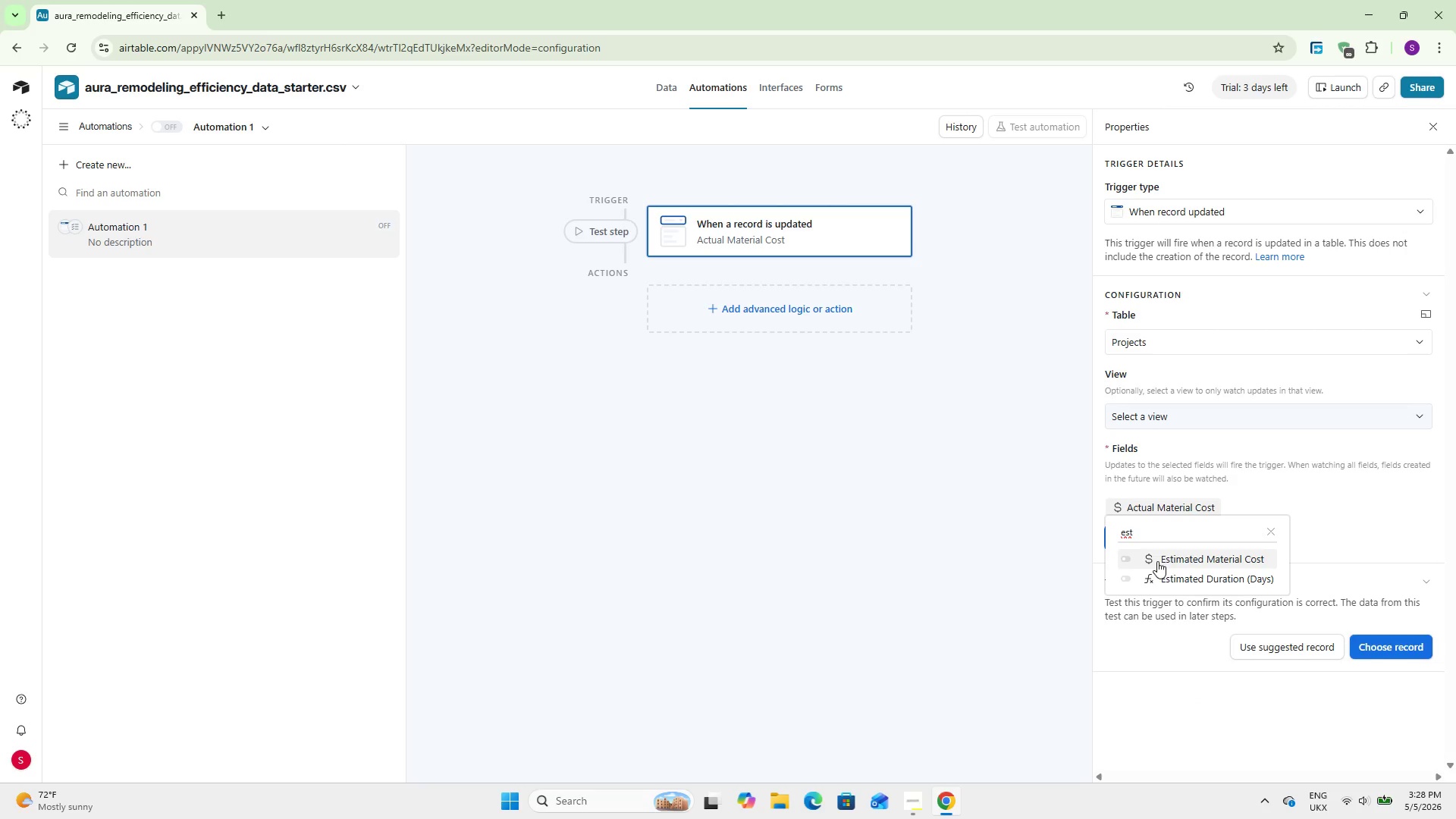 
left_click([1157, 561])
 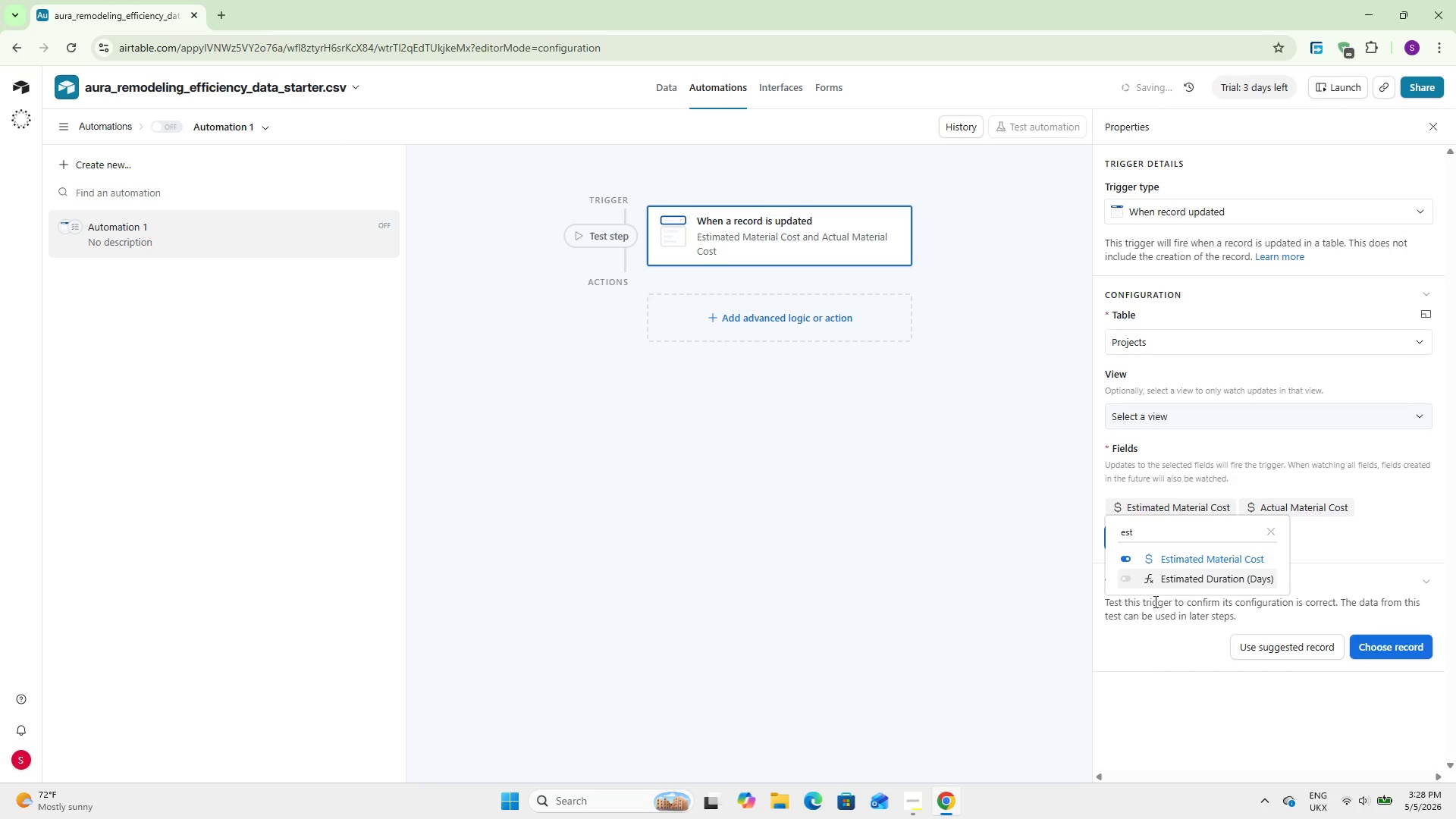 
left_click([1151, 671])
 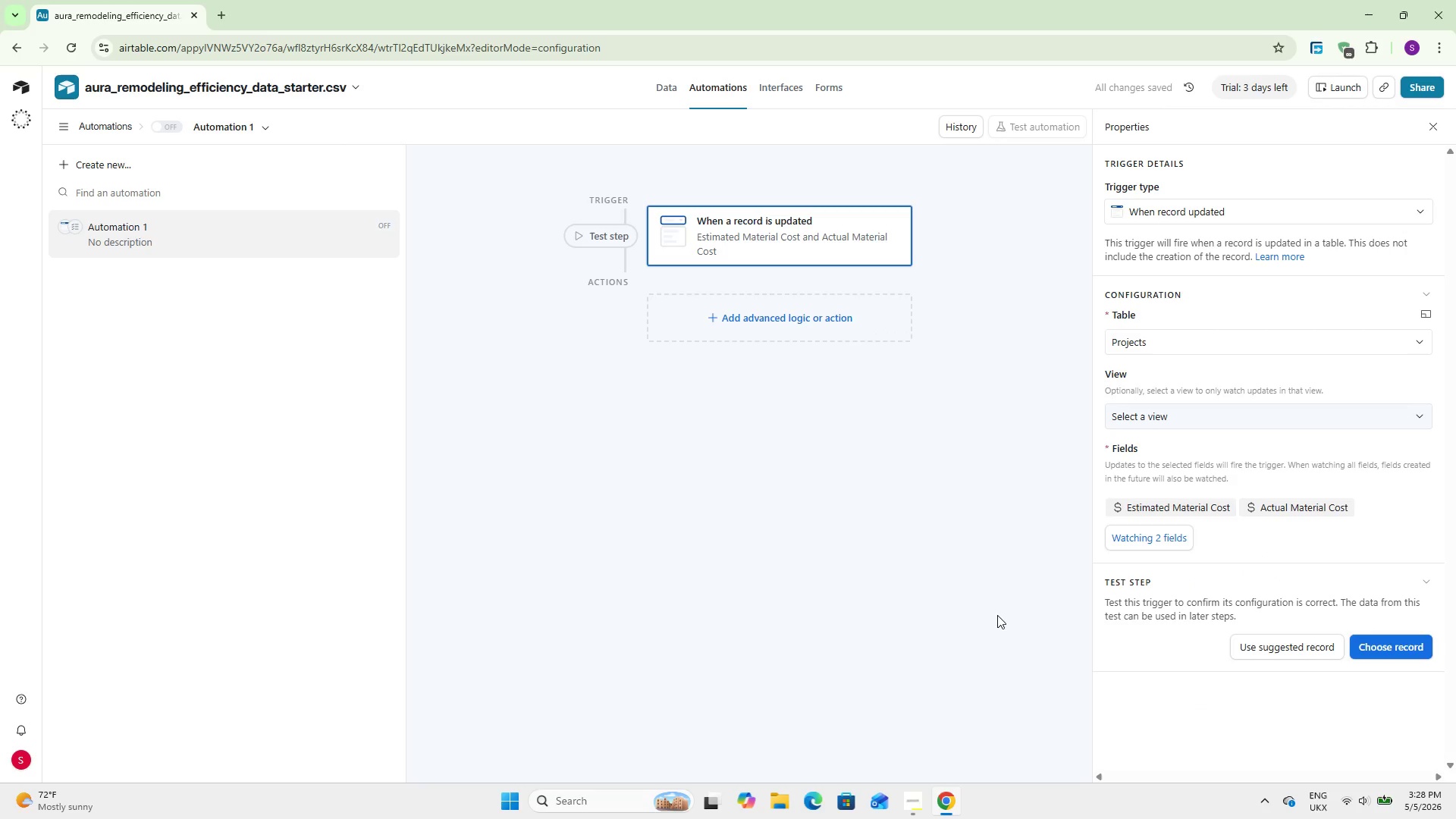 
left_click([996, 613])
 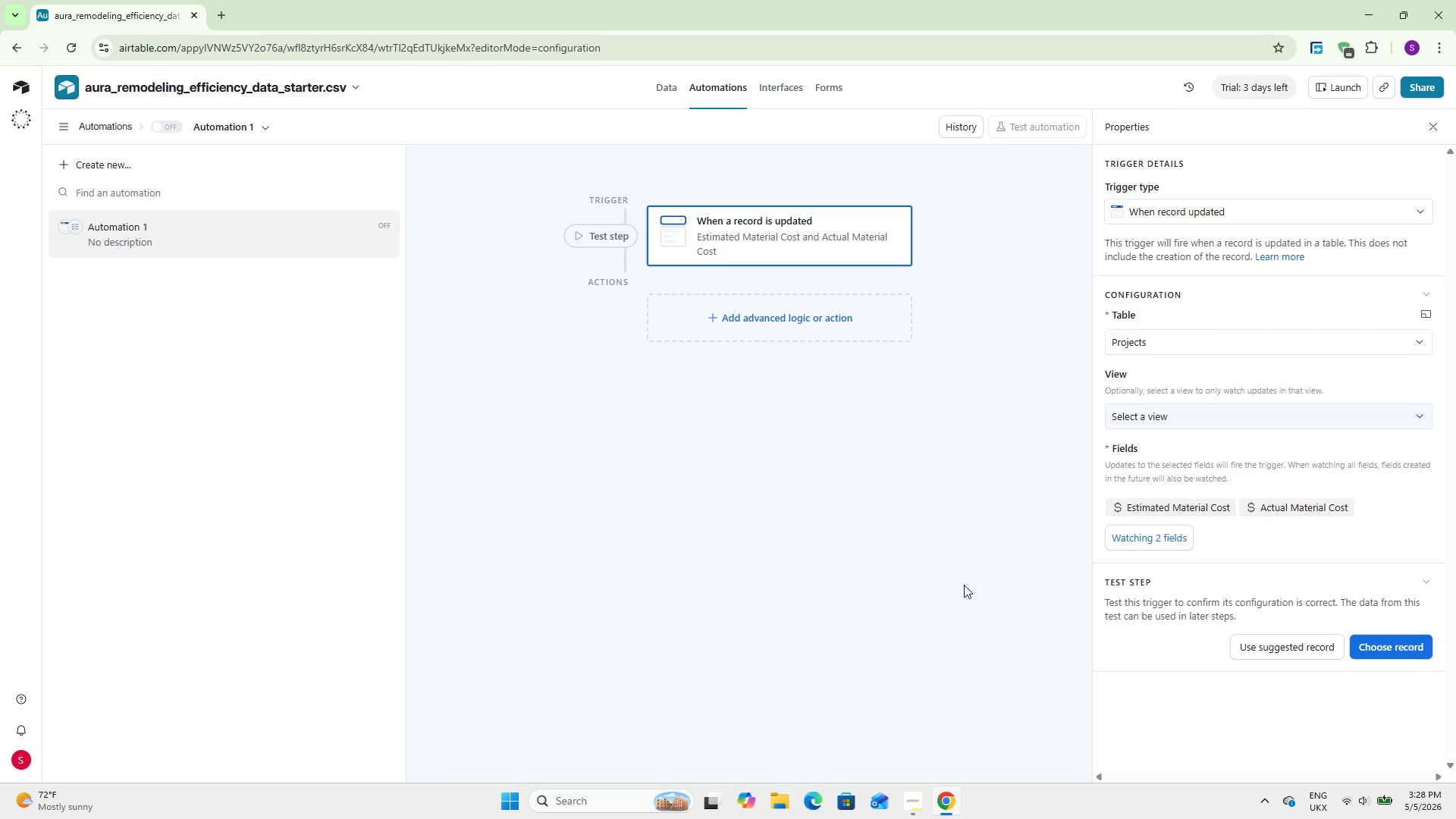 
wait(10.81)
 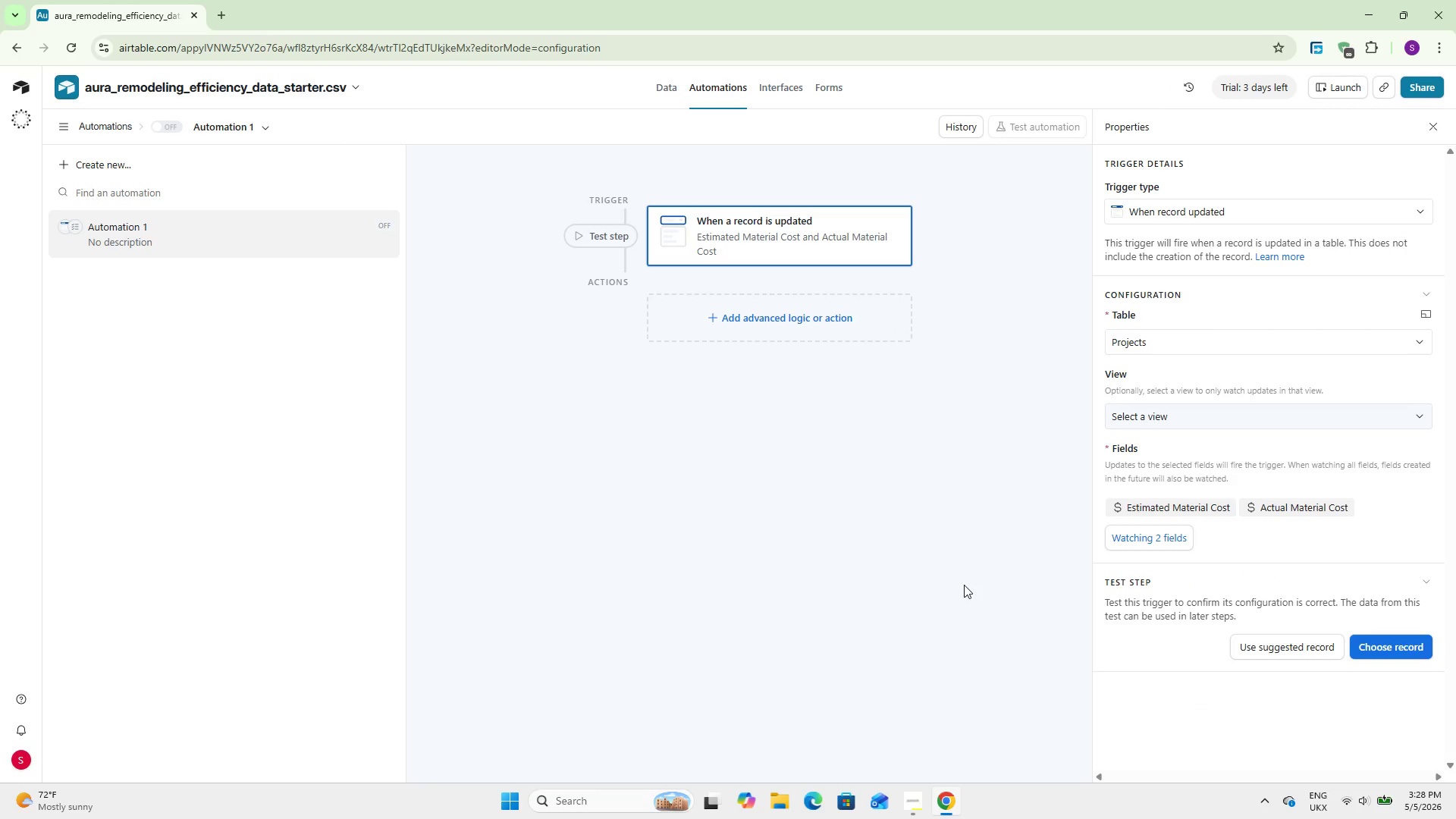 
left_click([871, 312])
 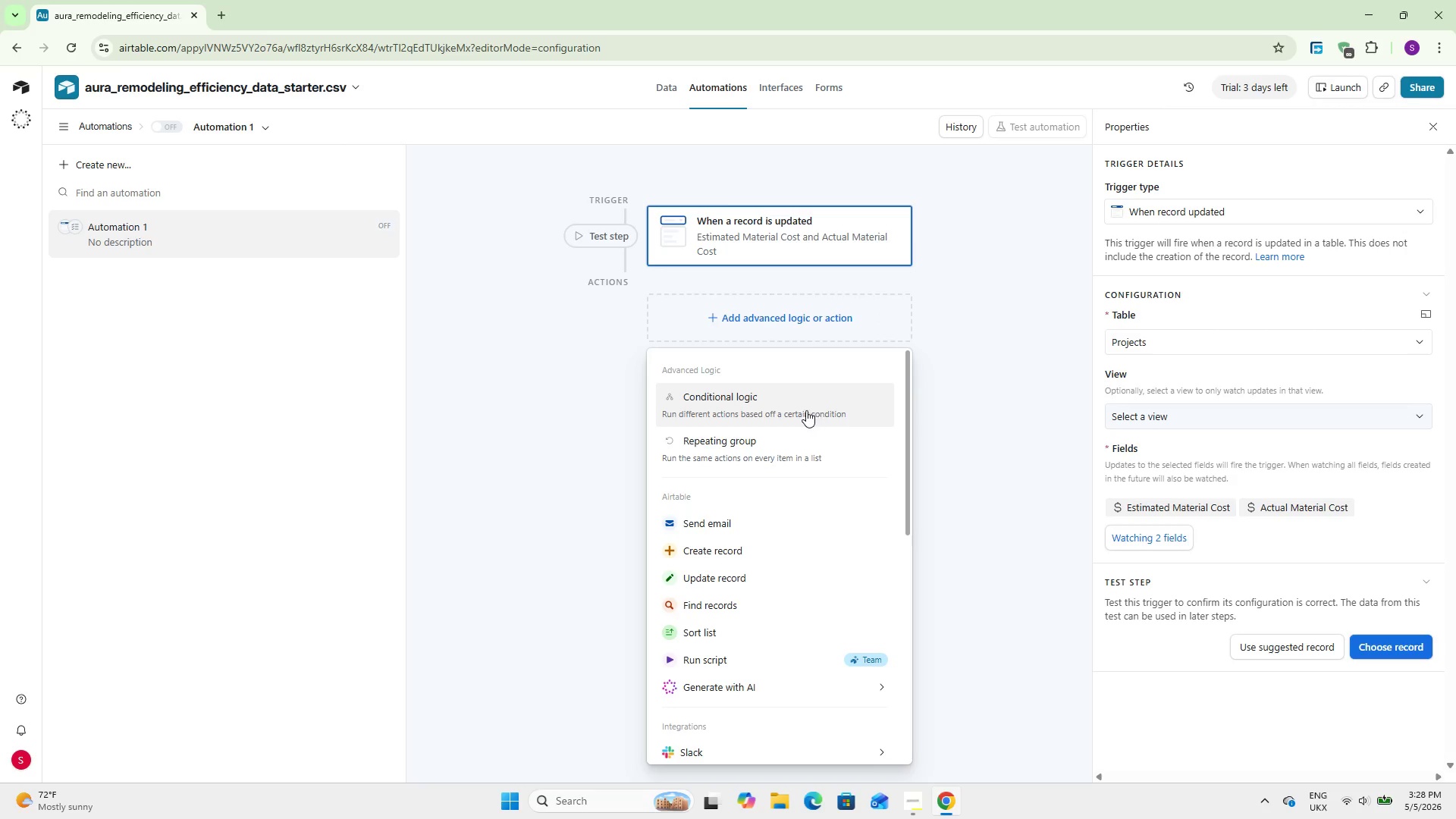 
left_click([795, 410])
 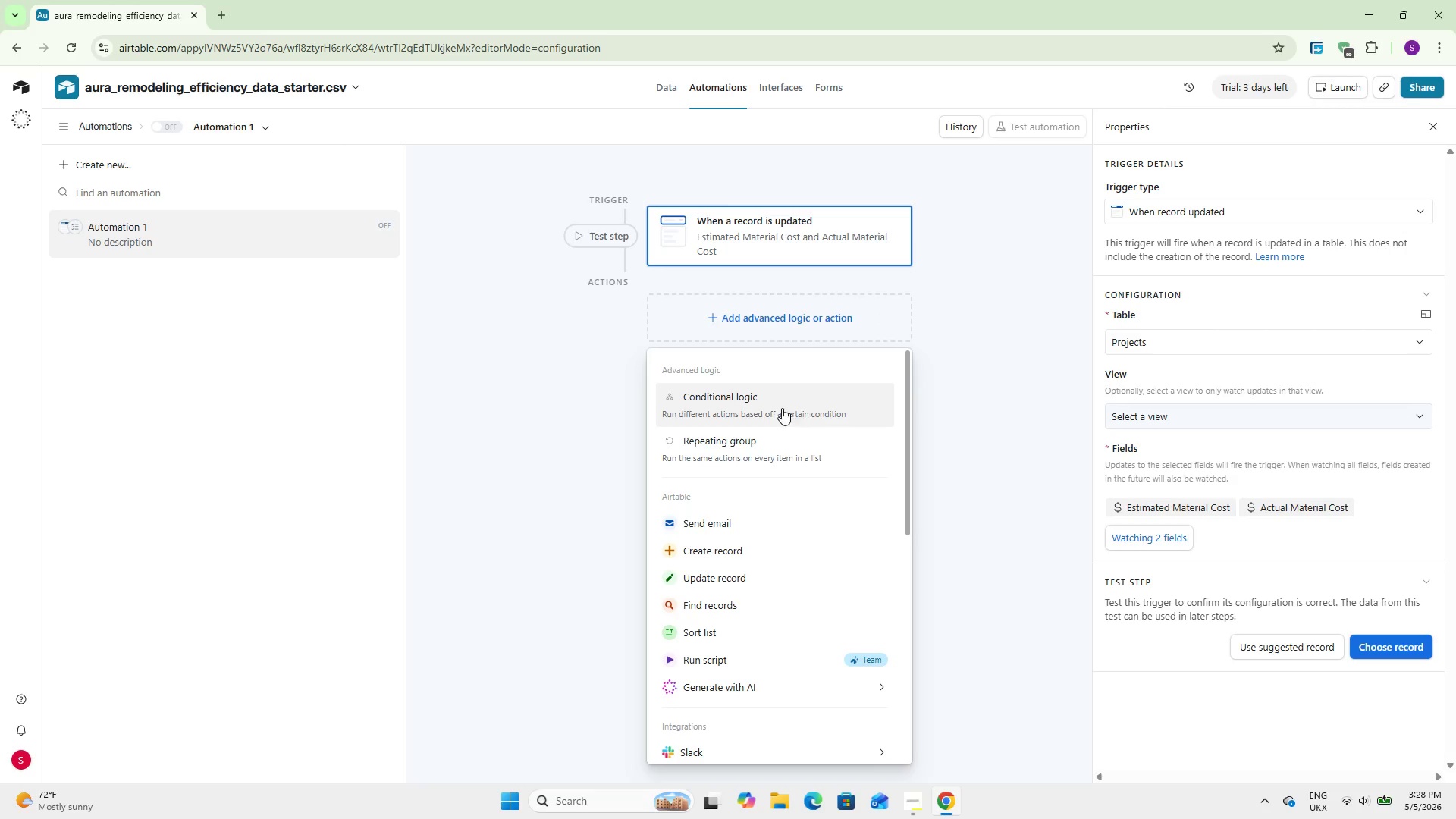 
mouse_move([799, 425])
 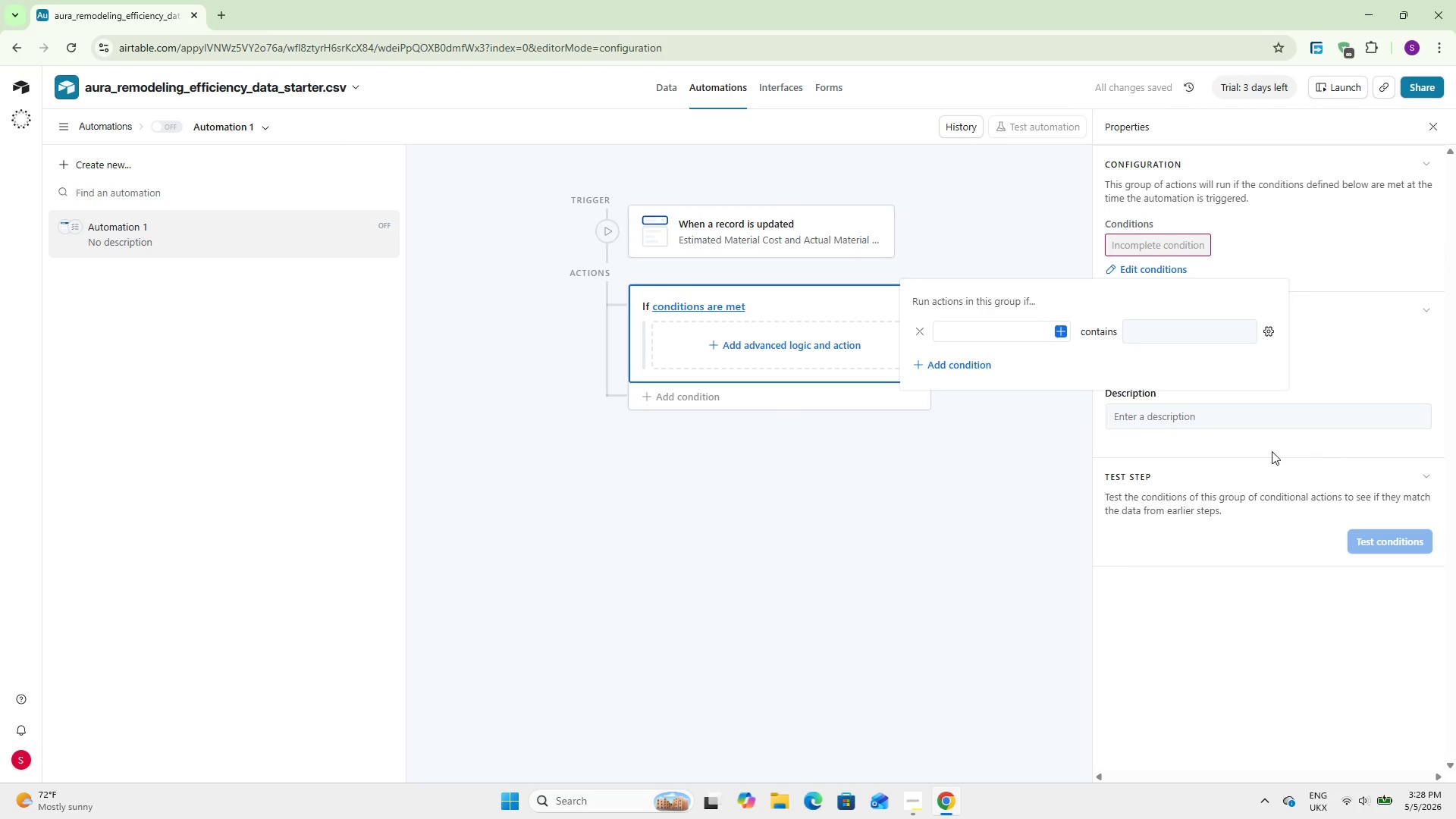 
left_click([1260, 446])
 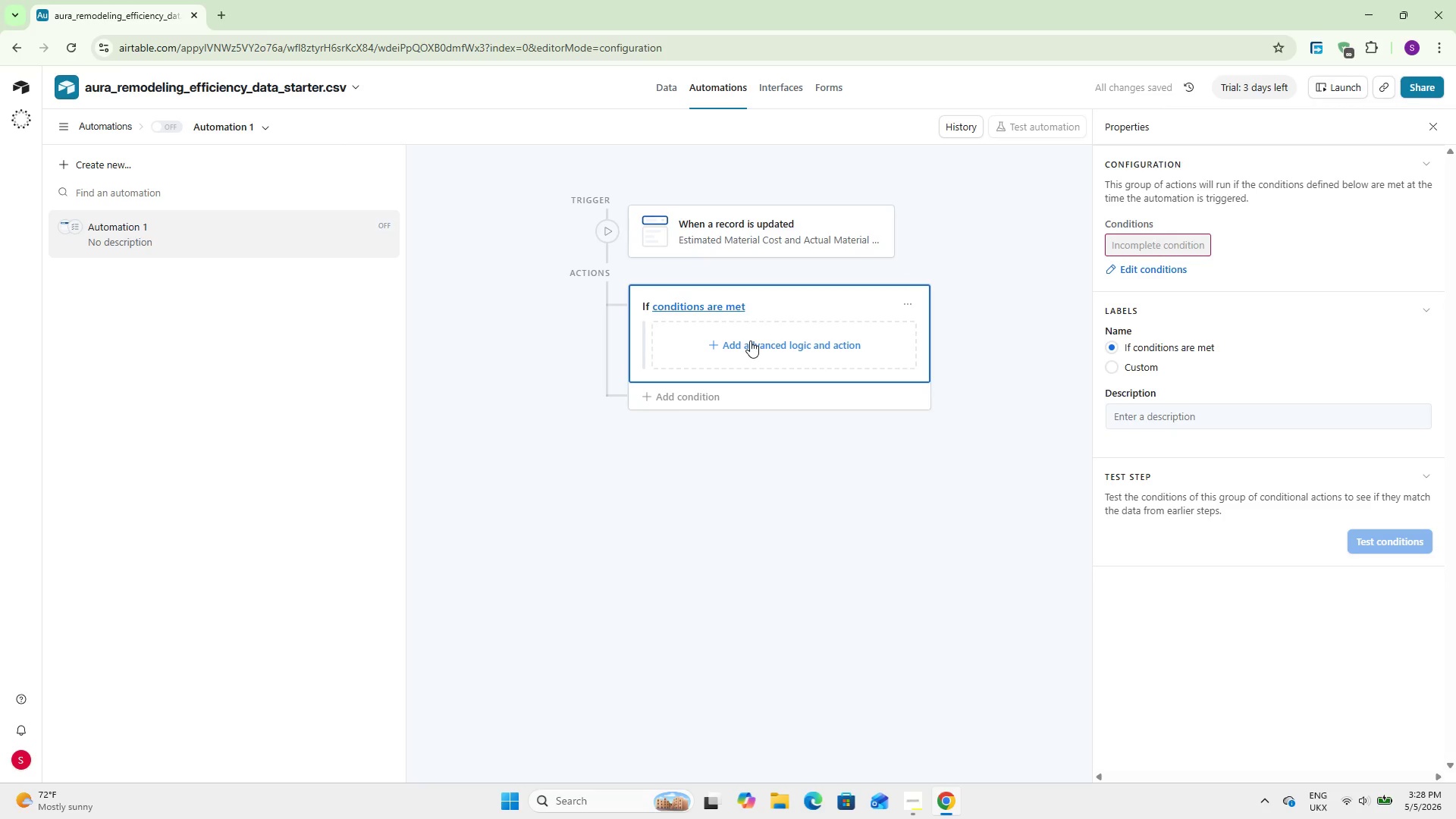 
left_click([750, 340])
 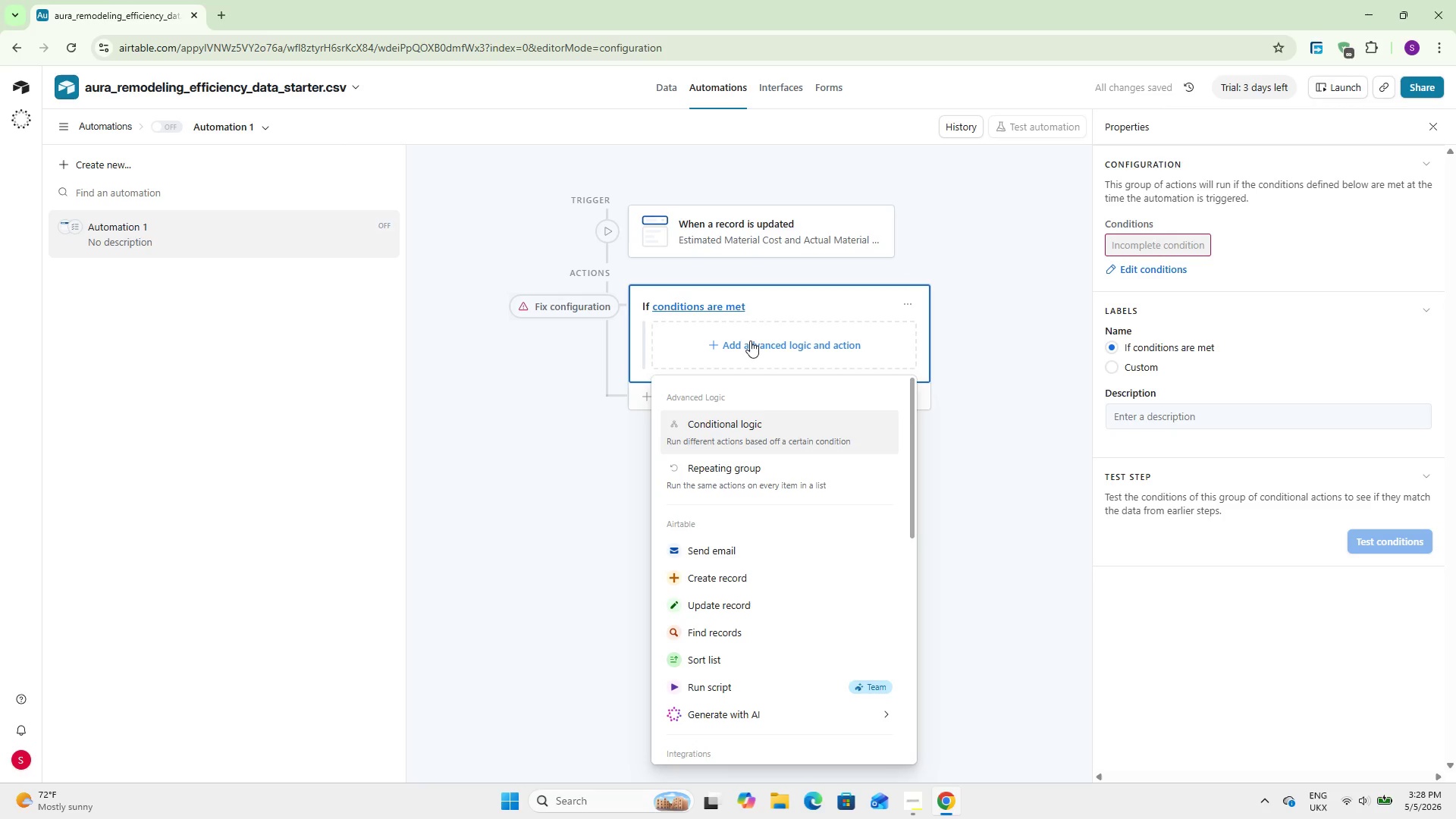 
left_click([771, 312])
 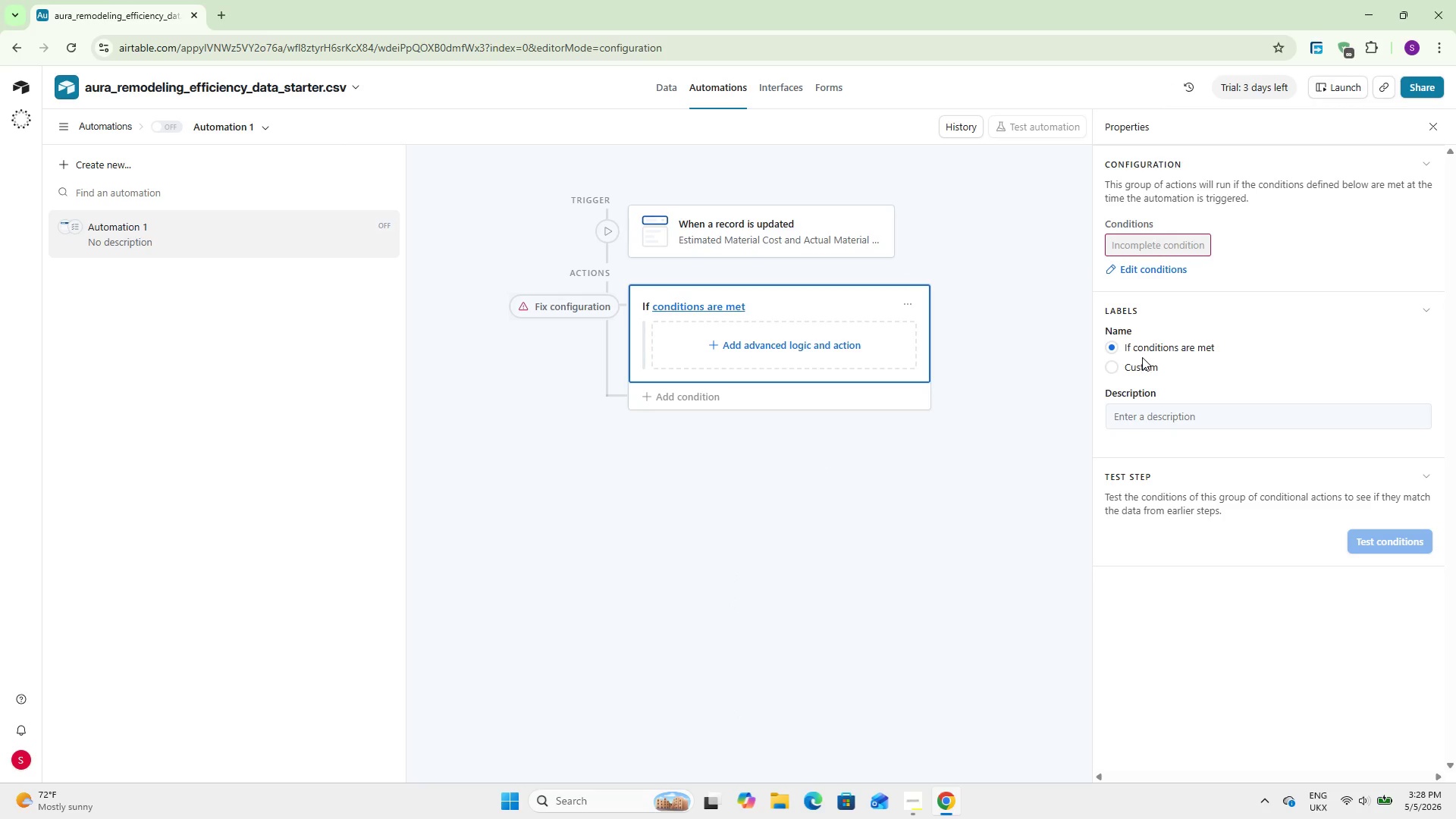 
left_click([1150, 266])
 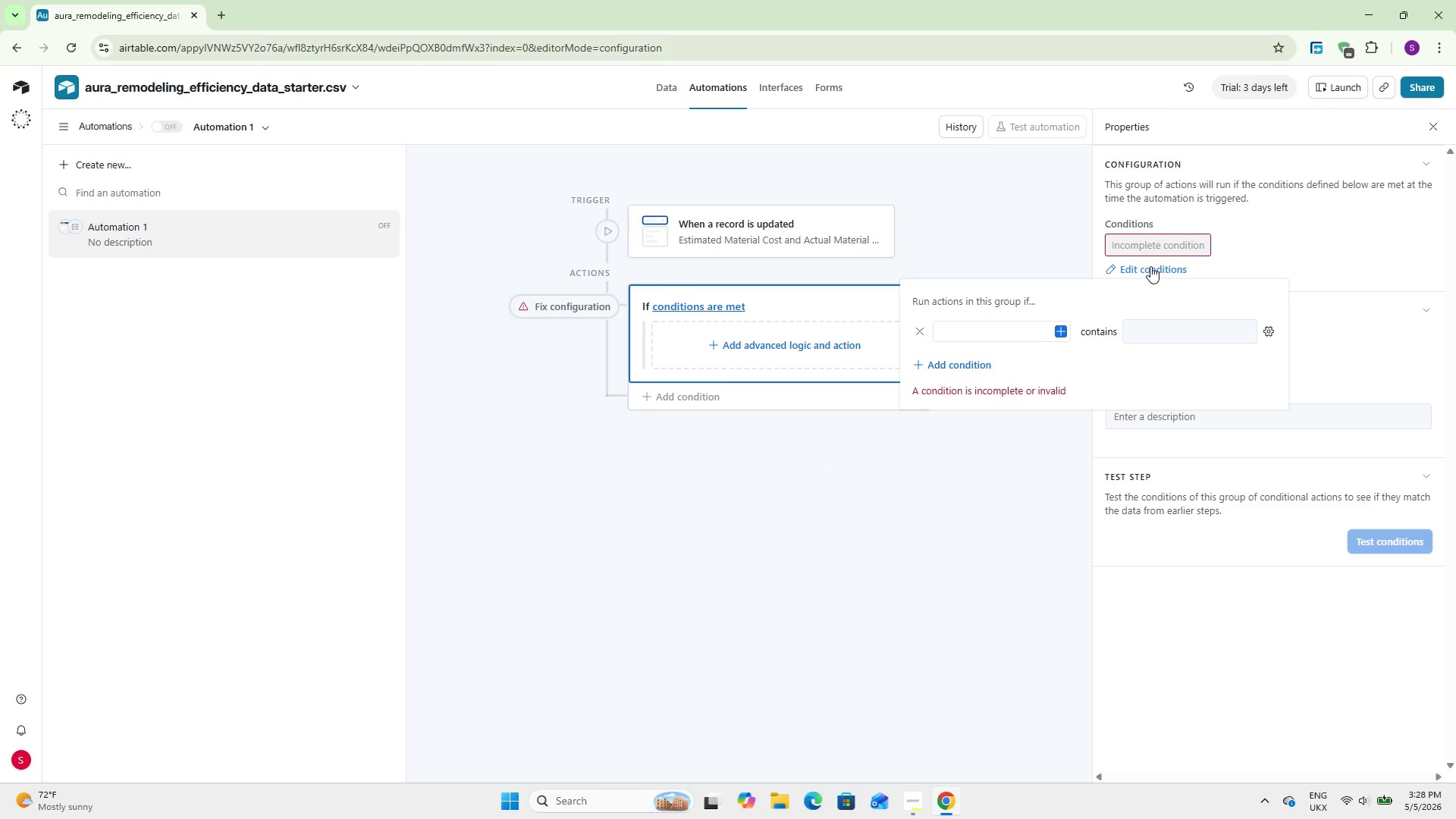 
wait(9.44)
 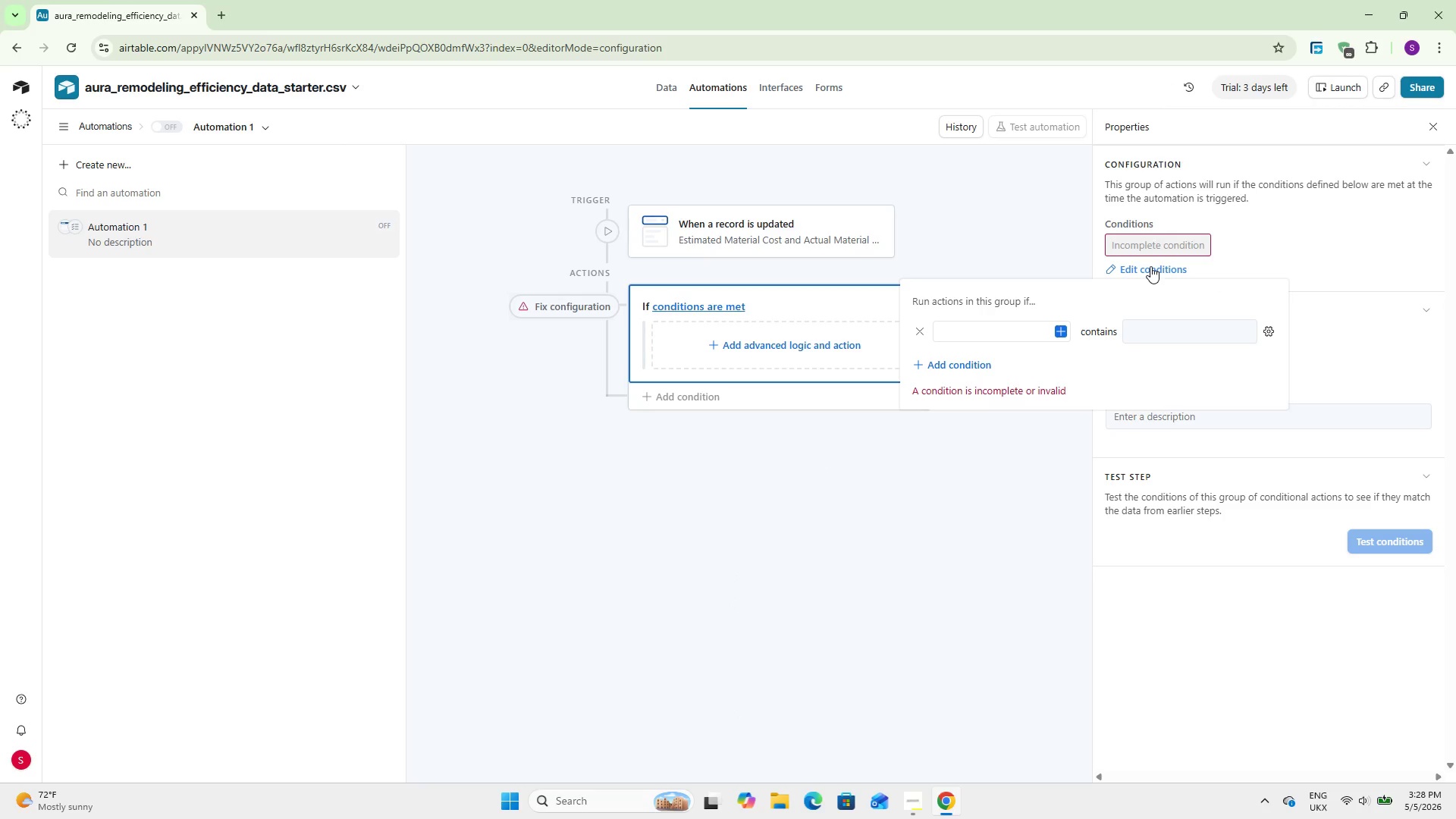 
double_click([1064, 332])
 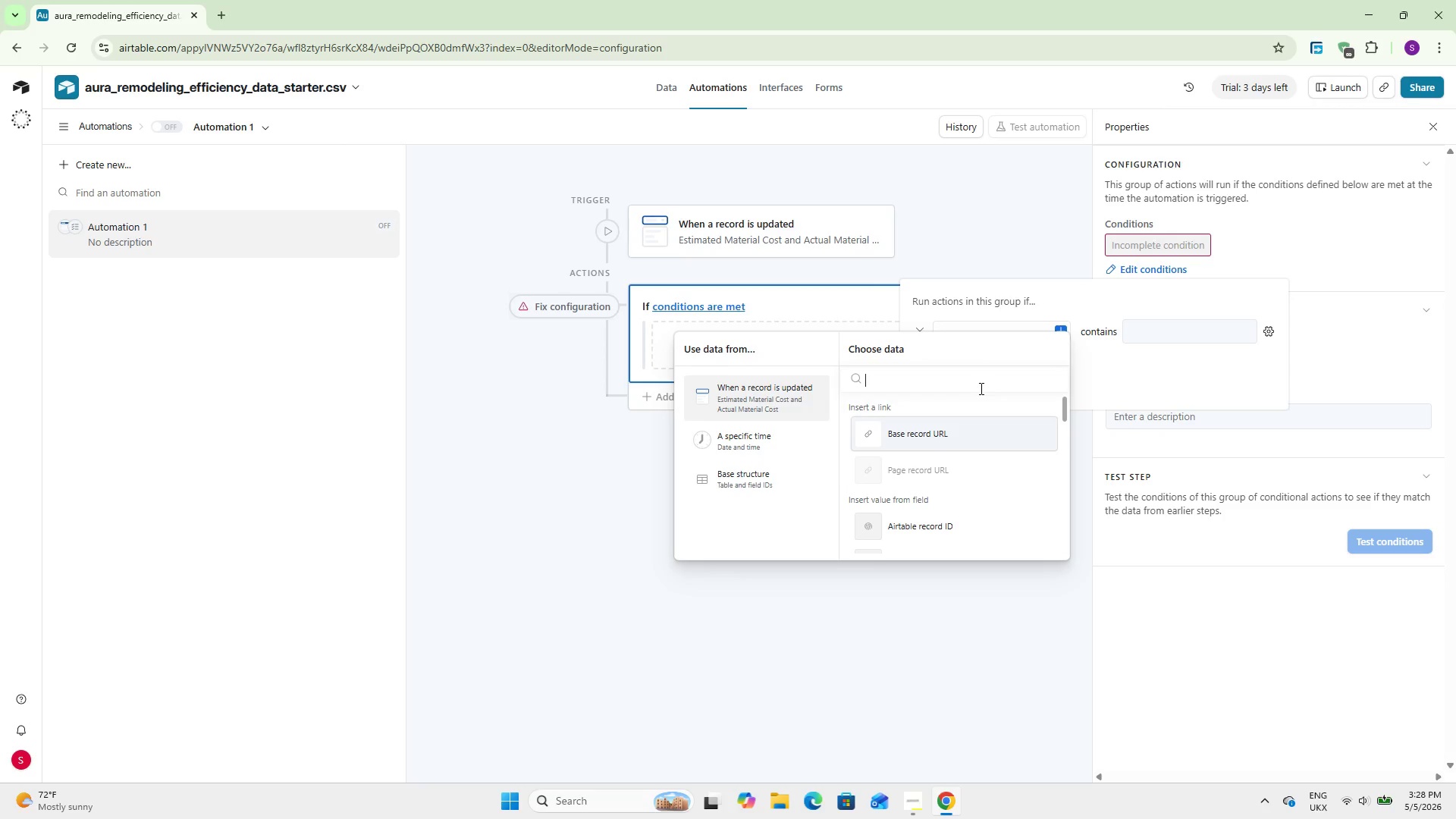 
type(cs)
key(Backspace)
type(os)
 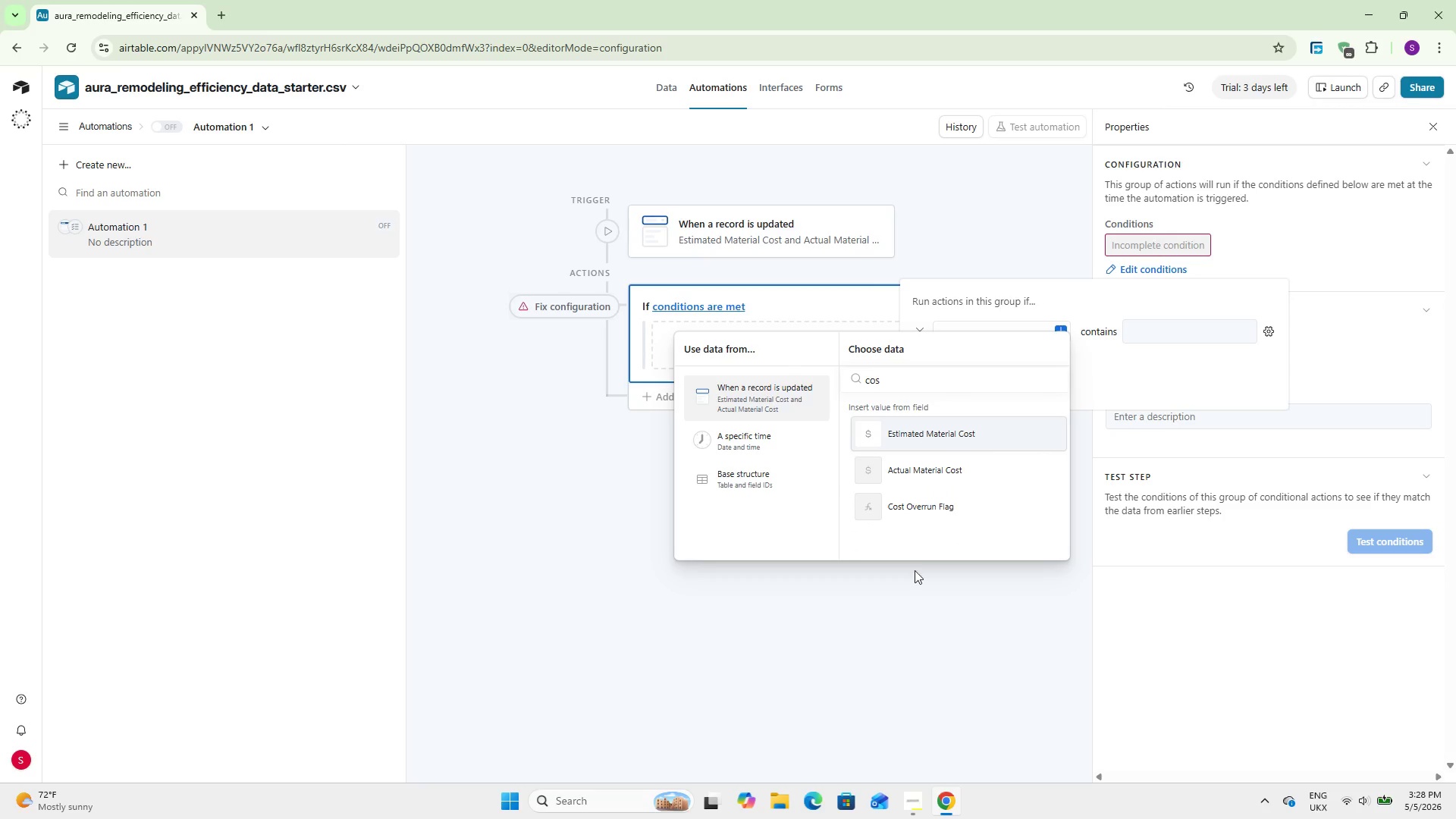 
left_click([937, 520])
 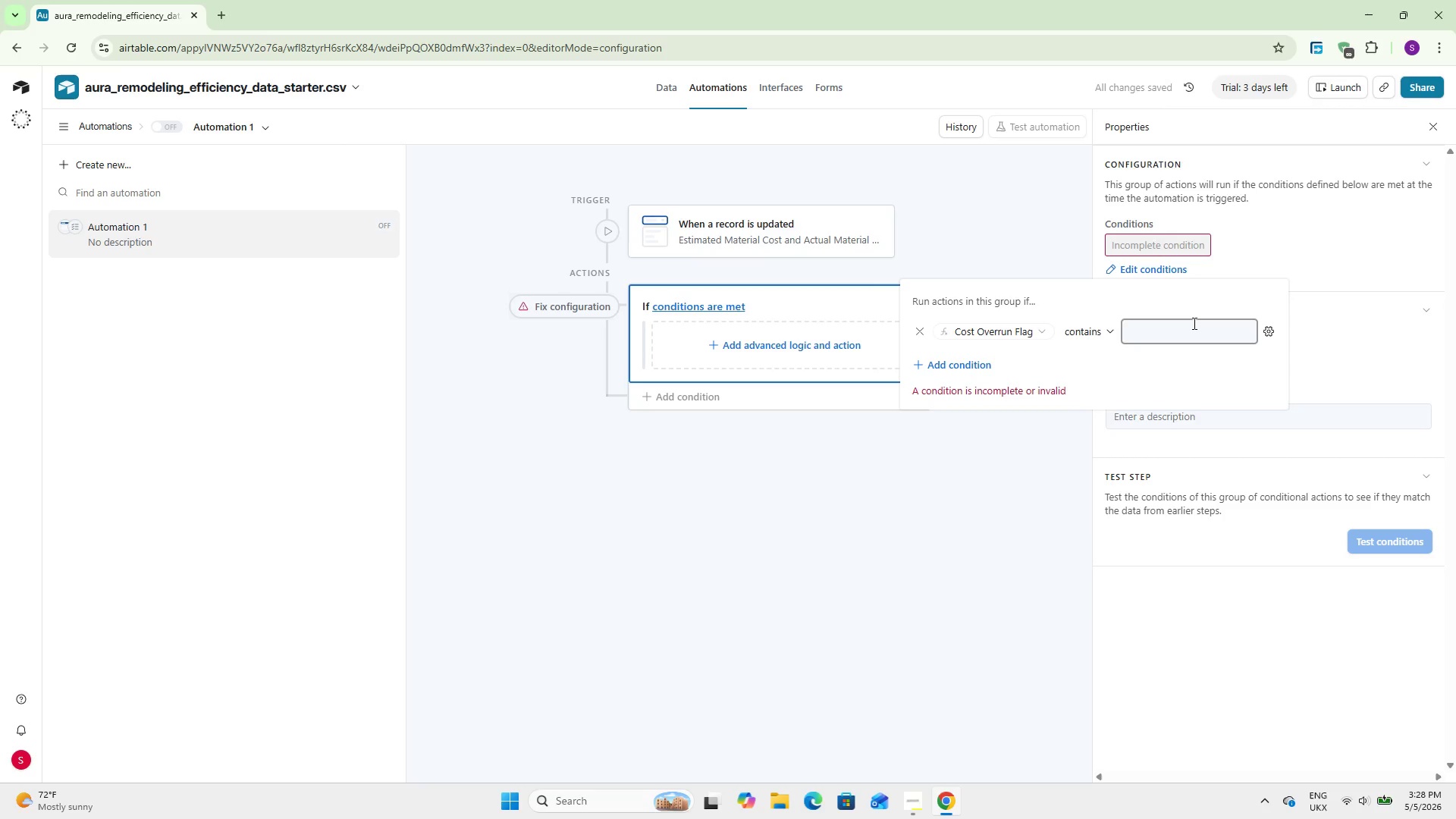 
left_click([1193, 323])
 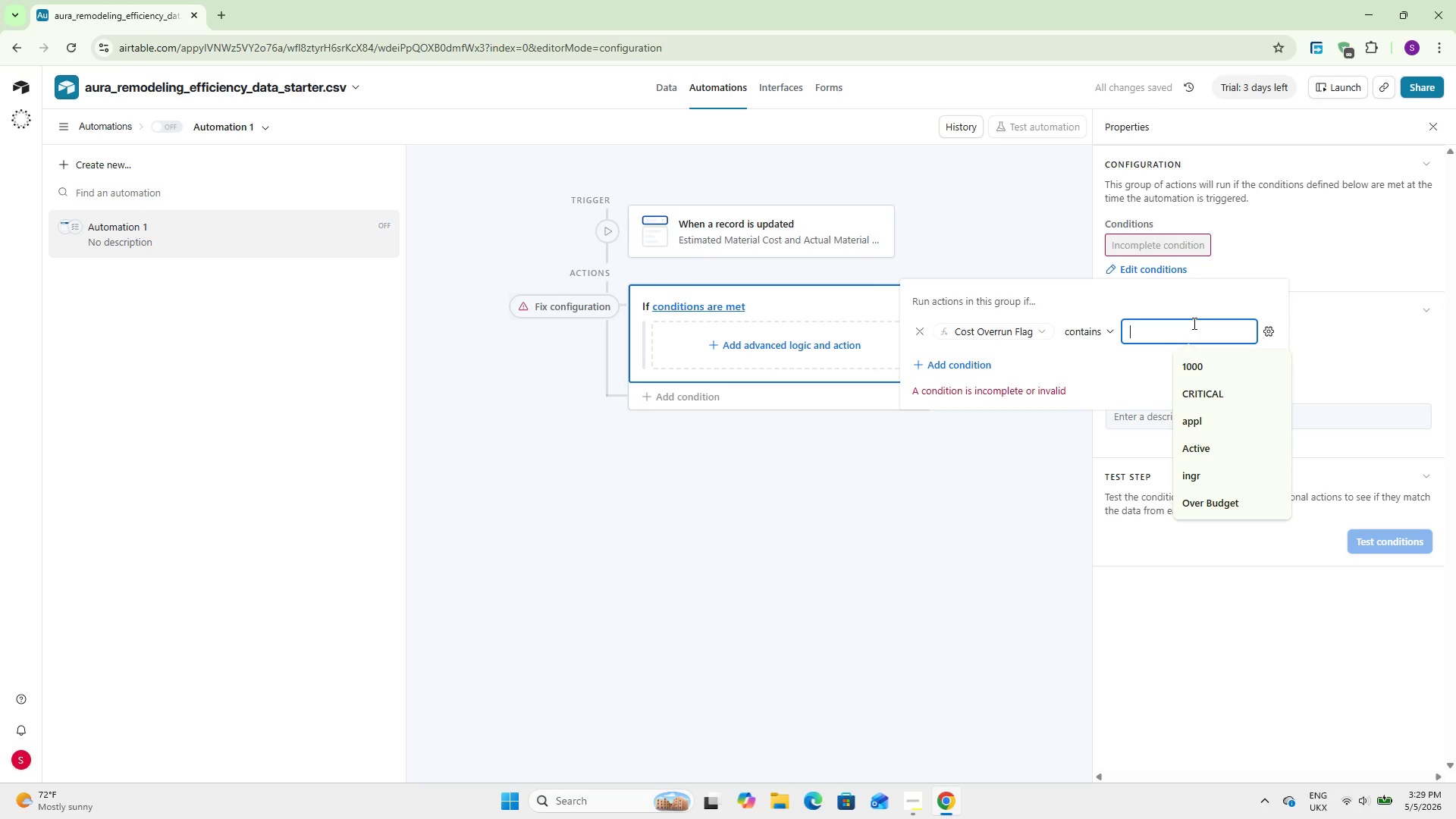 
type(OVER)
 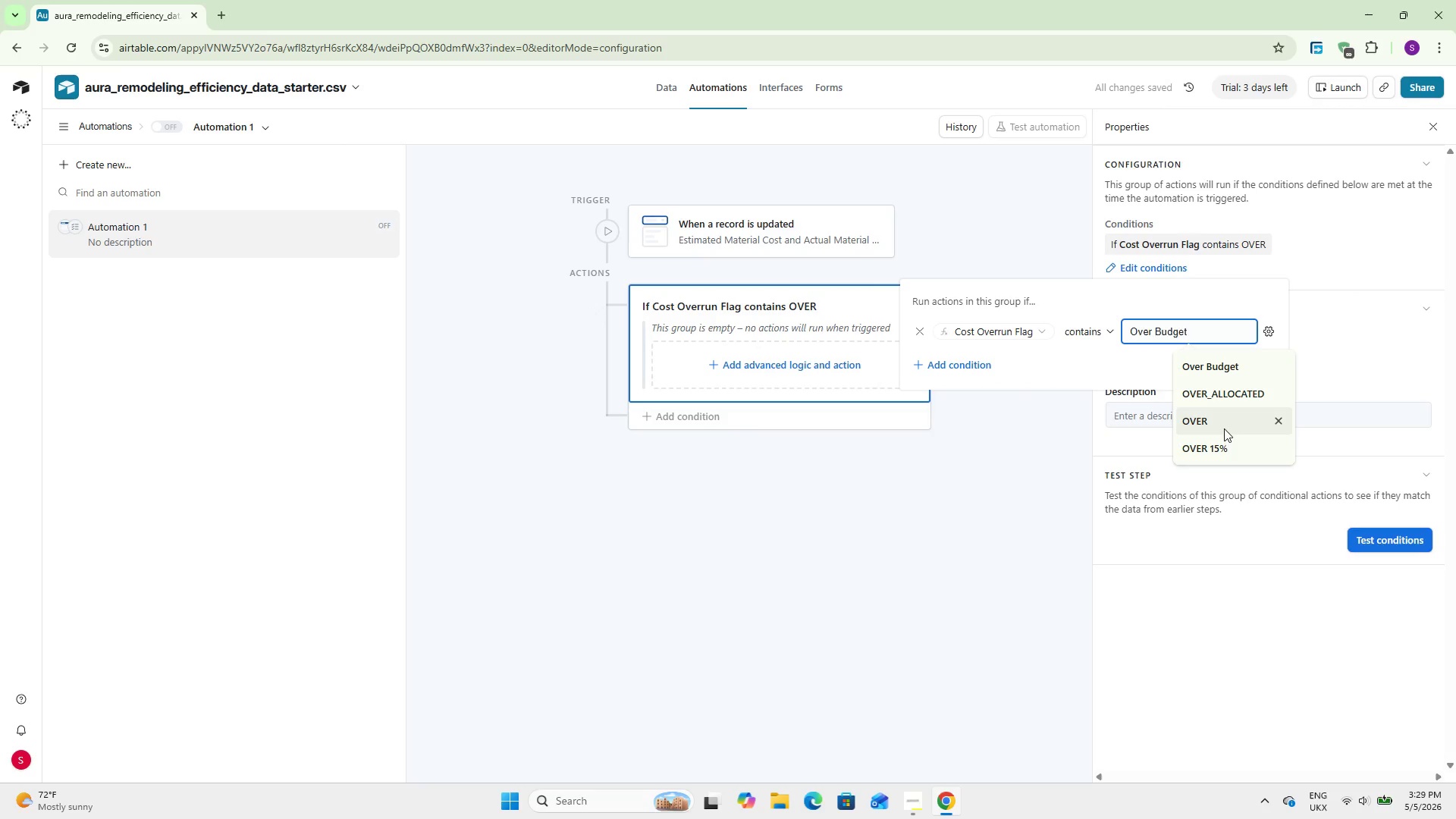 
left_click([1227, 441])
 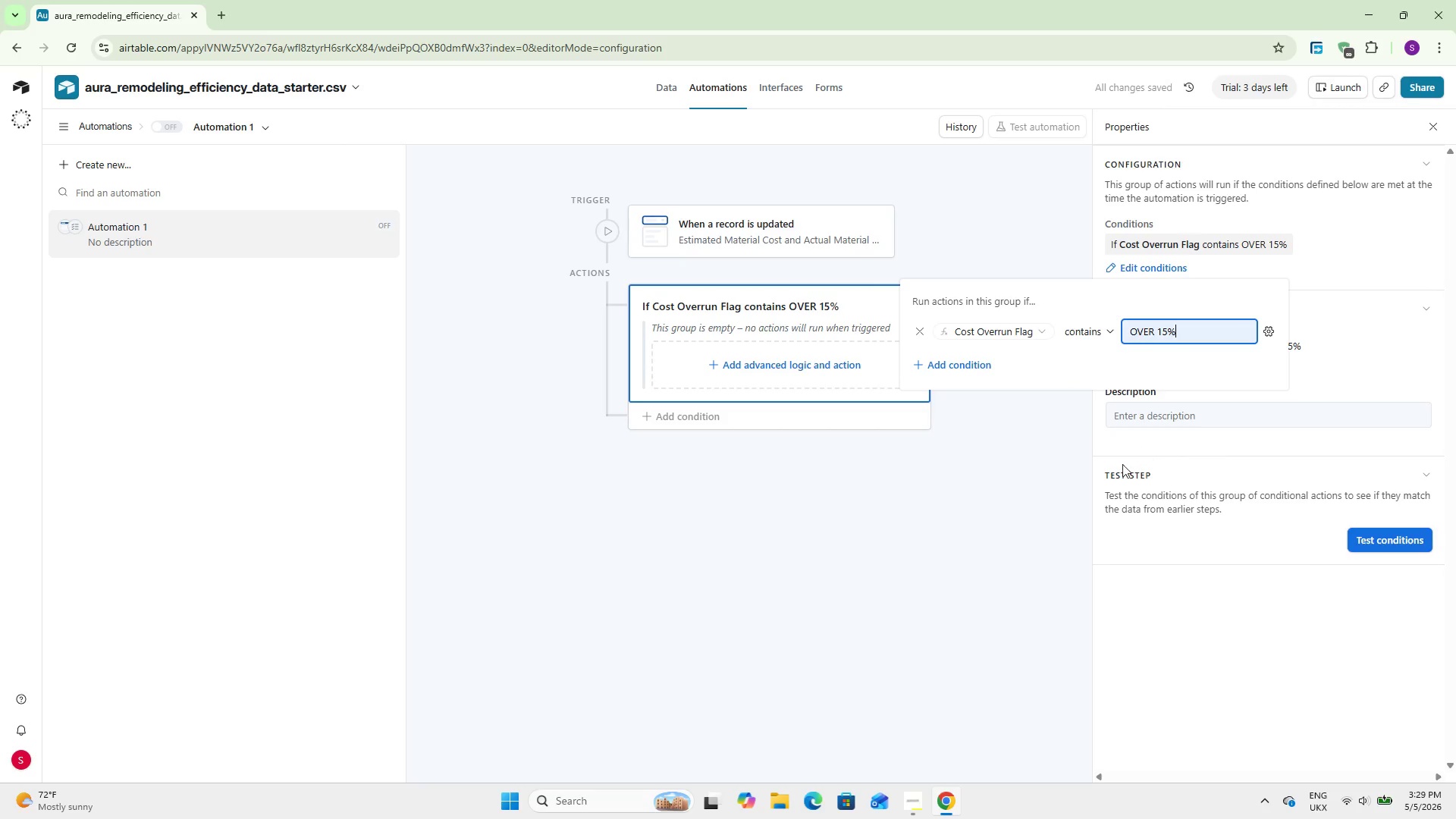 
wait(6.34)
 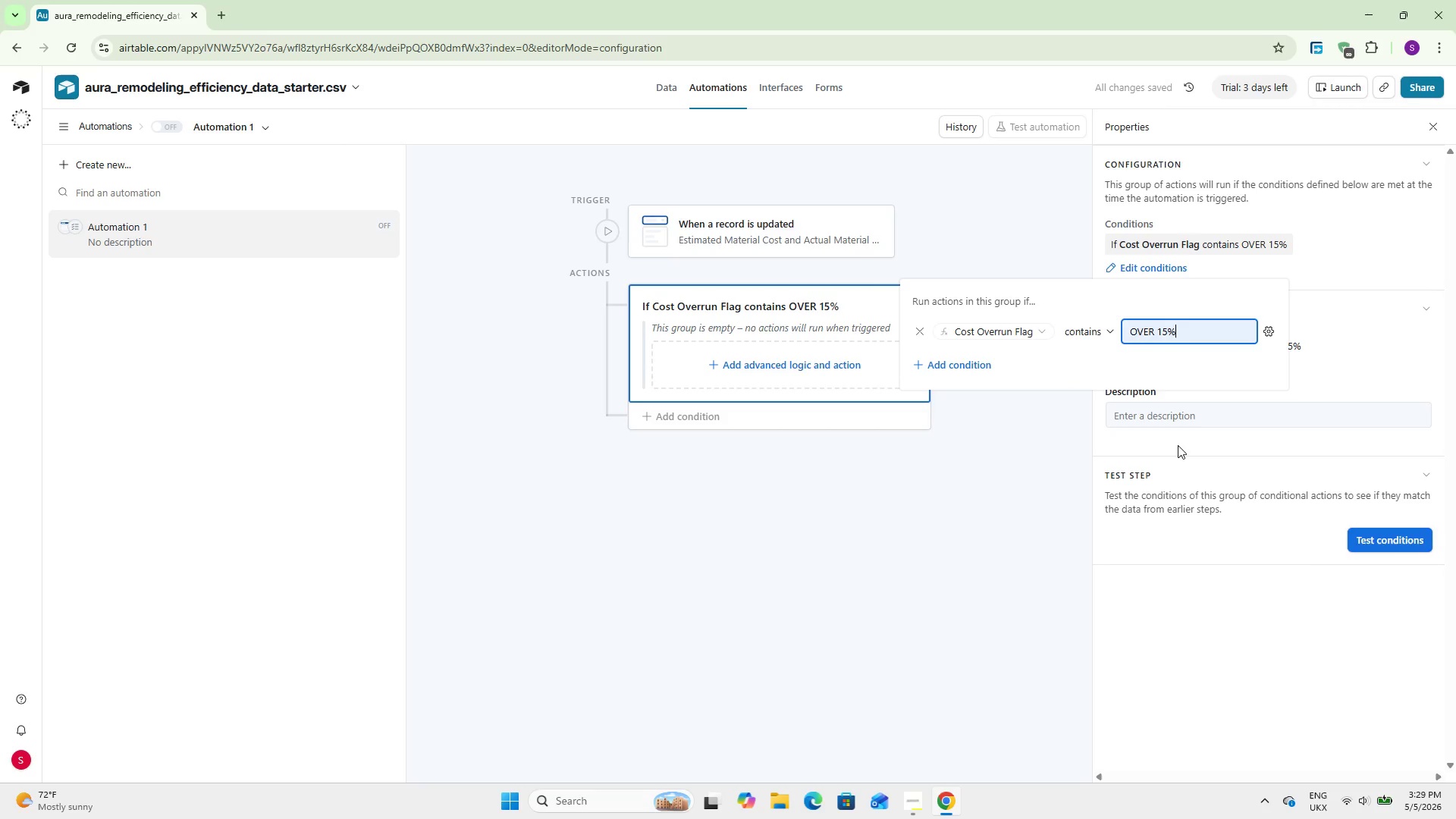 
left_click([729, 373])
 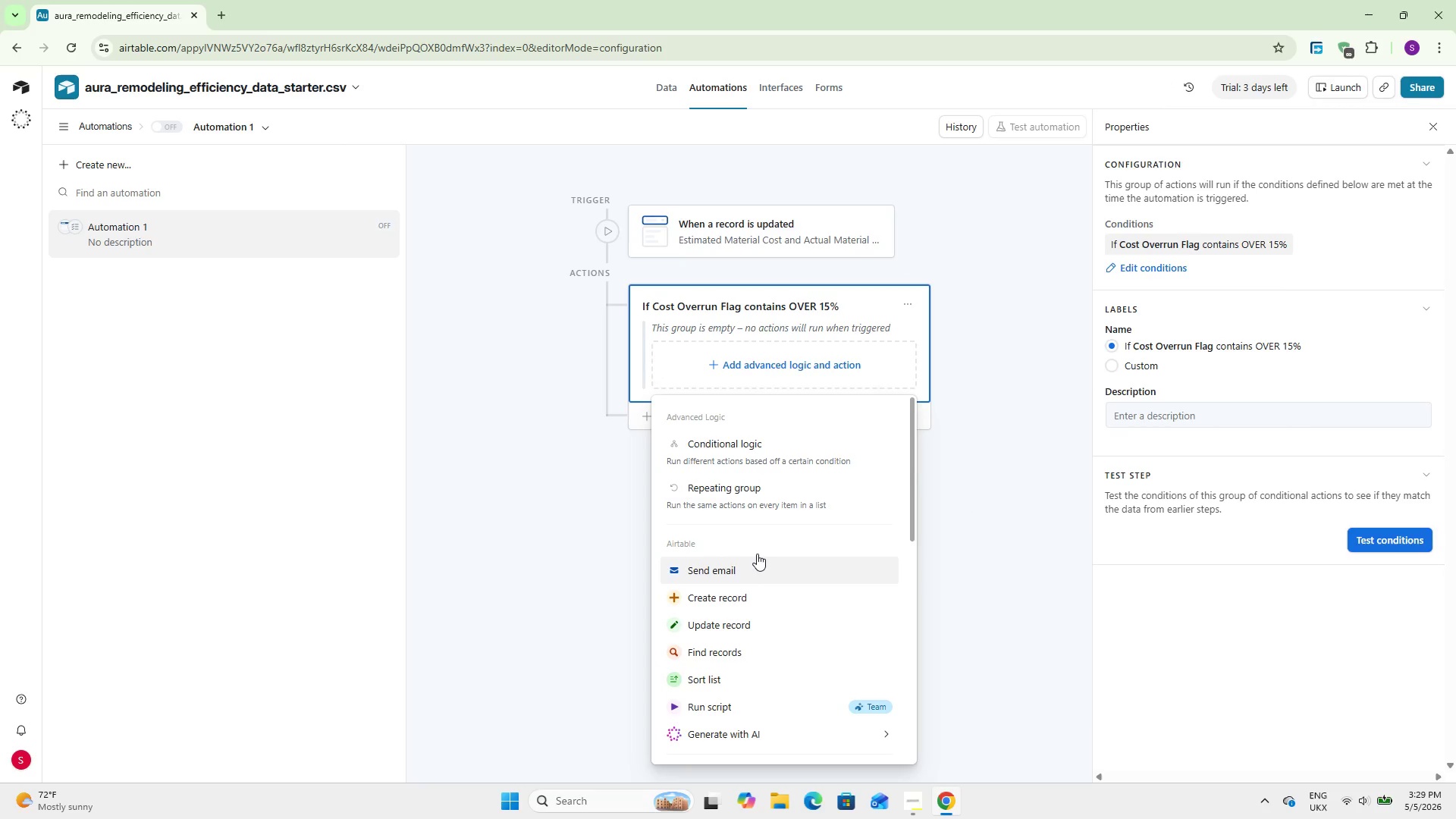 
wait(6.98)
 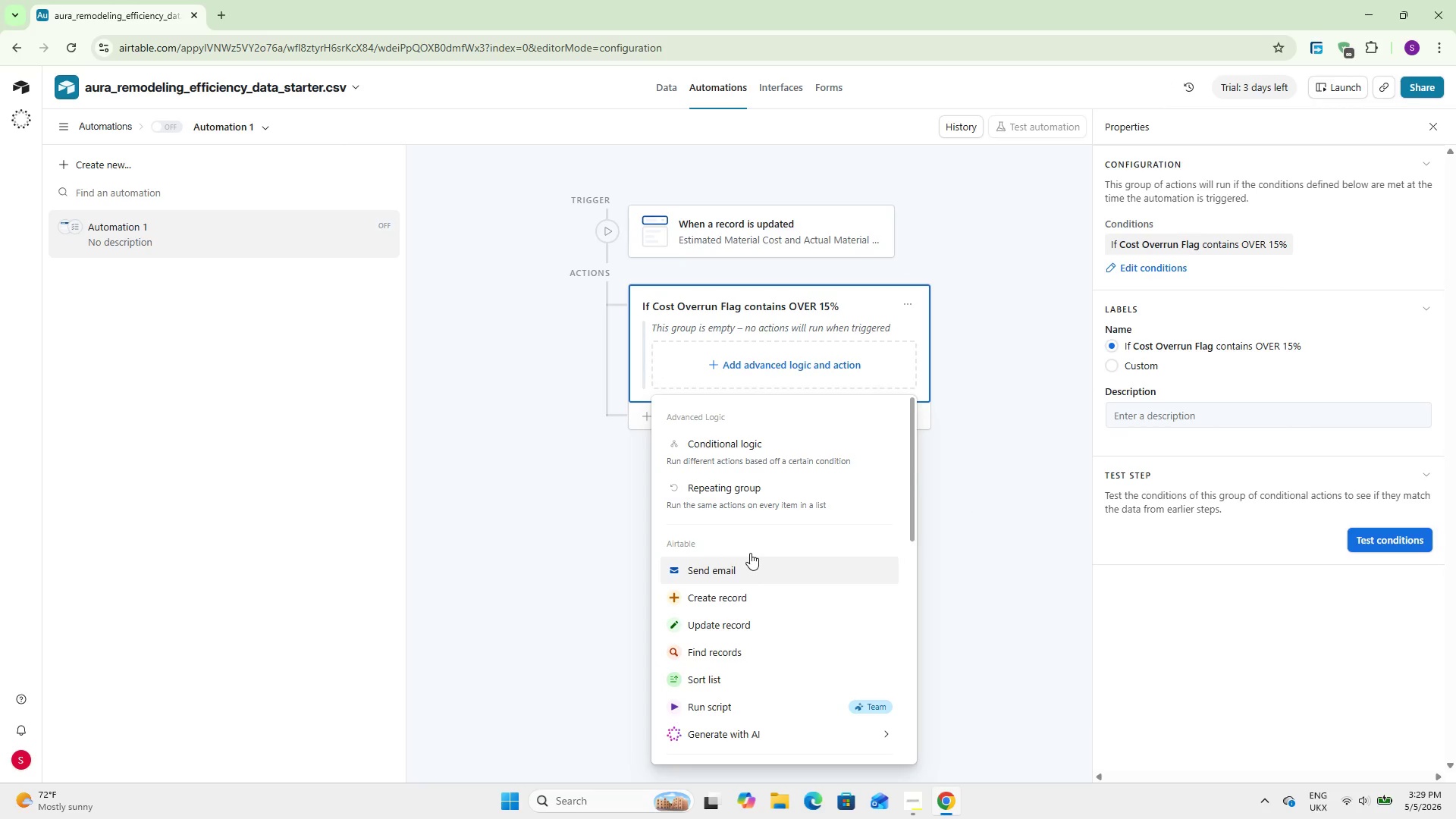 
left_click([741, 554])
 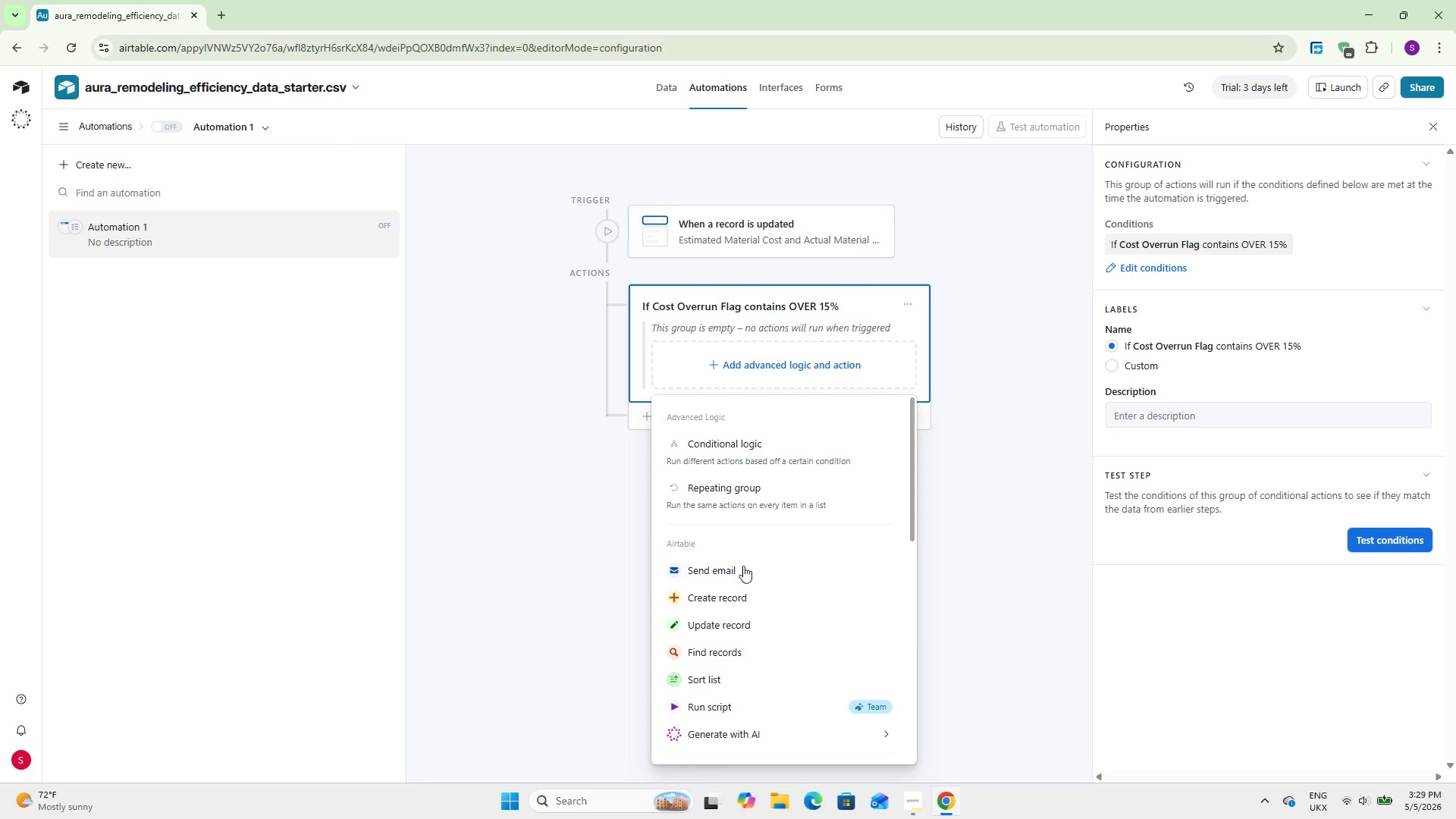 
left_click([742, 571])
 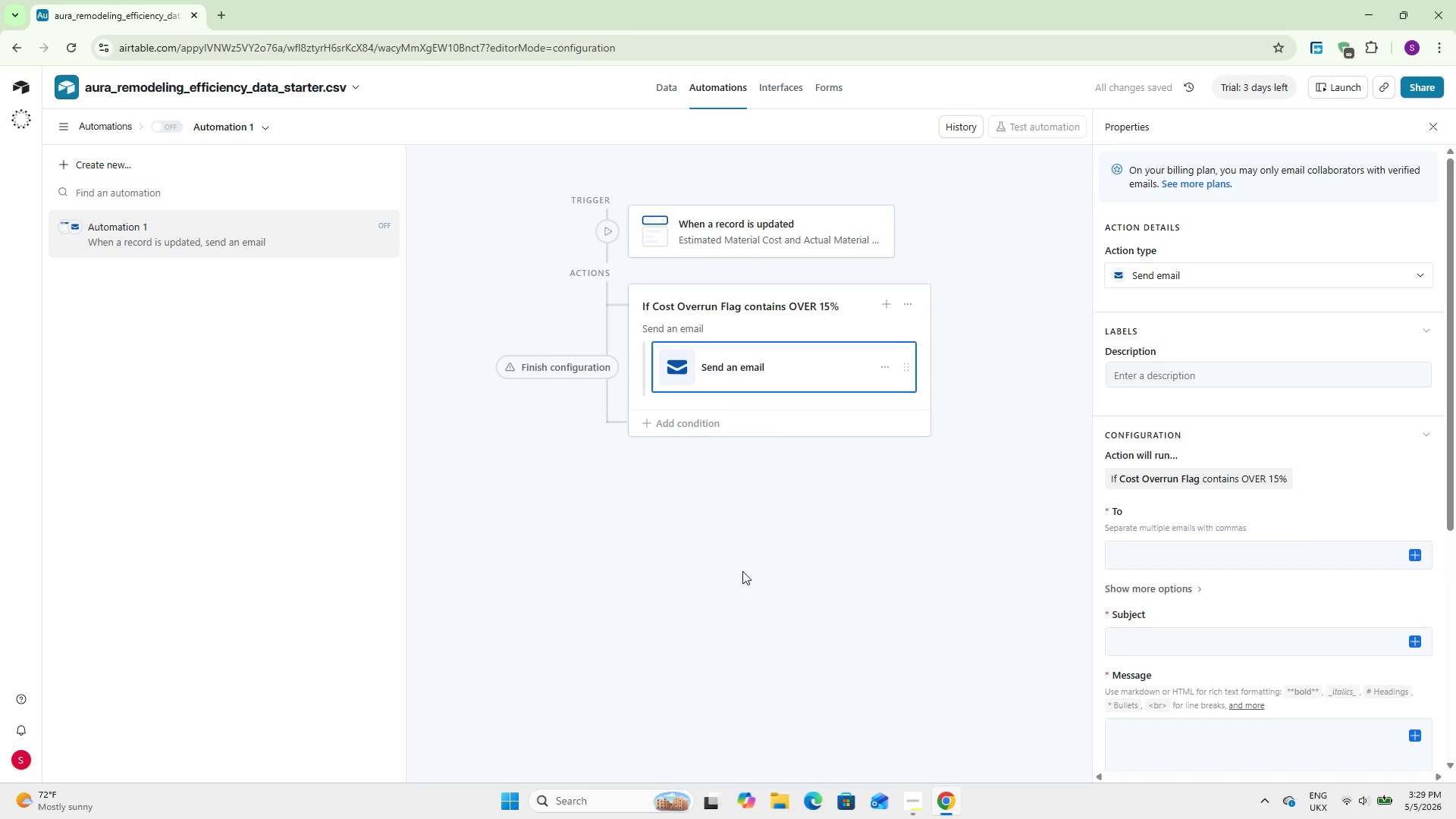 
wait(11.03)
 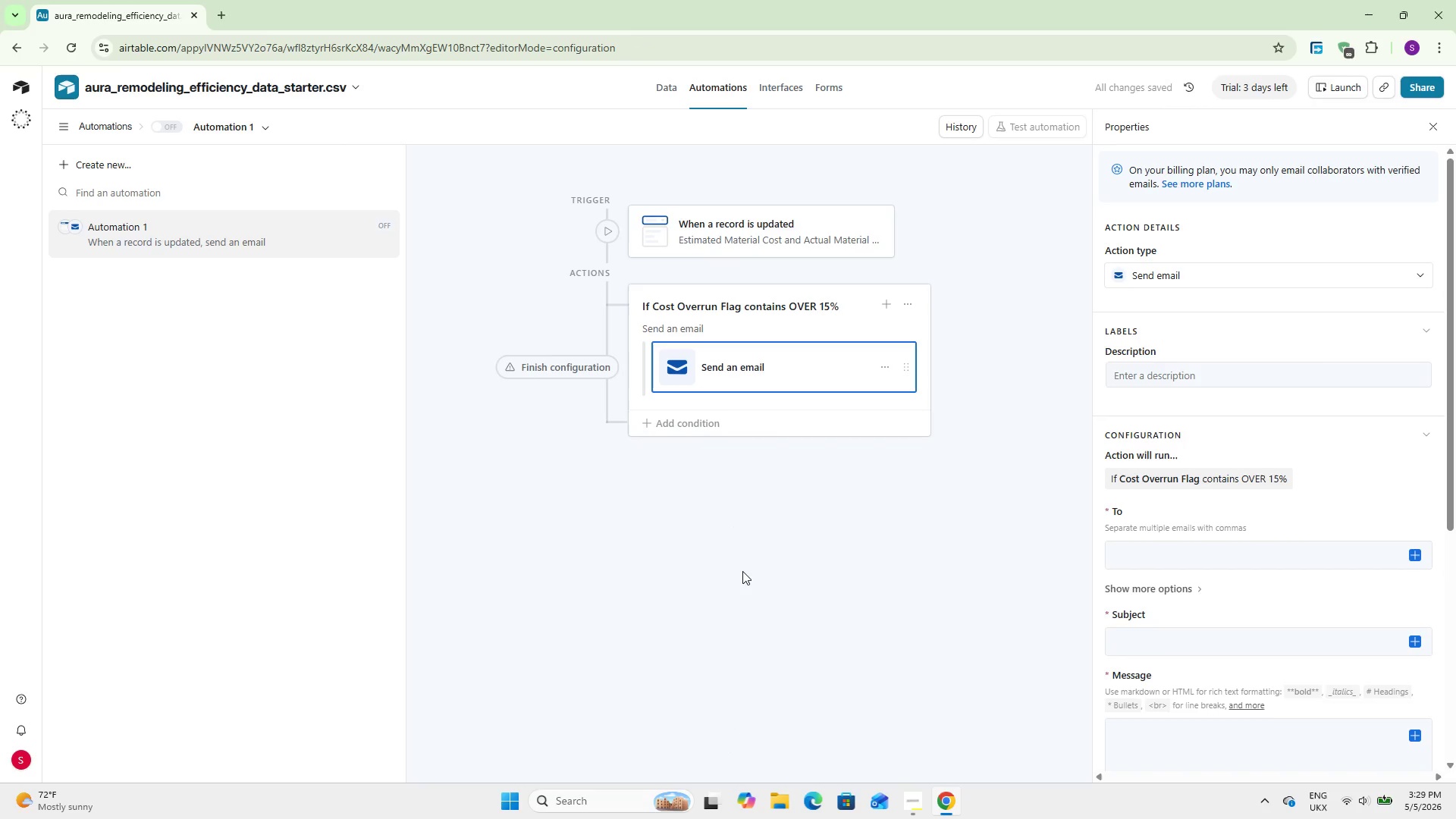 
left_click([1418, 549])
 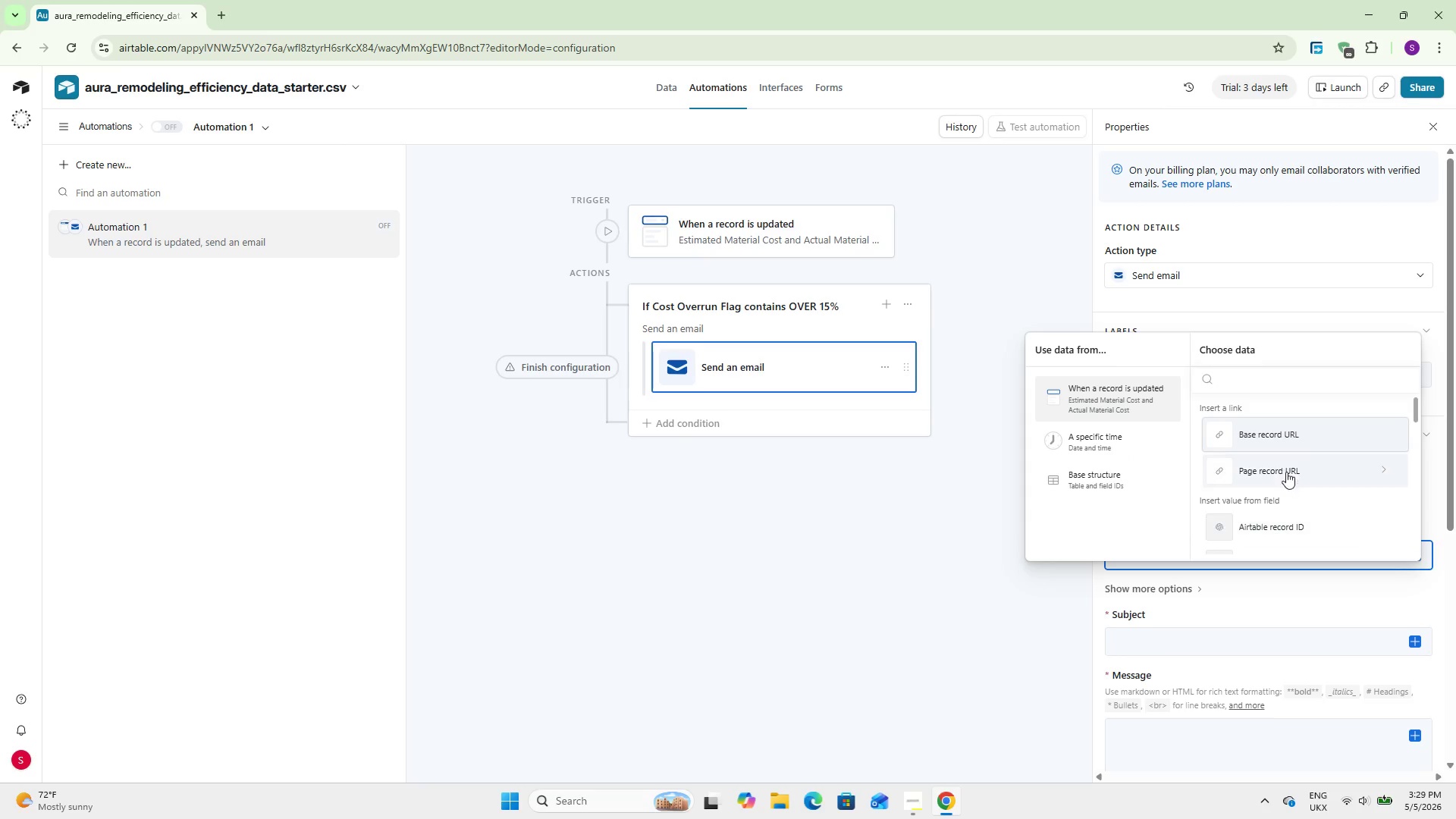 
scroll: coordinate [1285, 469], scroll_direction: down, amount: 2.0
 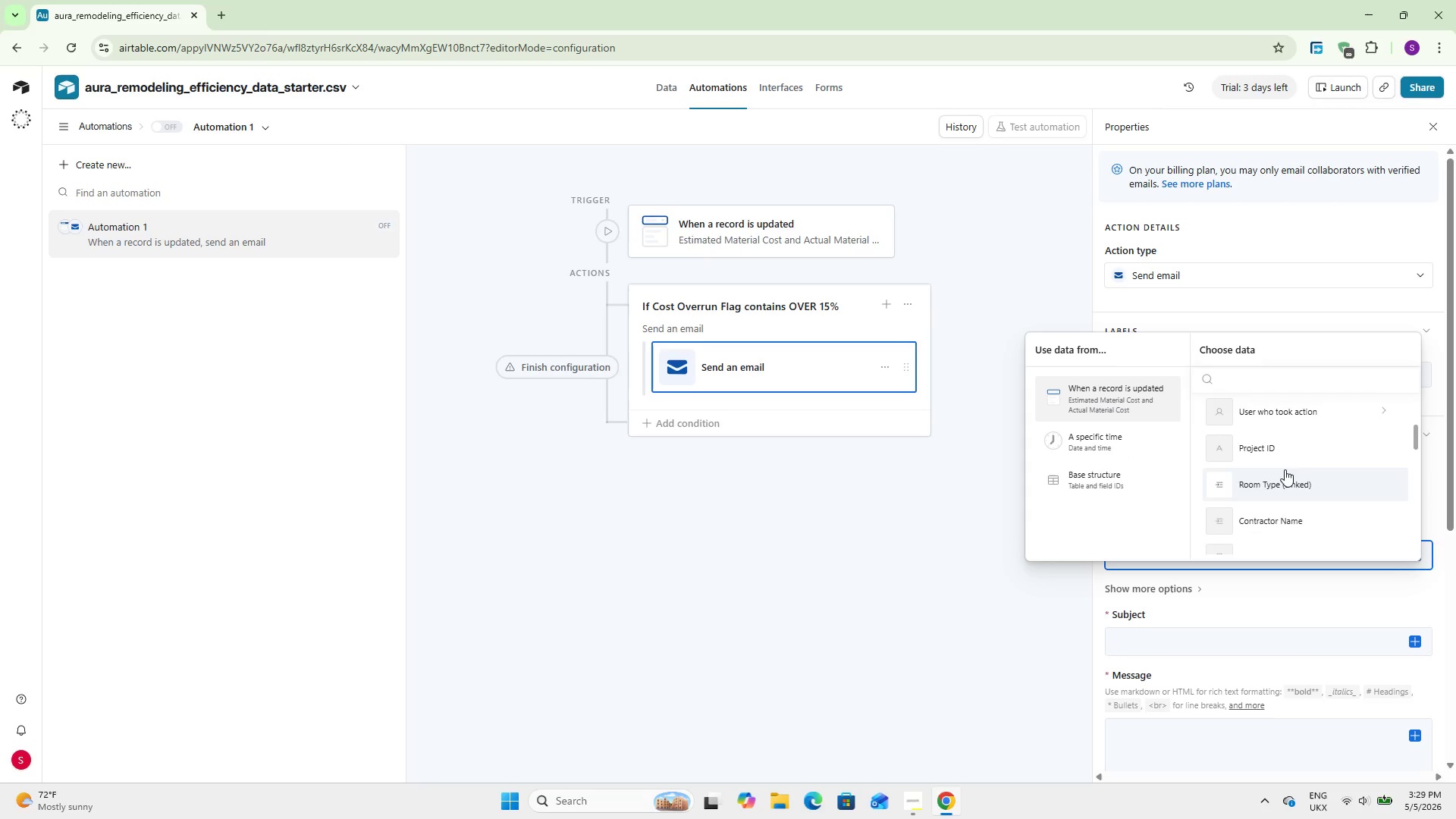 
scroll: coordinate [1285, 469], scroll_direction: up, amount: 4.0
 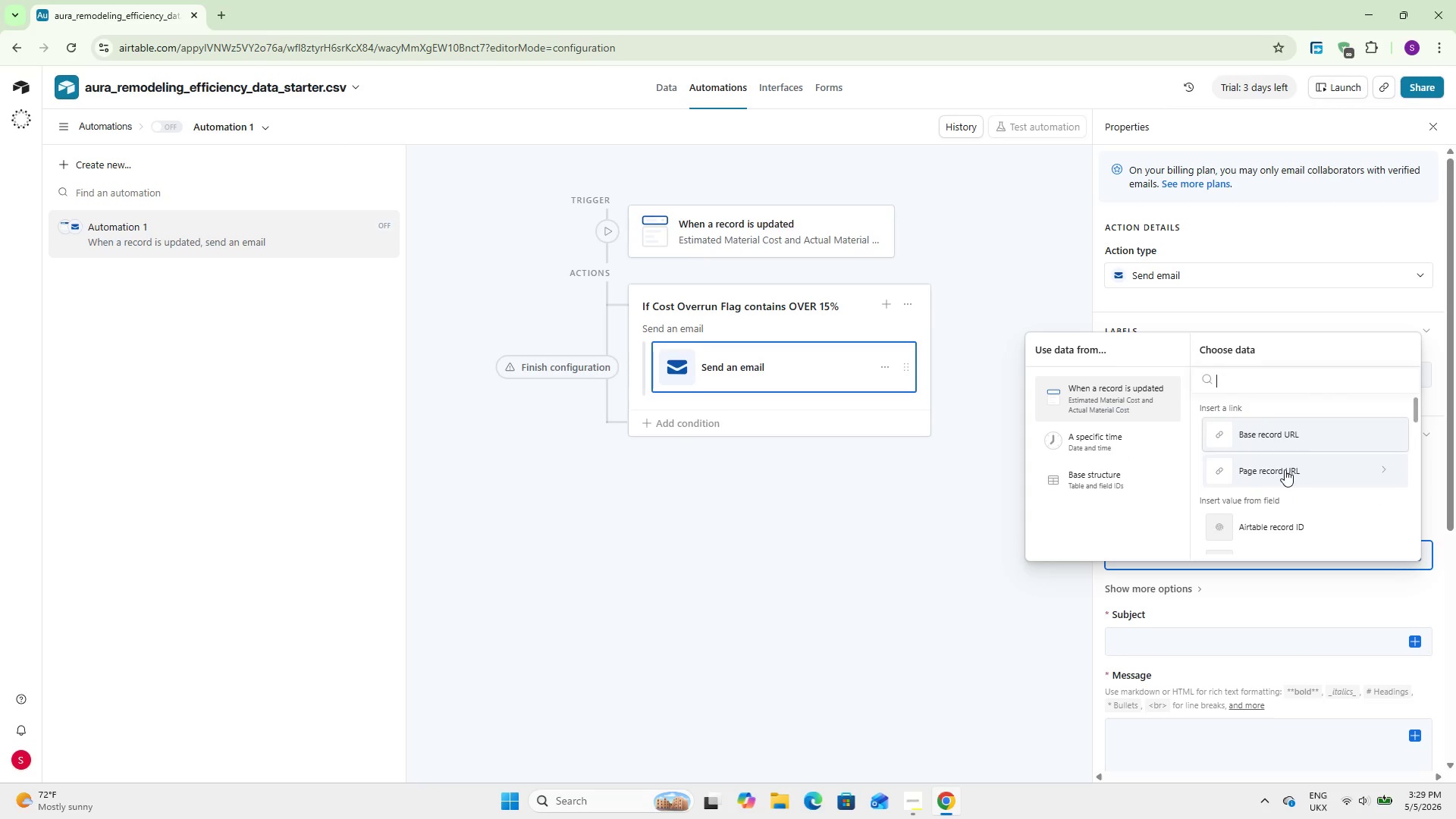 
type(em)
key(Backspace)
key(Backspace)
 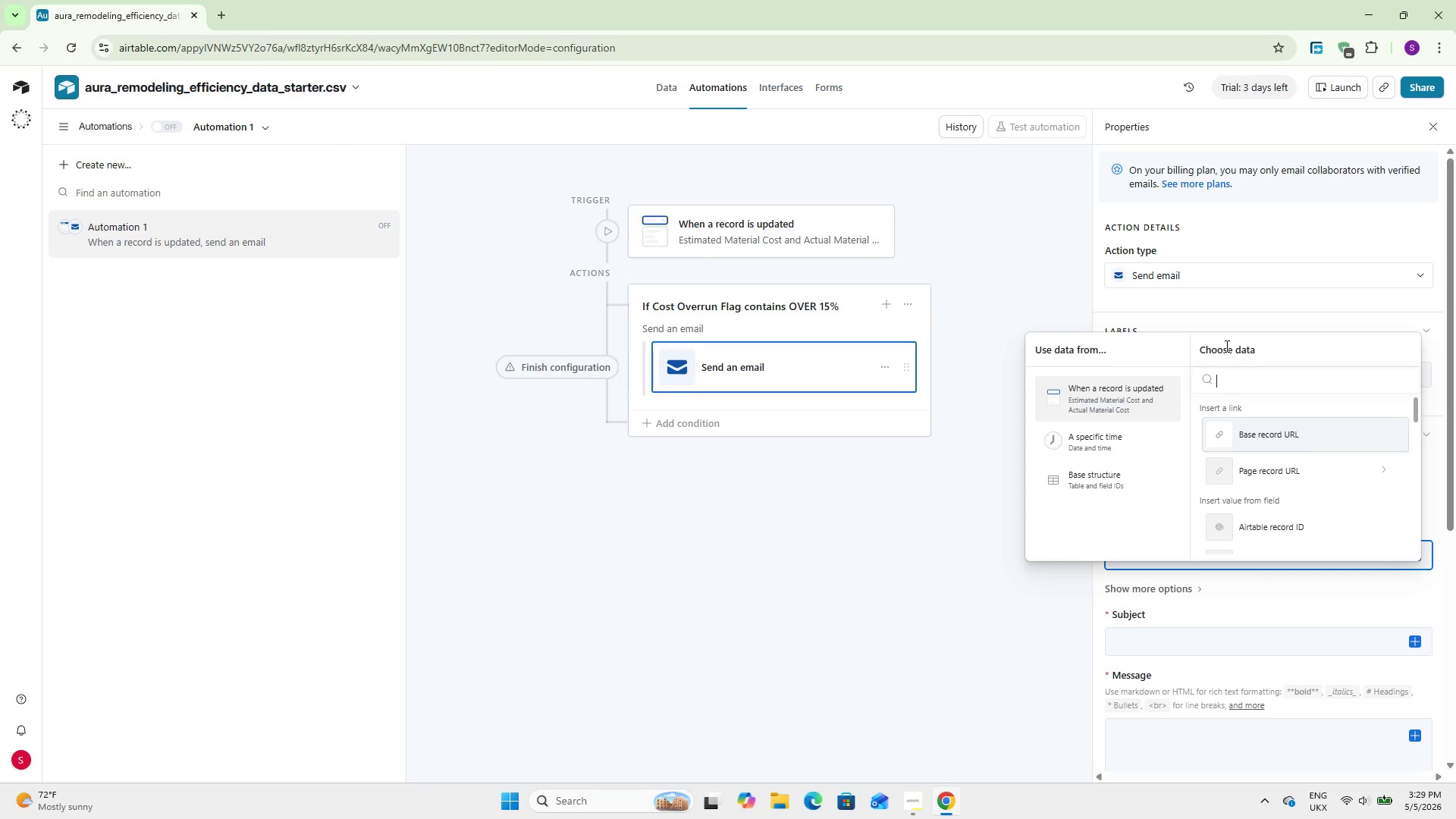 
left_click([1218, 327])
 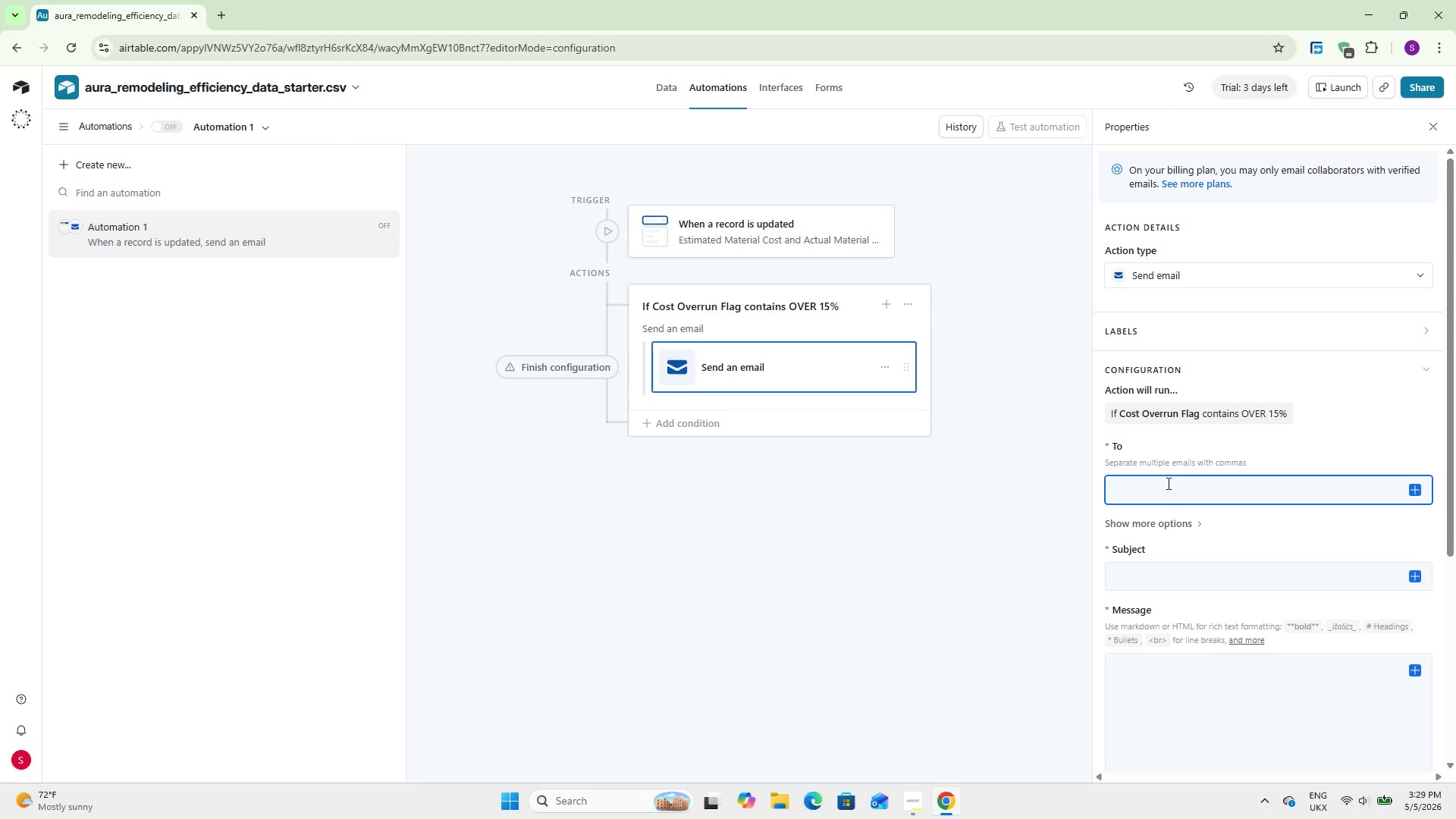 
left_click([1159, 491])
 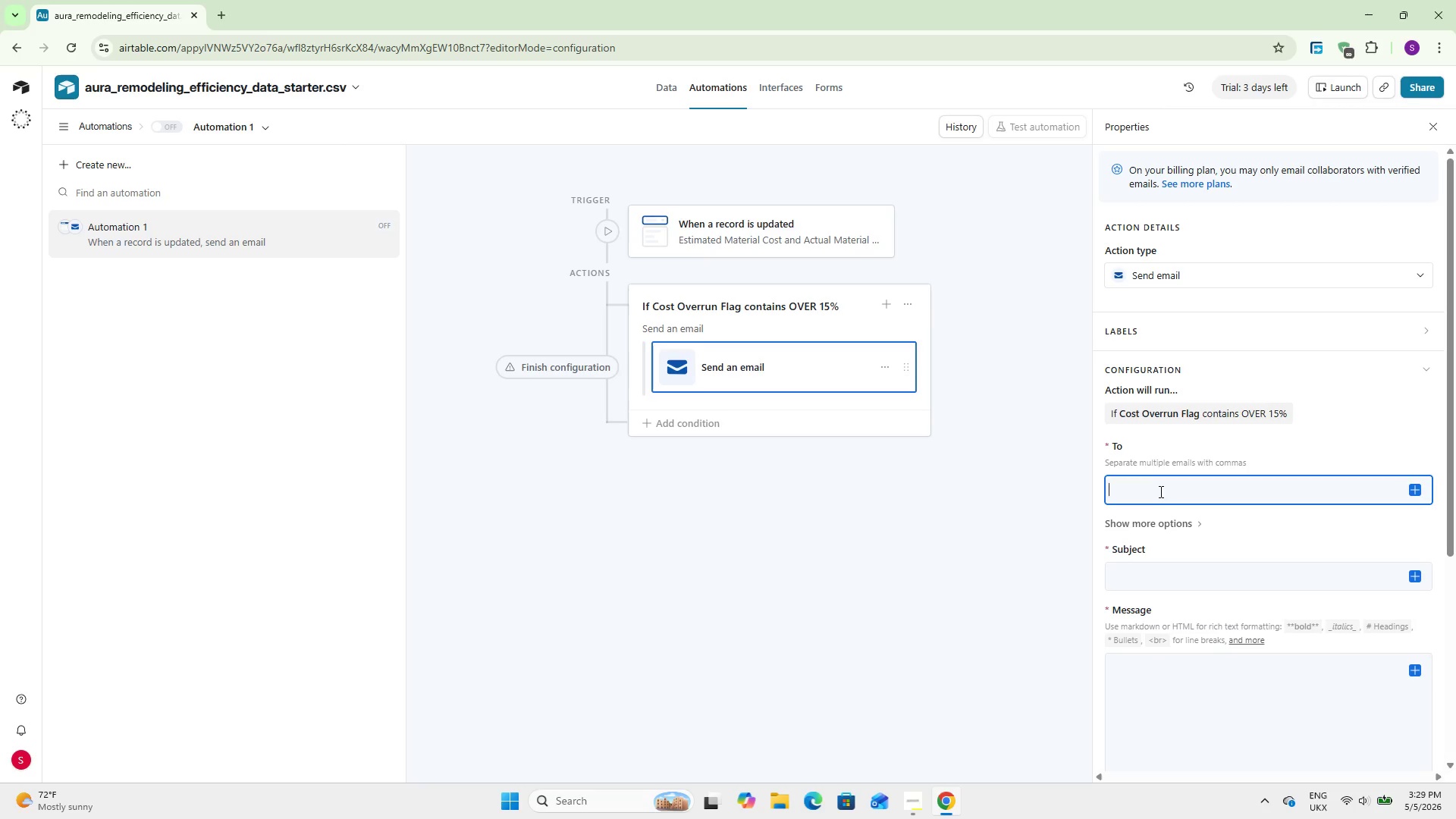 
type(Operationalmanageremai)
key(Backspace)
key(Backspace)
key(Backspace)
key(Backspace)
type(~gmail.com)
 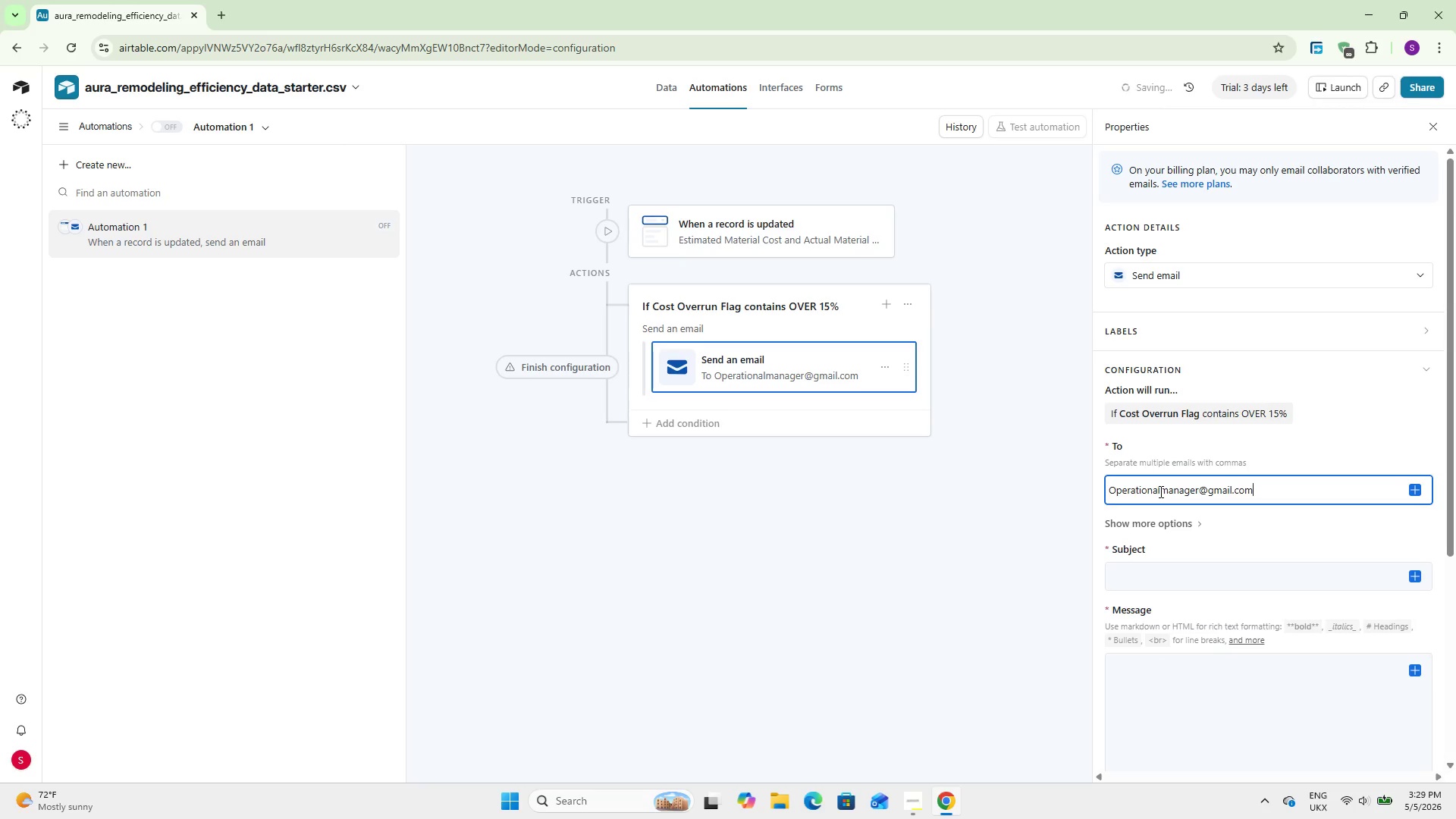 
left_click([1140, 564])
 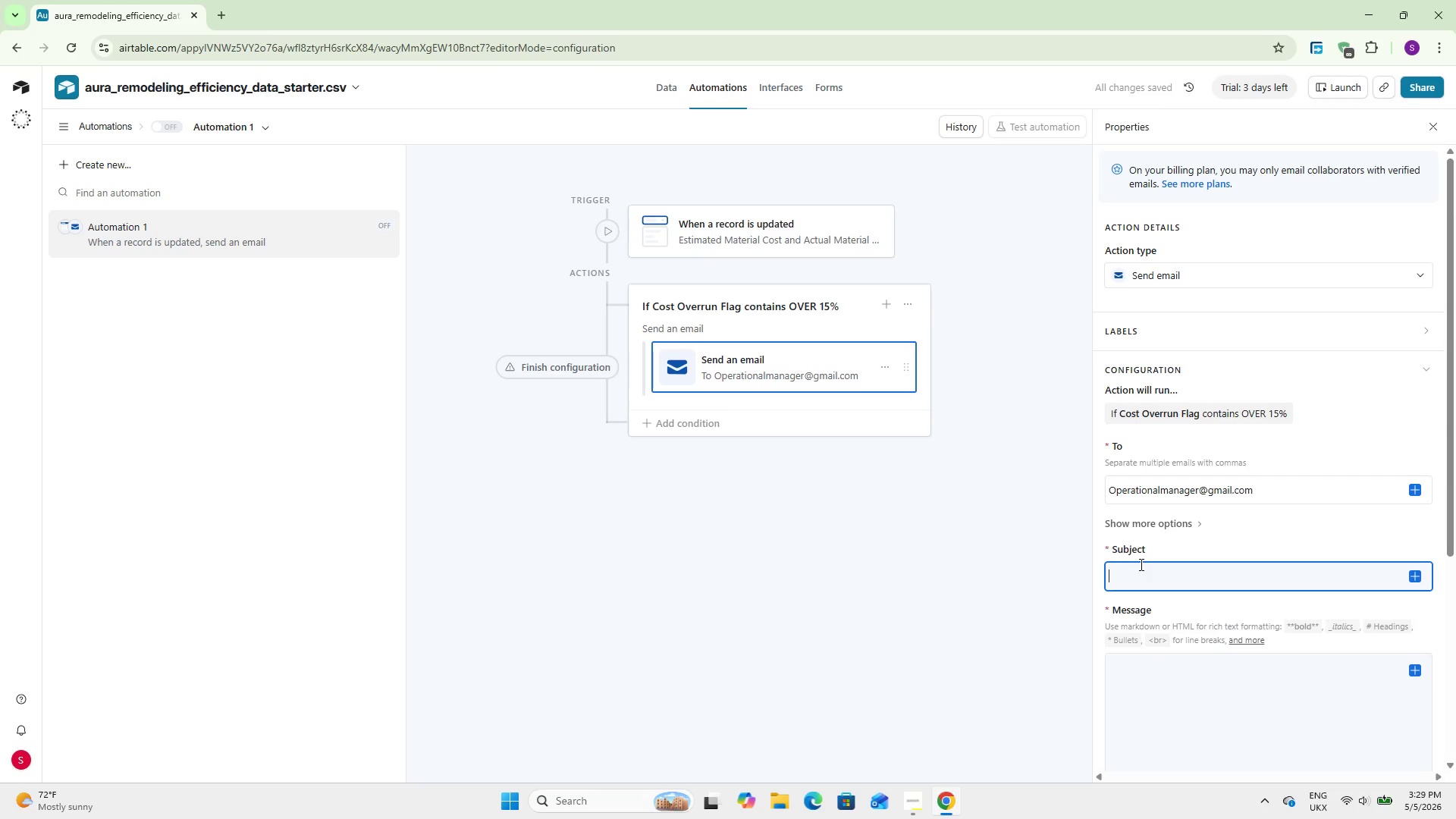 
type(Aura Alert: COst OV)
key(Backspace)
type(verrun Detected on {pro)
 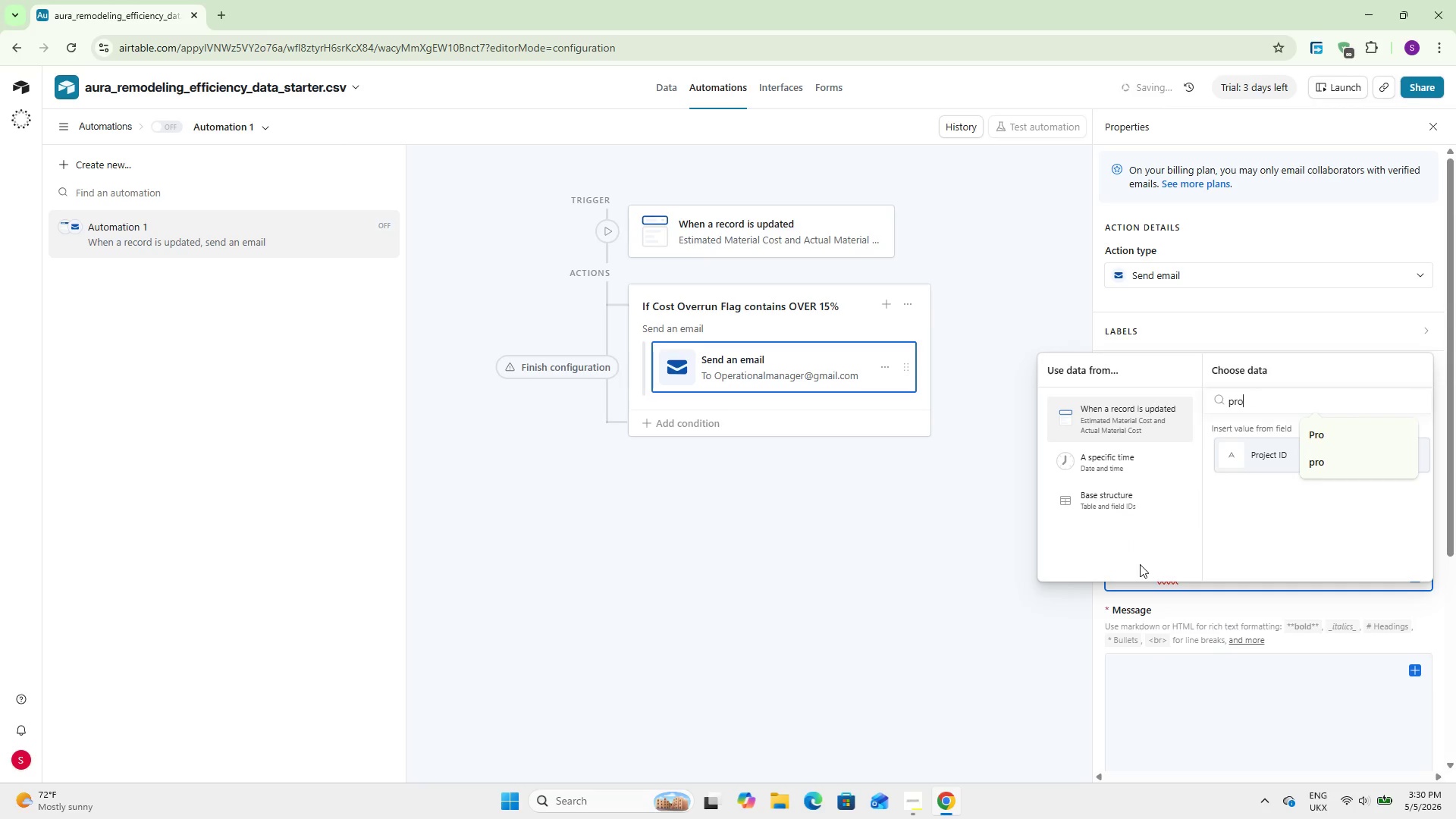 
key(Enter)
 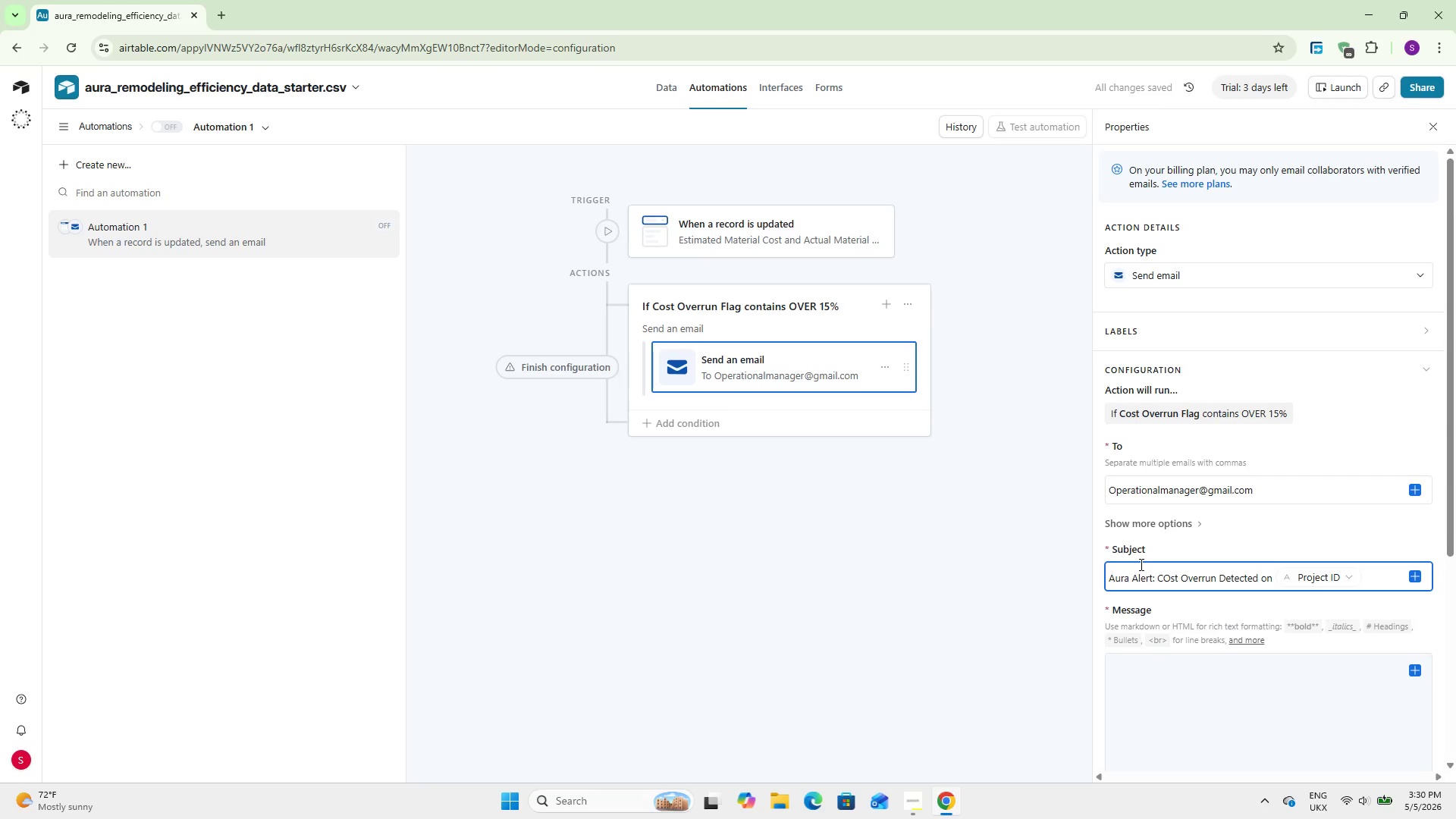 
wait(9.03)
 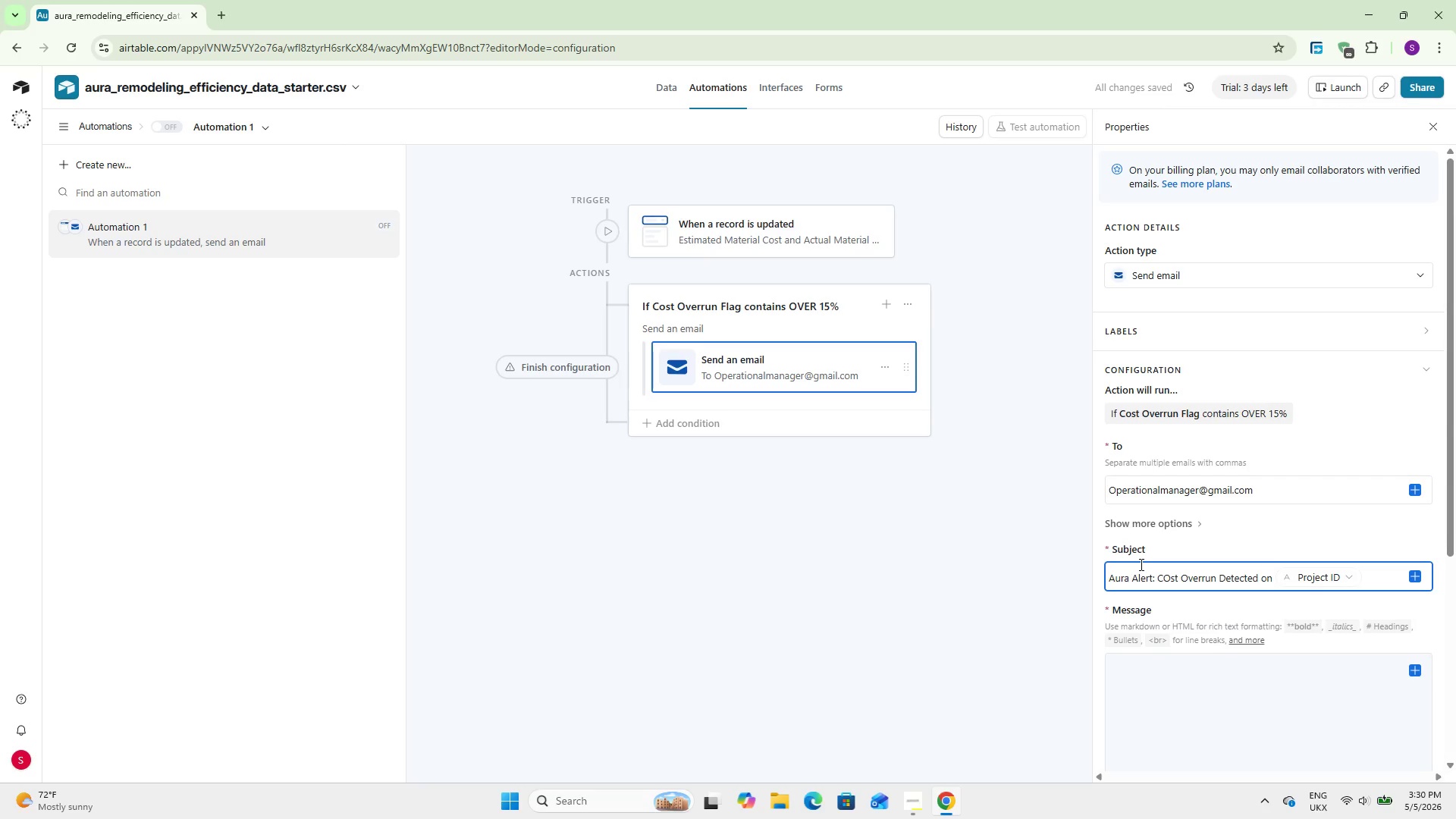 
scroll: coordinate [1307, 400], scroll_direction: down, amount: 3.0
 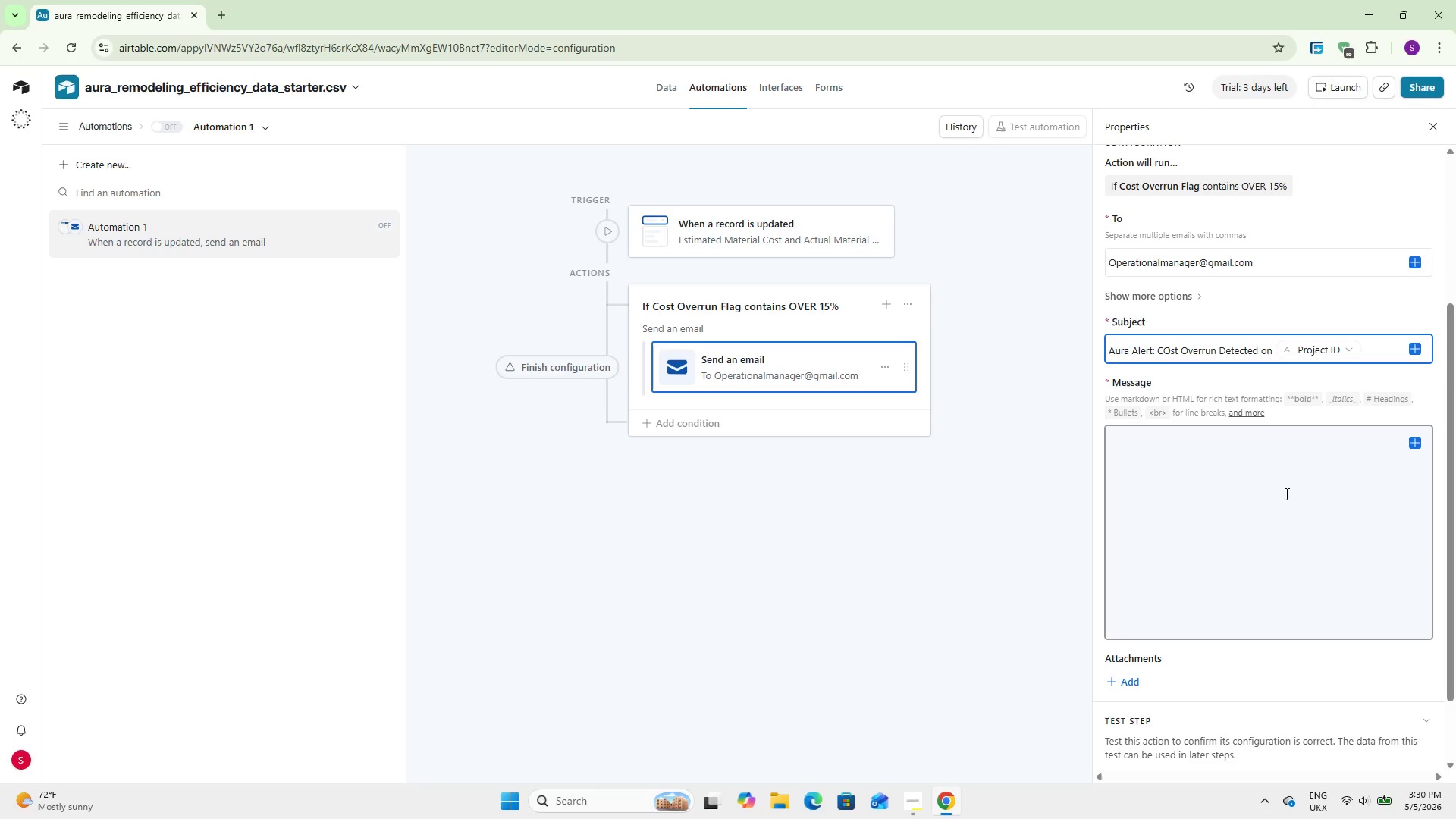 
left_click([1285, 494])
 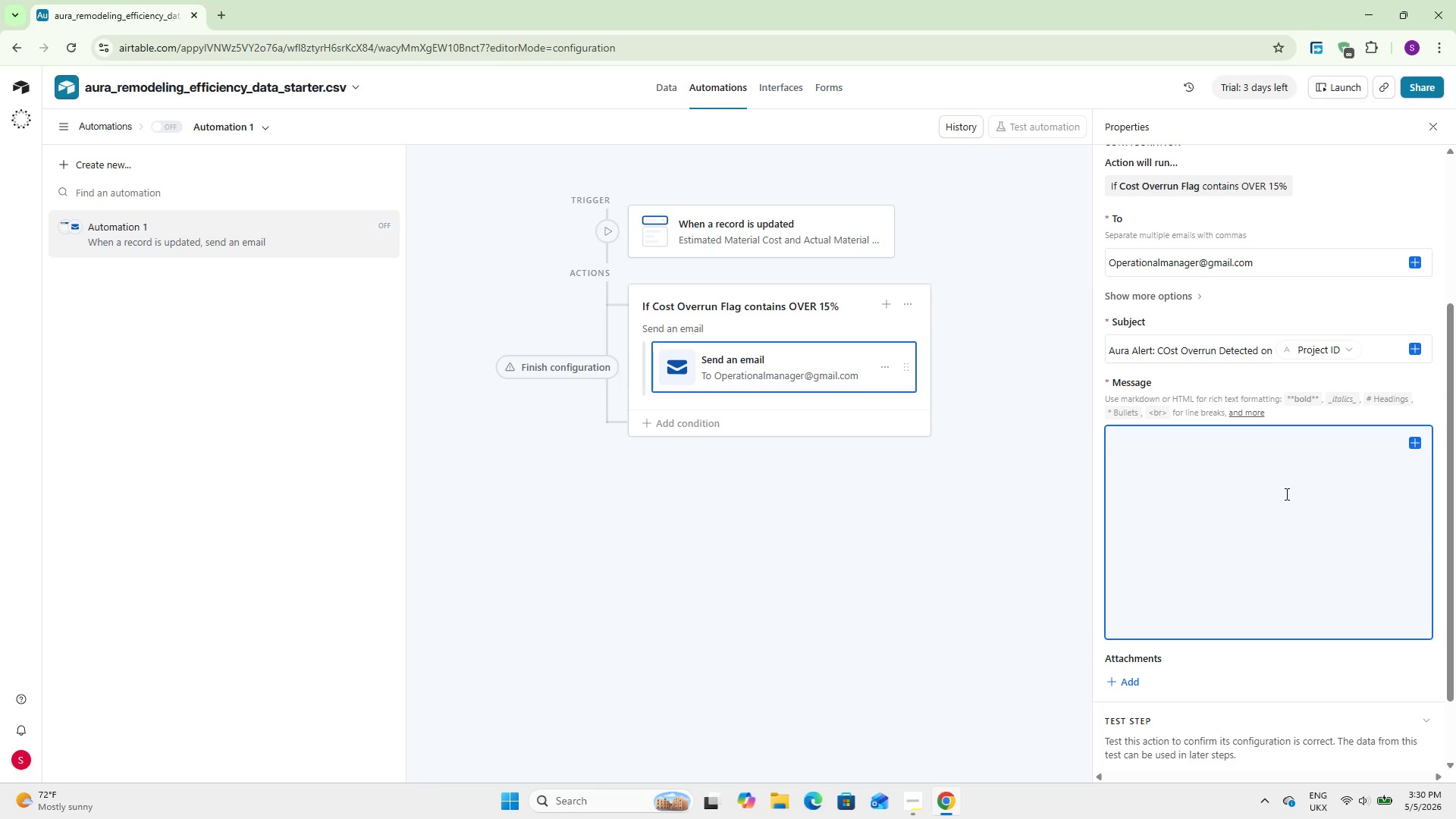 
type(a cost overrun has been detected on the following project:)
 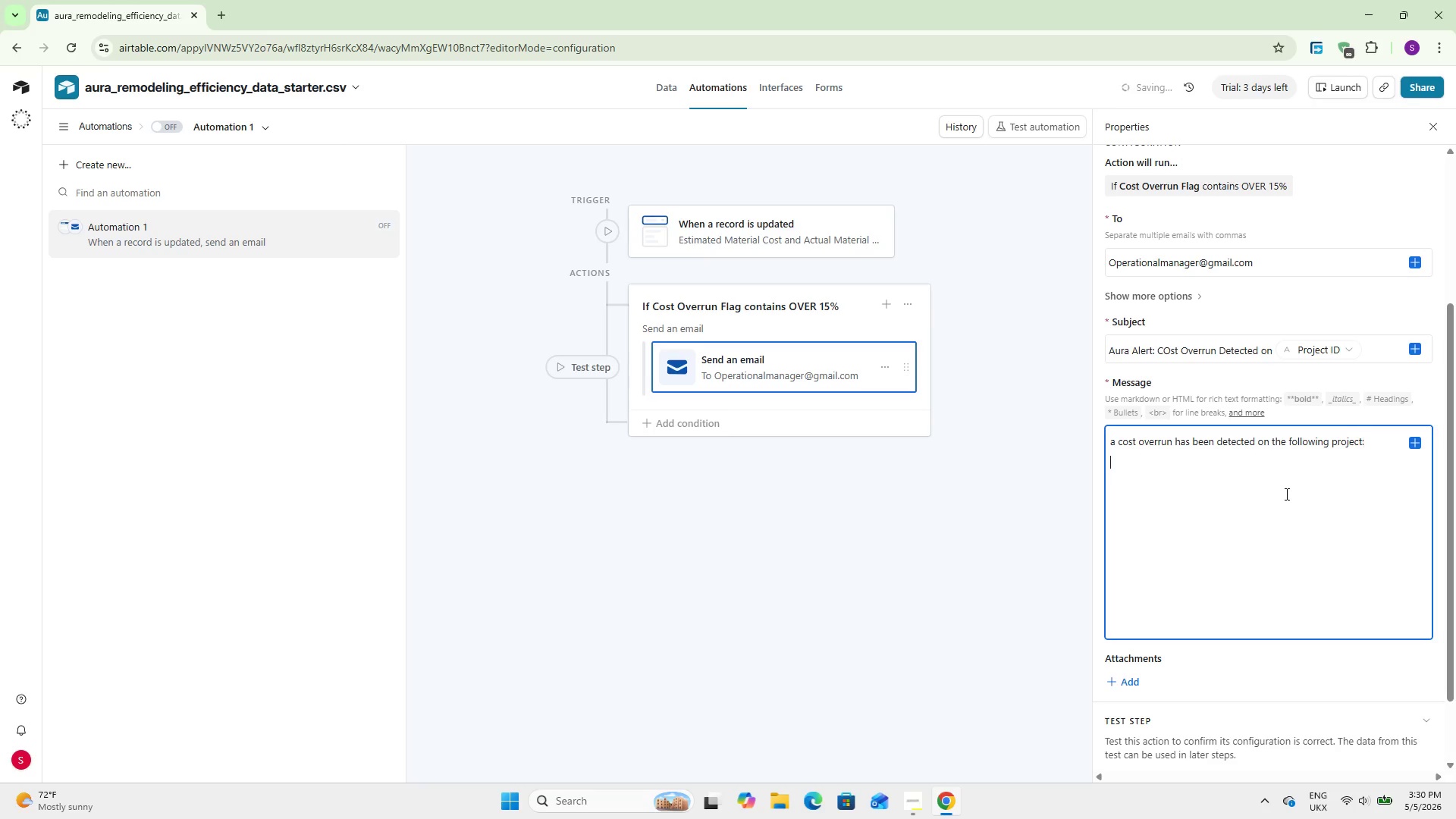 
 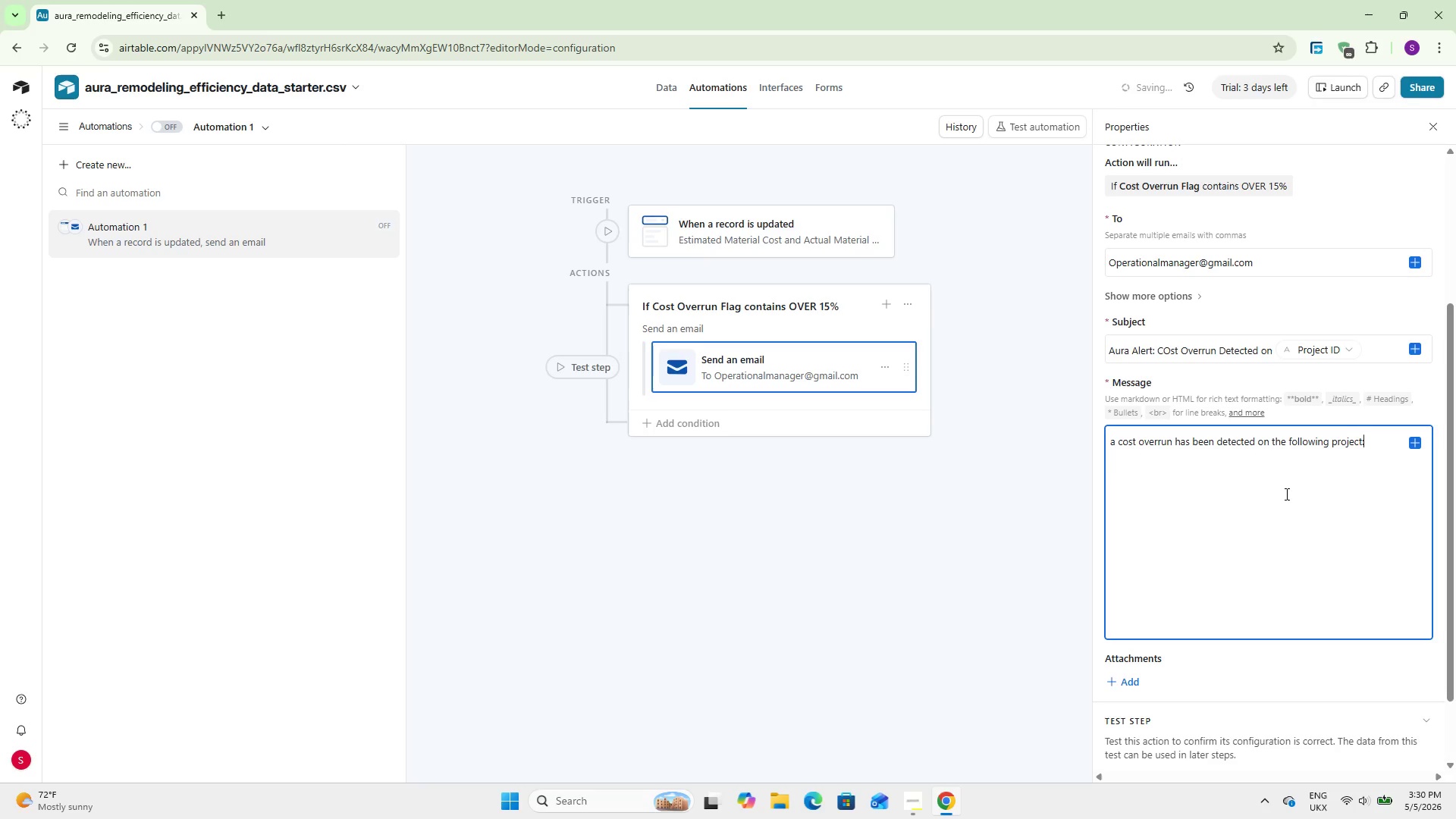 
key(Enter)
 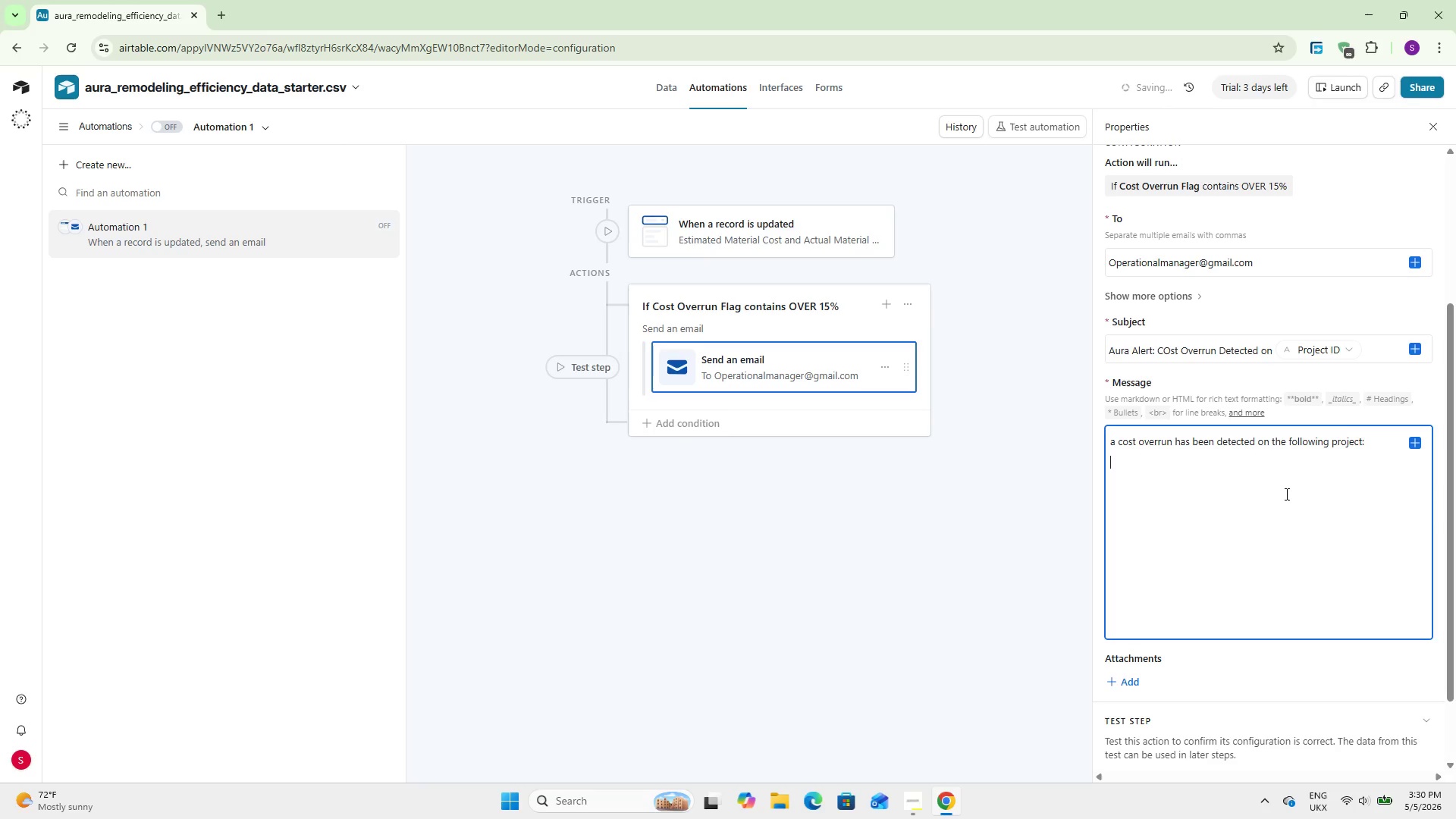 
key(Enter)
 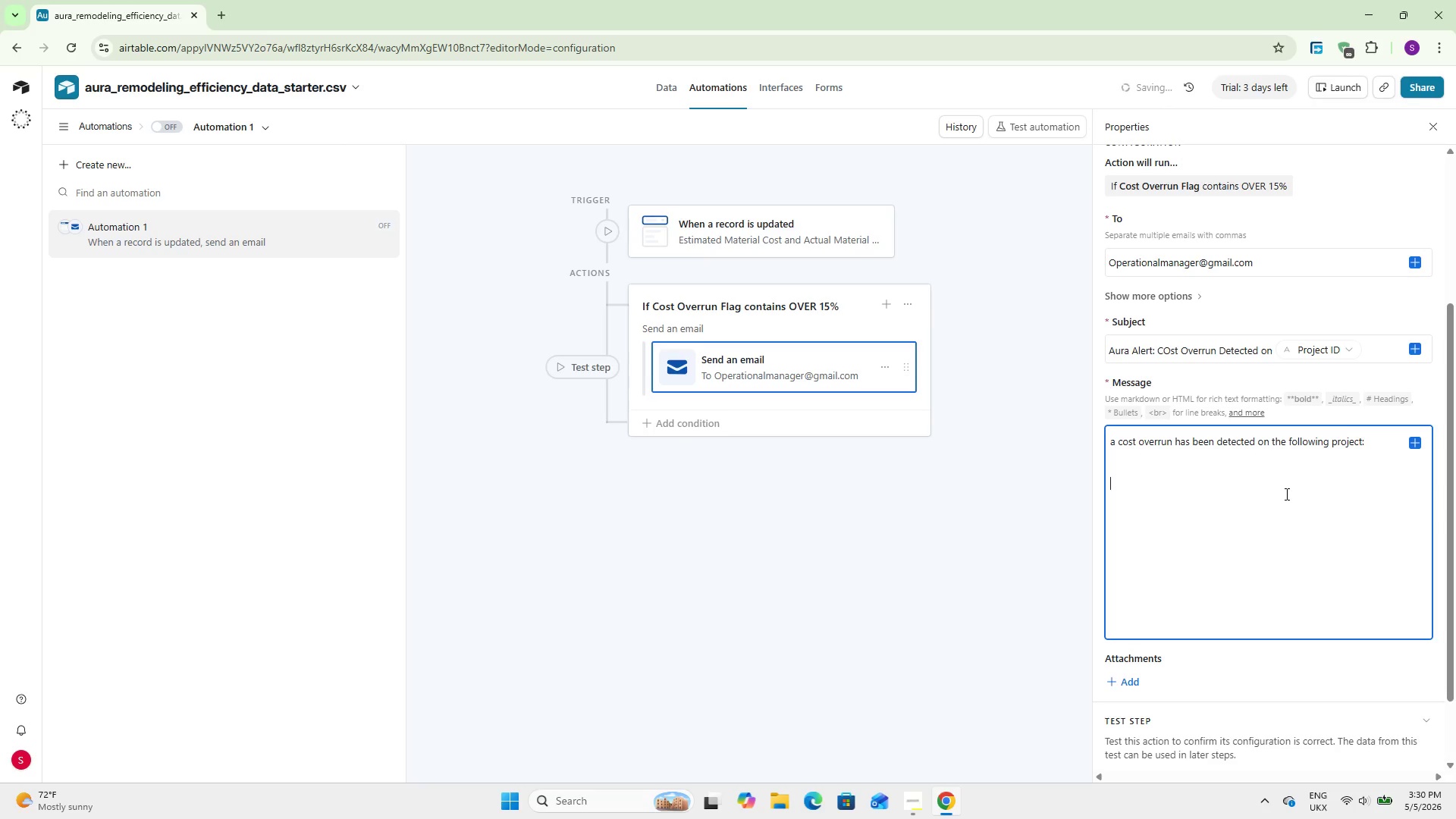 
type(Project ID: )
 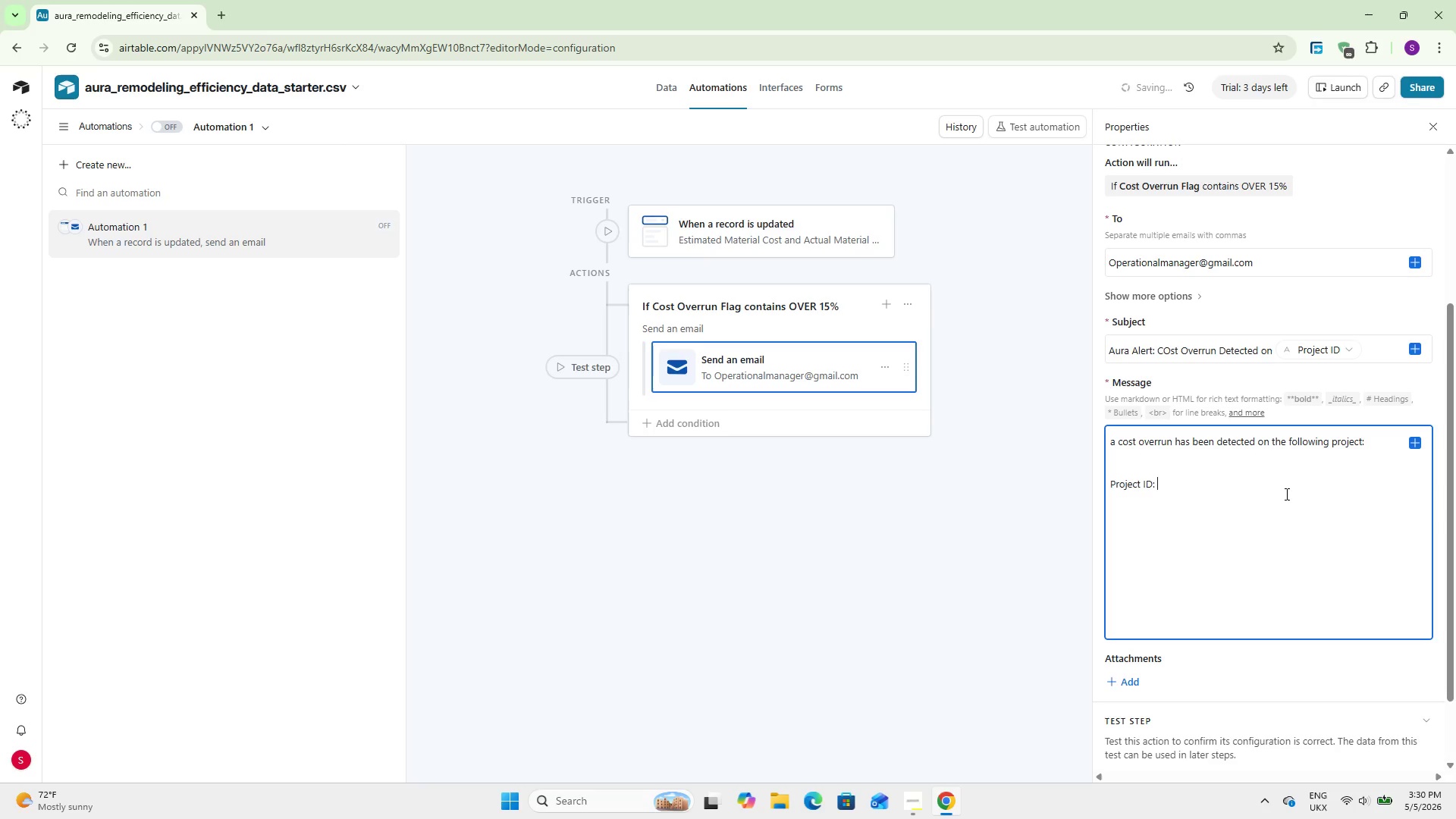 
type({pro)
 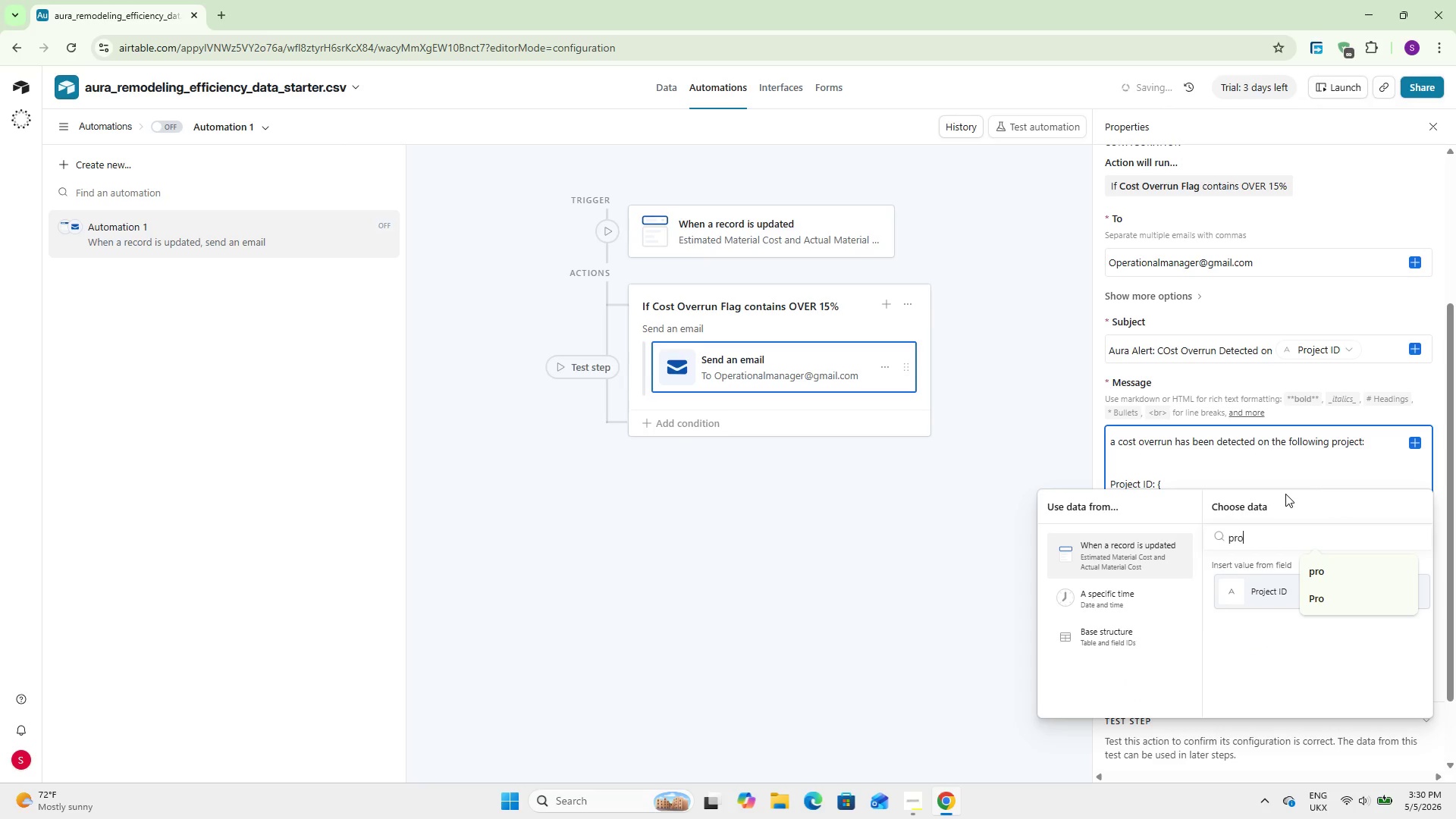 
key(Enter)
 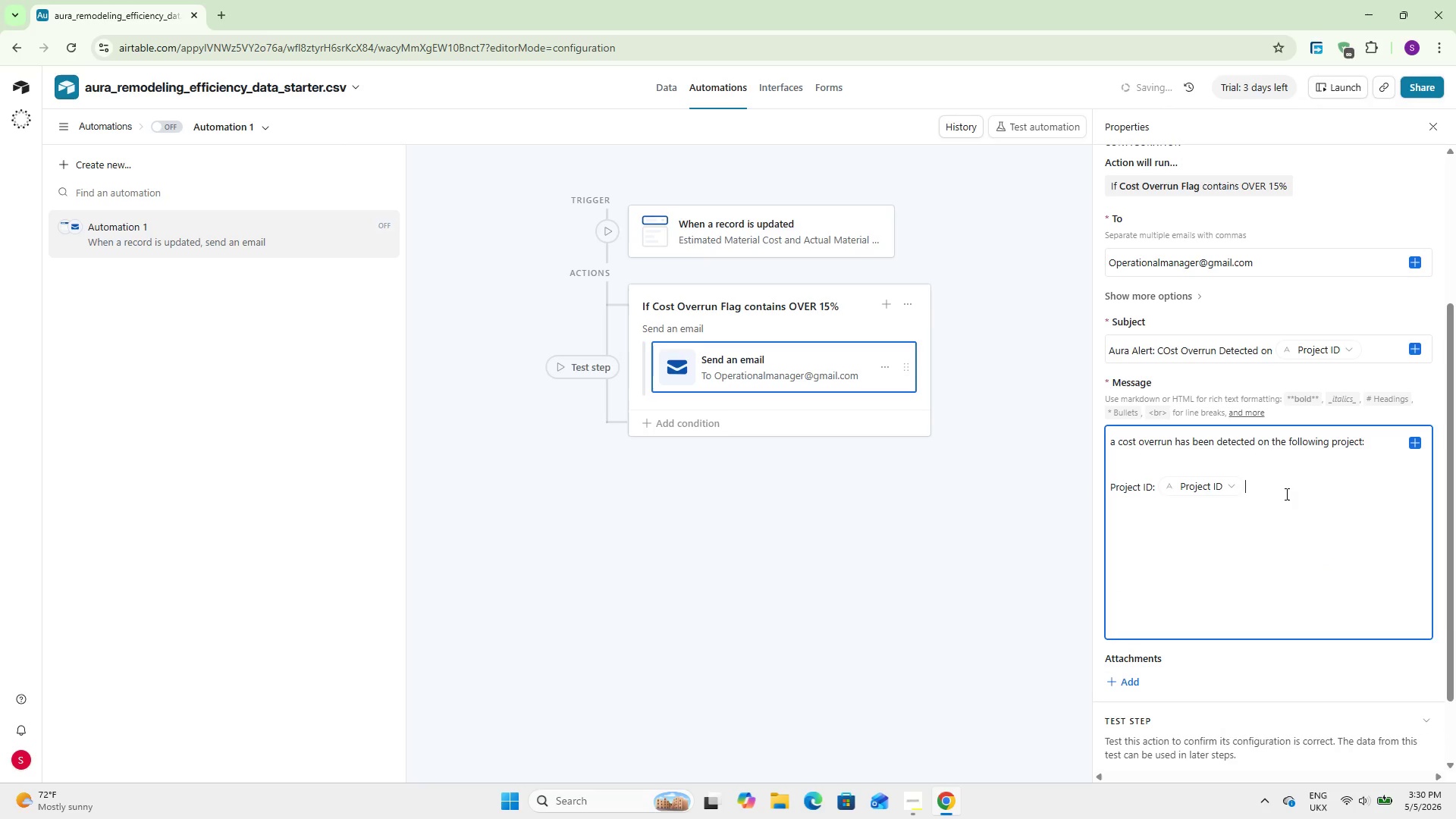 
key(Enter)
 